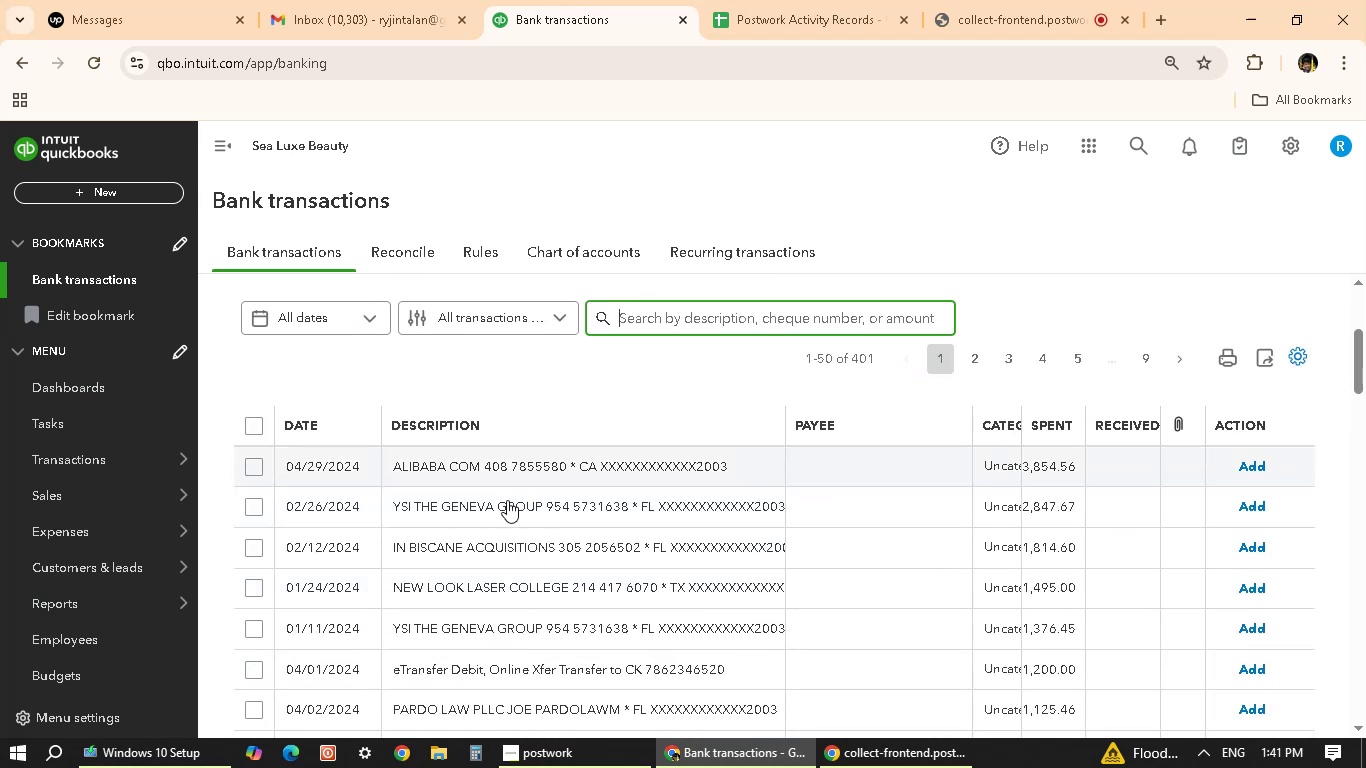 
scroll: coordinate [607, 537], scroll_direction: down, amount: 1.0
 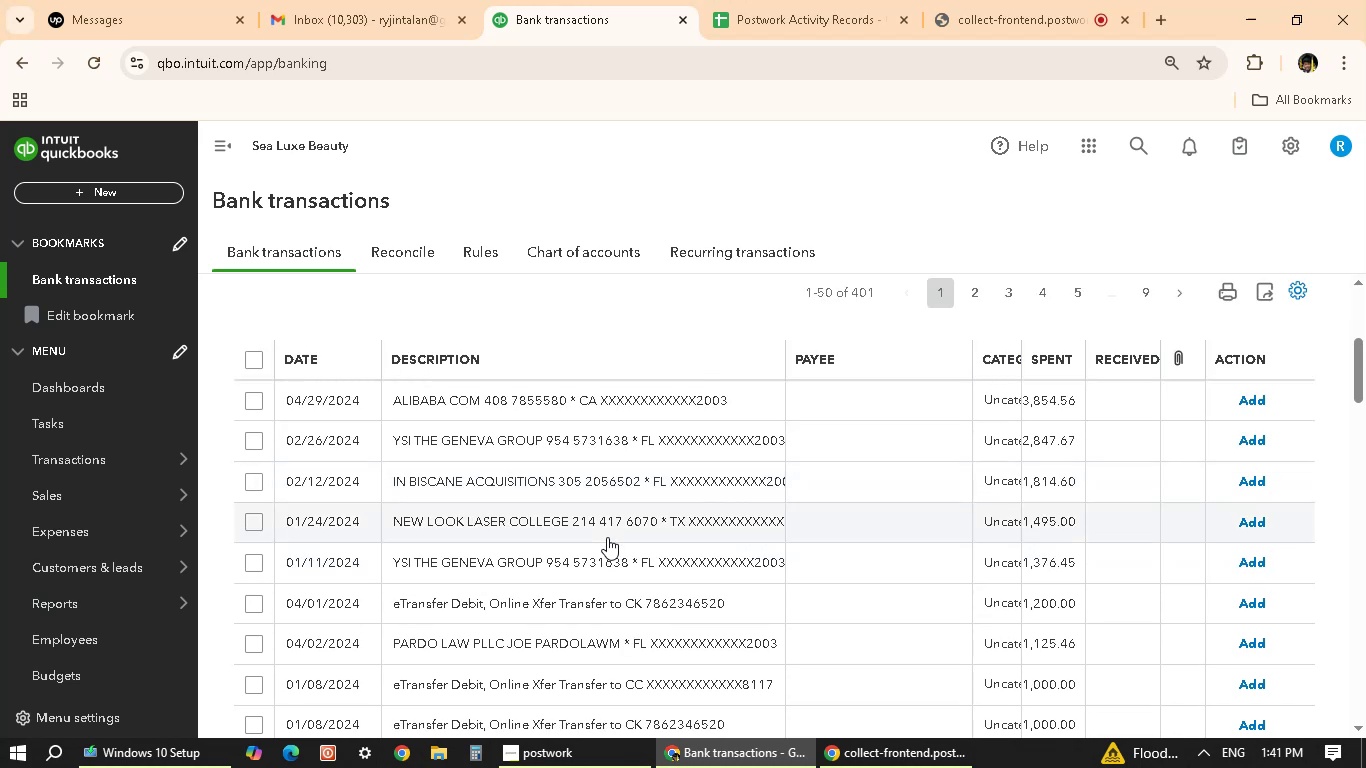 
wait(8.19)
 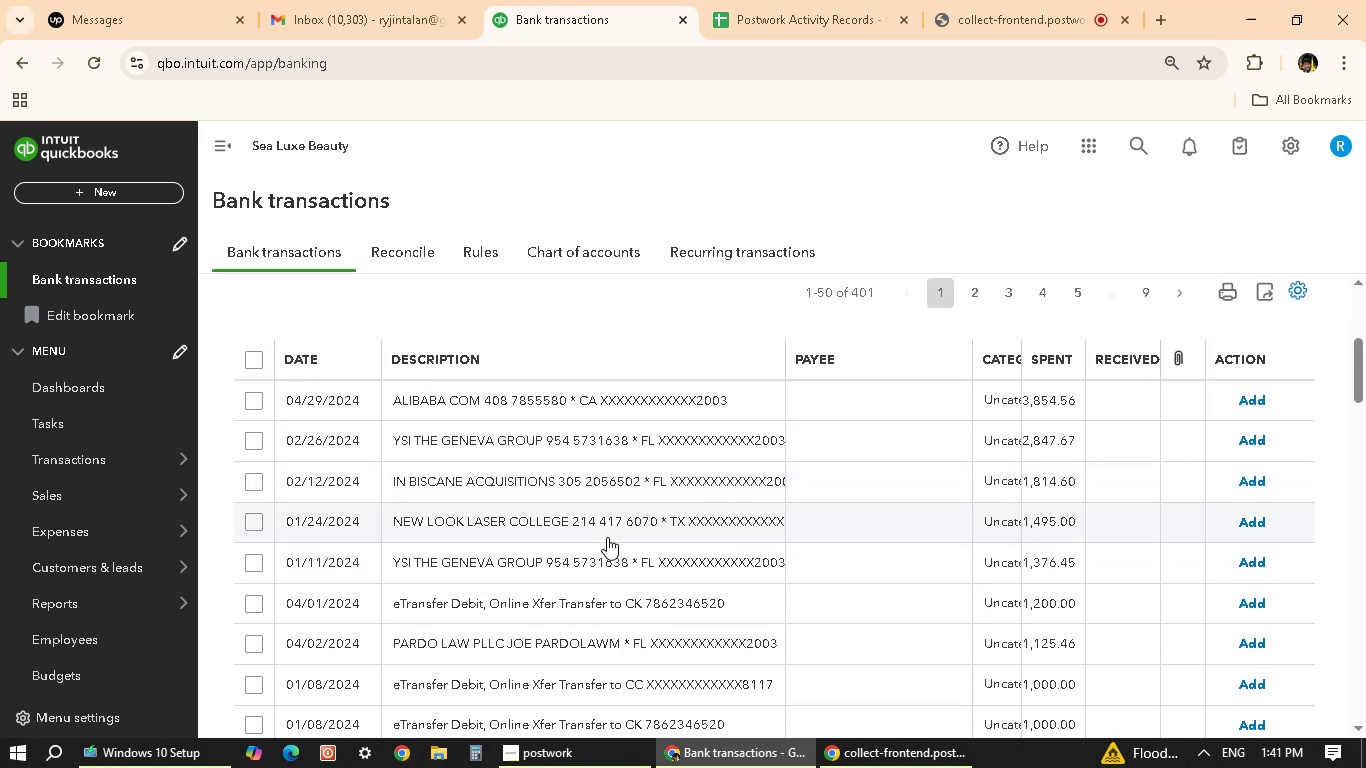 
scroll: coordinate [593, 572], scroll_direction: up, amount: 2.0
 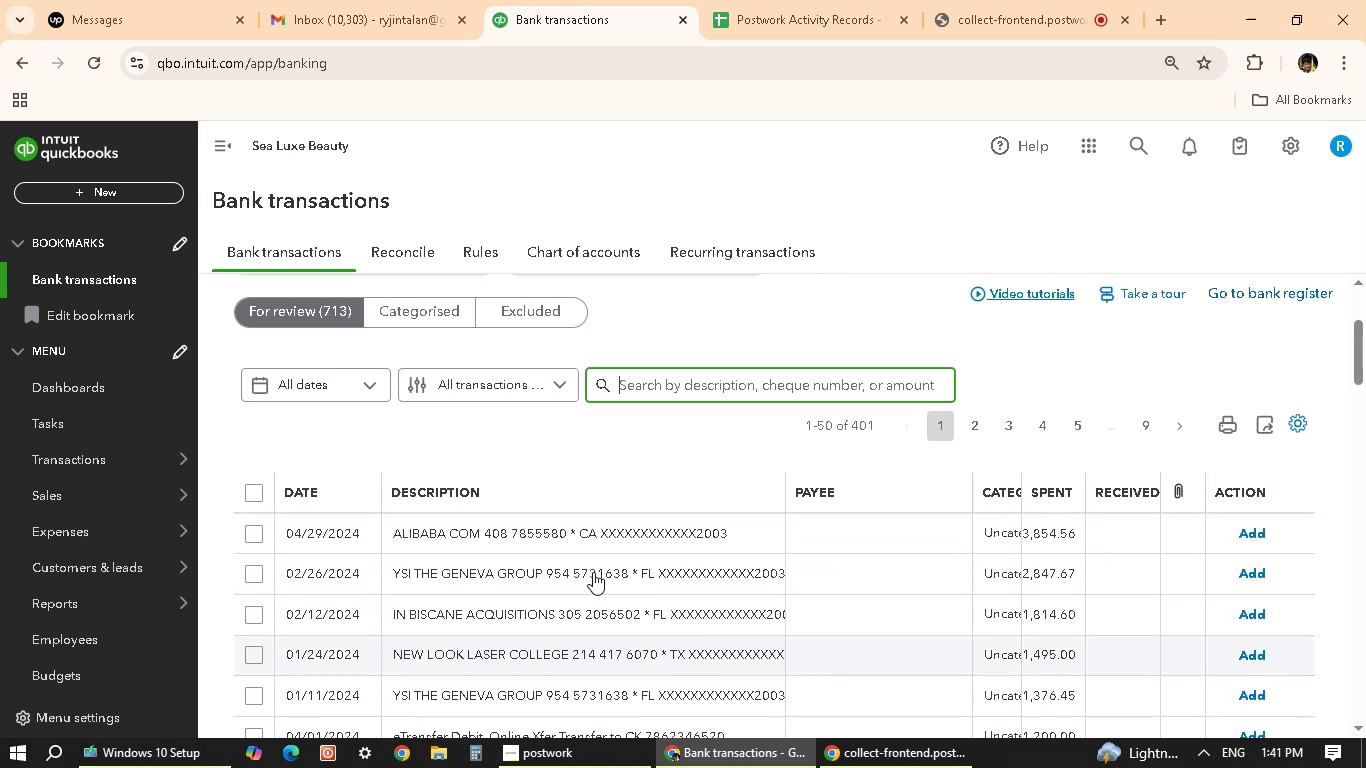 
scroll: coordinate [593, 572], scroll_direction: down, amount: 13.0
 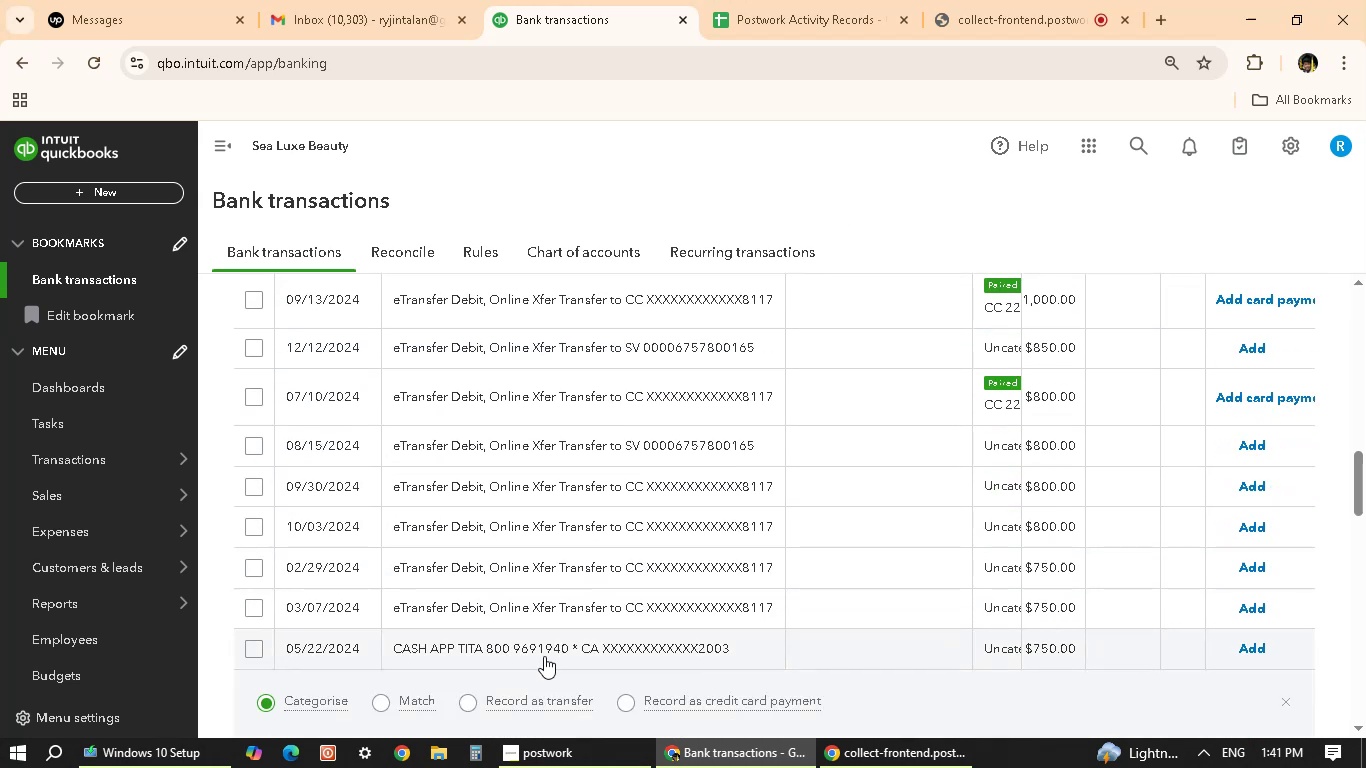 
scroll: coordinate [544, 656], scroll_direction: up, amount: 12.0
 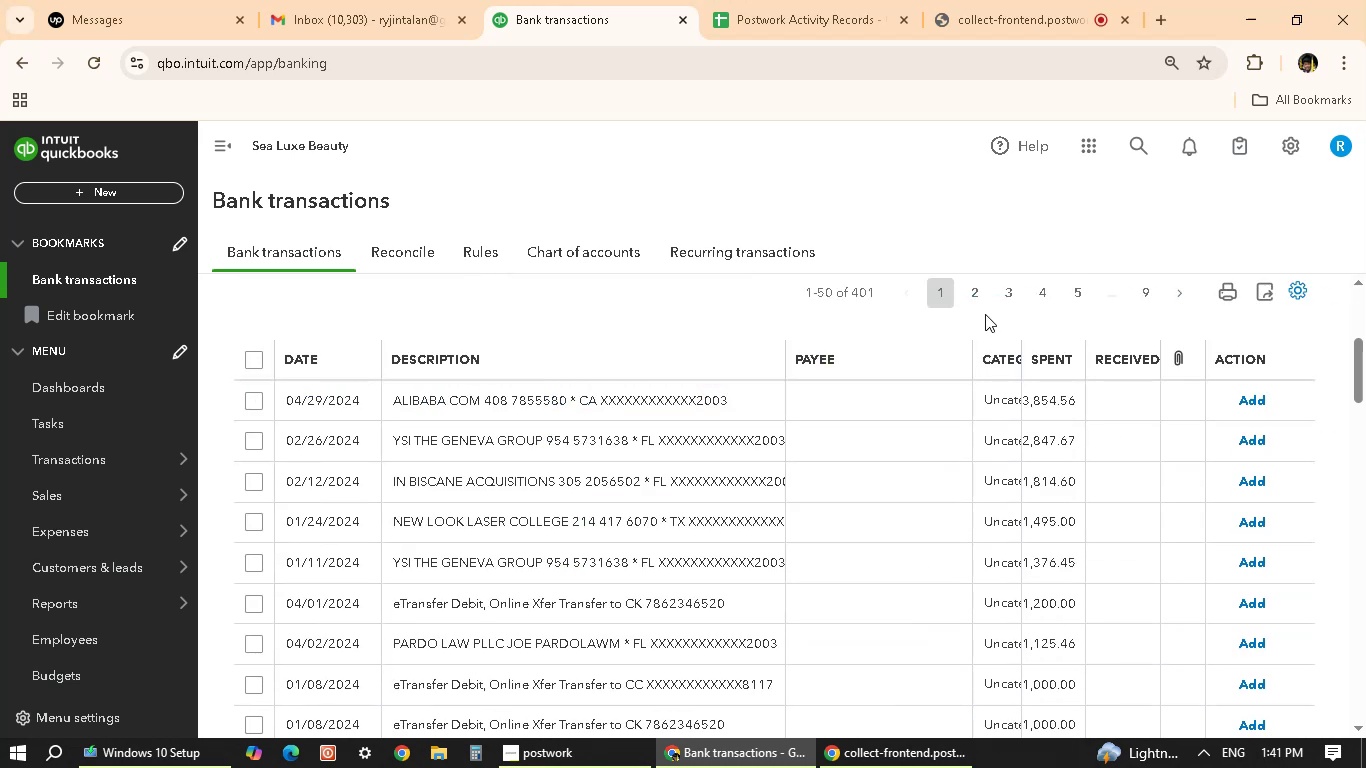 
left_click([973, 292])
 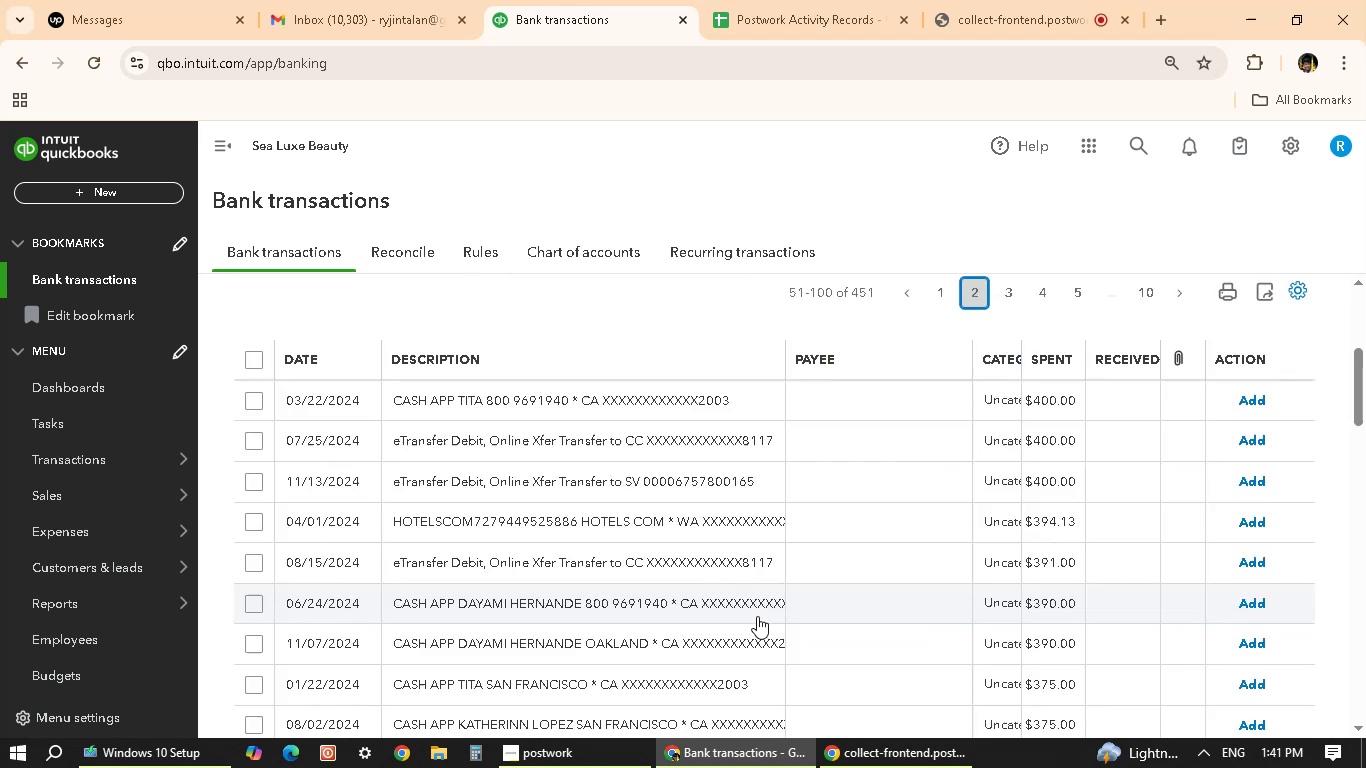 
wait(5.86)
 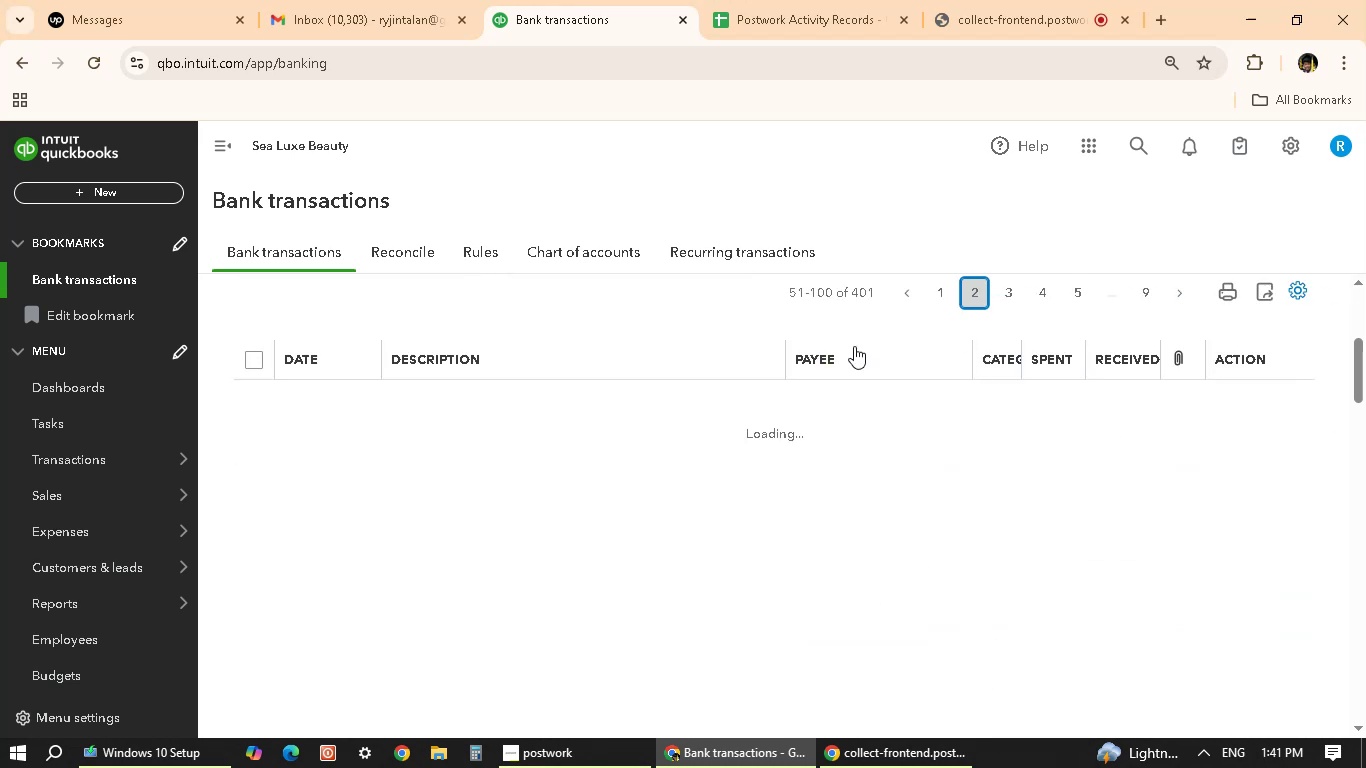 
scroll: coordinate [512, 605], scroll_direction: down, amount: 33.0
 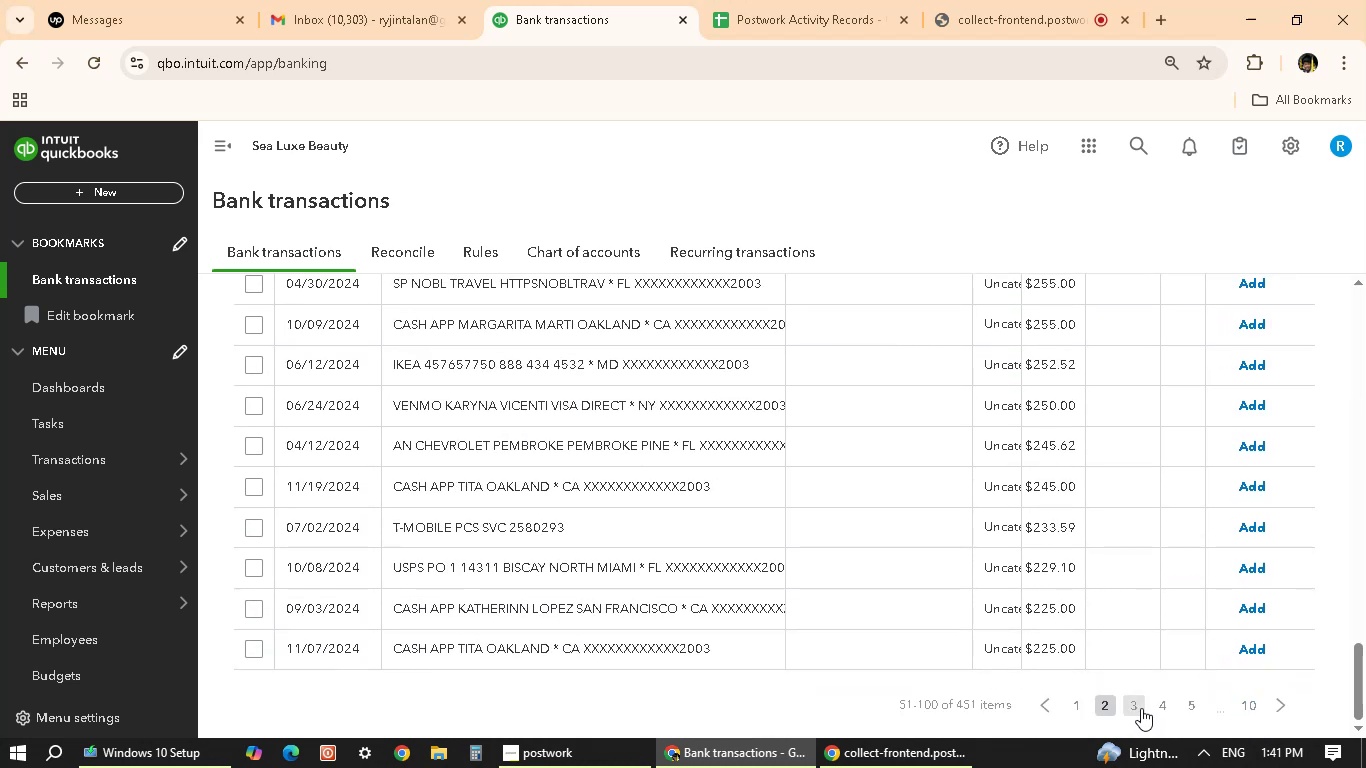 
left_click([1132, 702])
 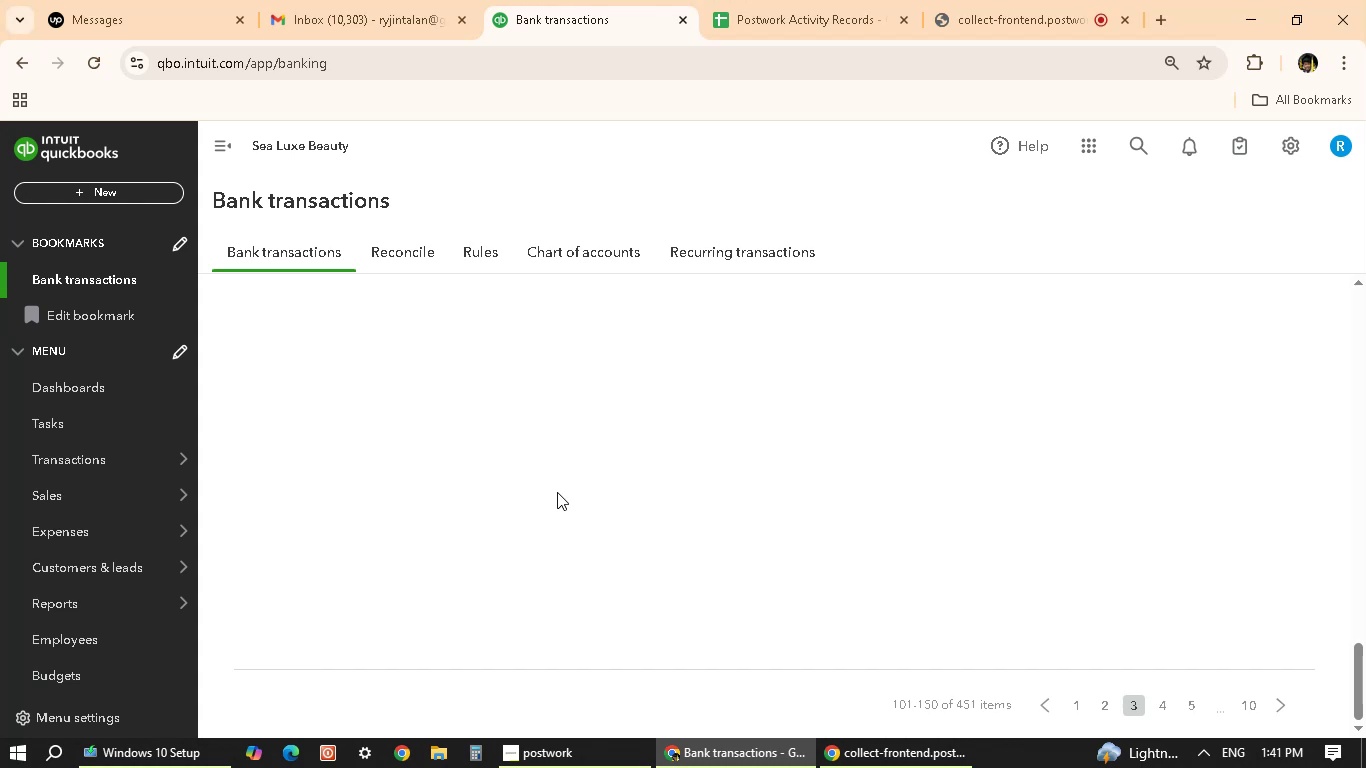 
wait(5.33)
 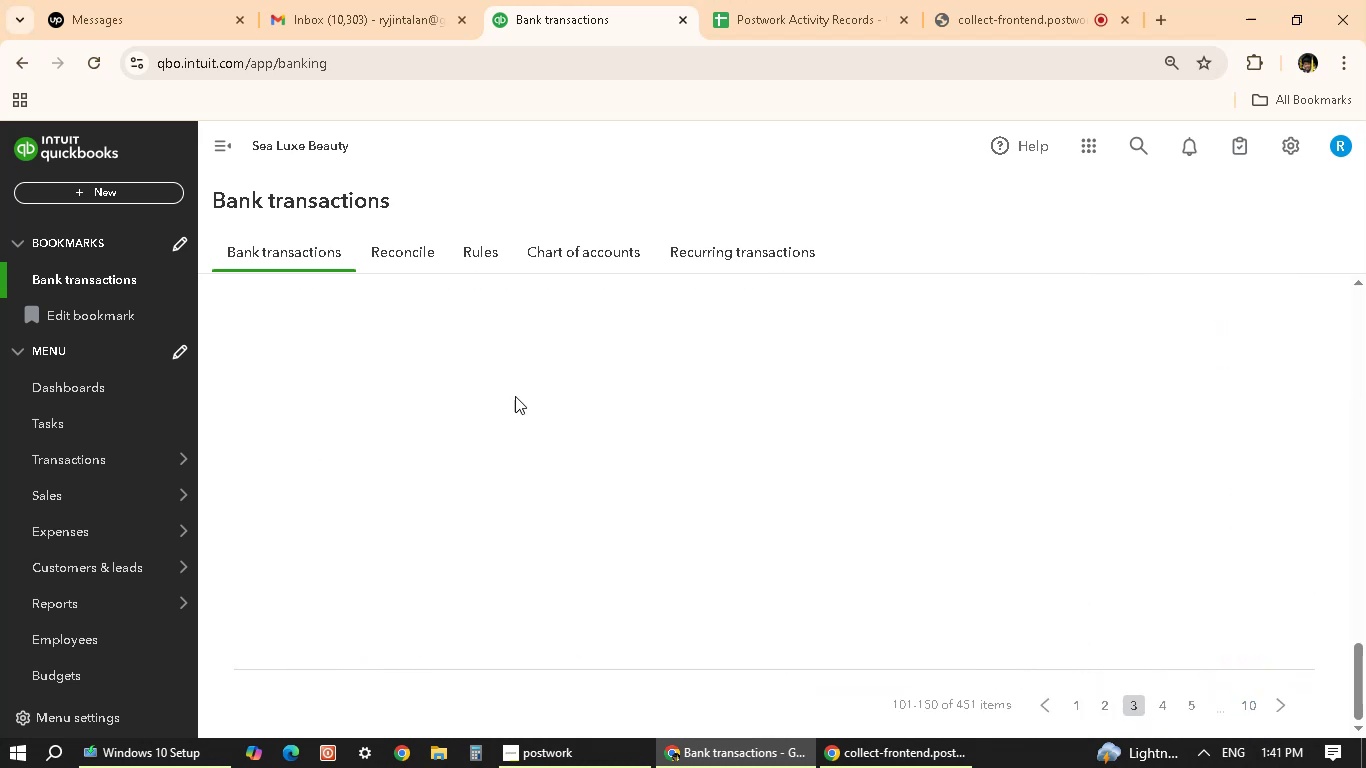 
scroll: coordinate [558, 491], scroll_direction: up, amount: 25.0
 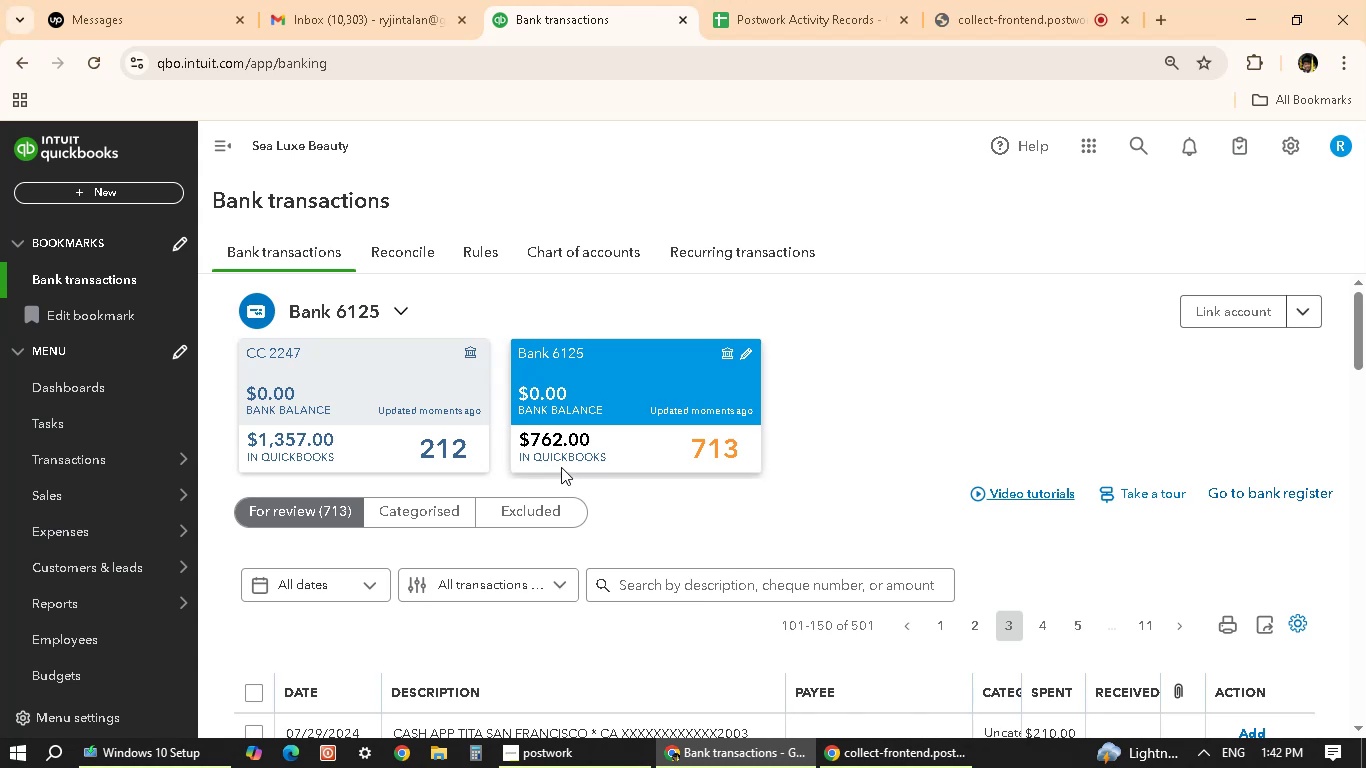 
scroll: coordinate [729, 547], scroll_direction: down, amount: 40.0
 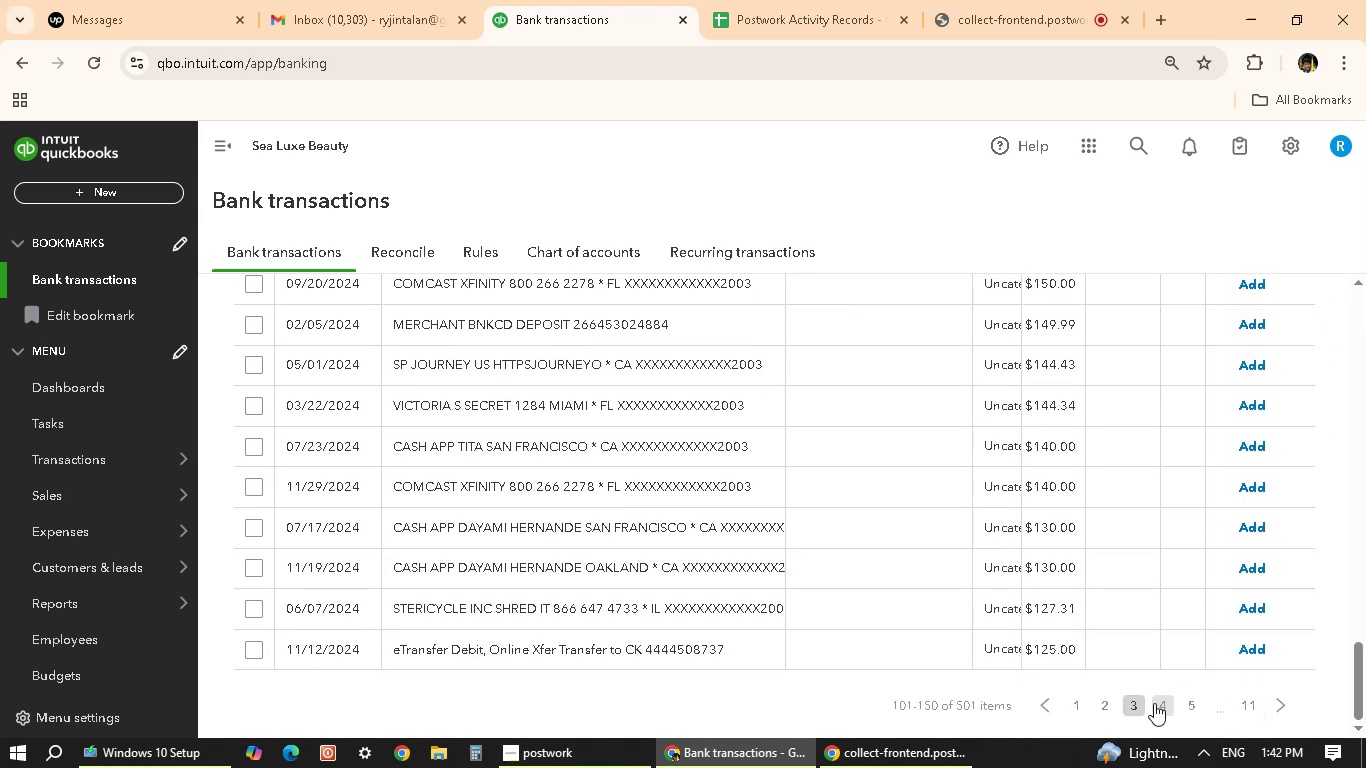 
left_click([1153, 703])
 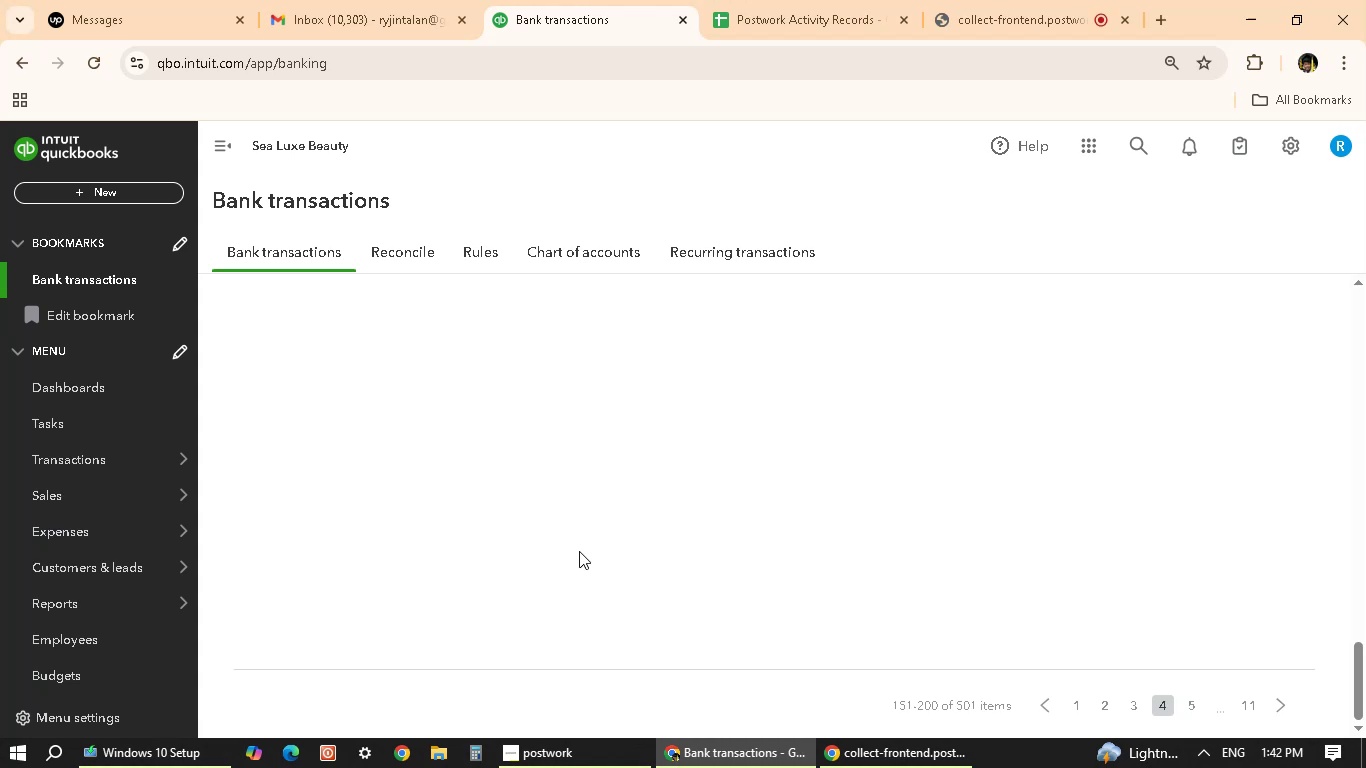 
scroll: coordinate [635, 579], scroll_direction: up, amount: 7.0
 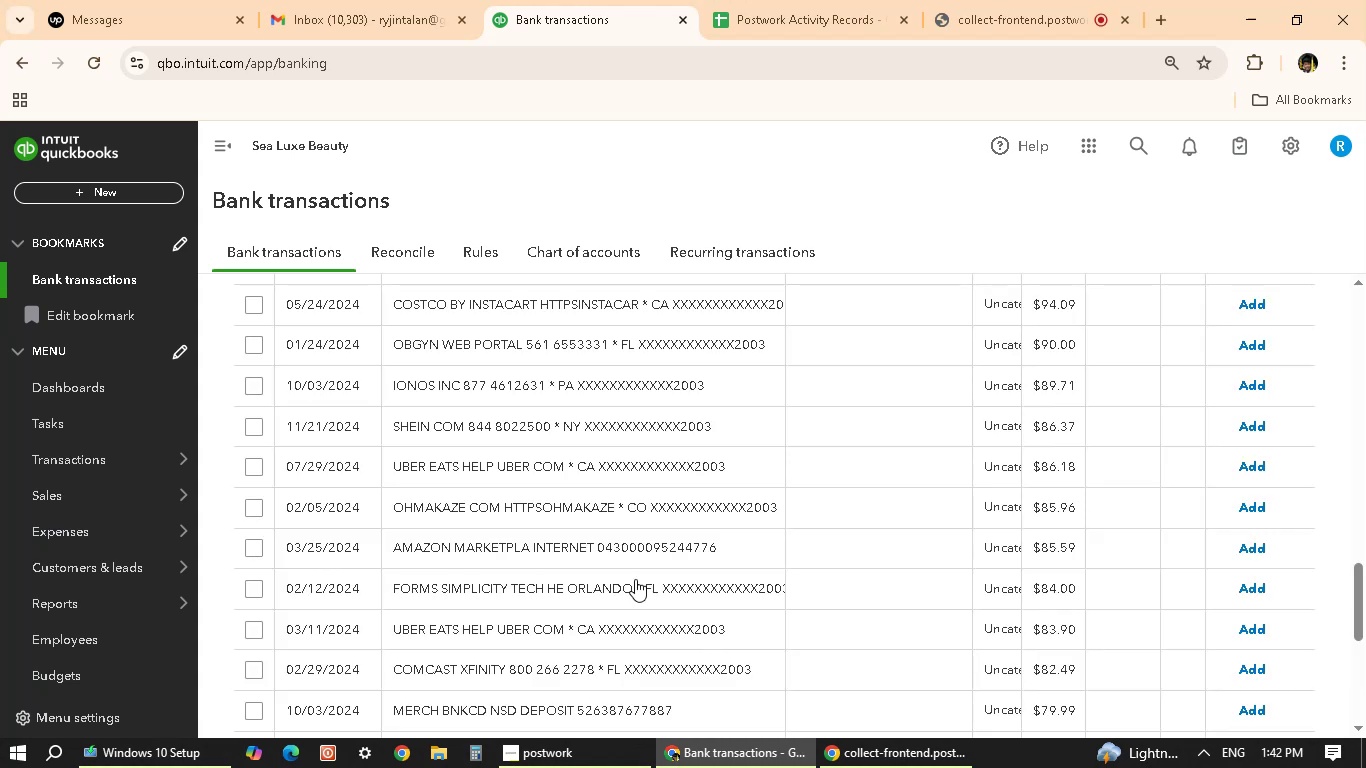 
scroll: coordinate [850, 623], scroll_direction: down, amount: 14.0
 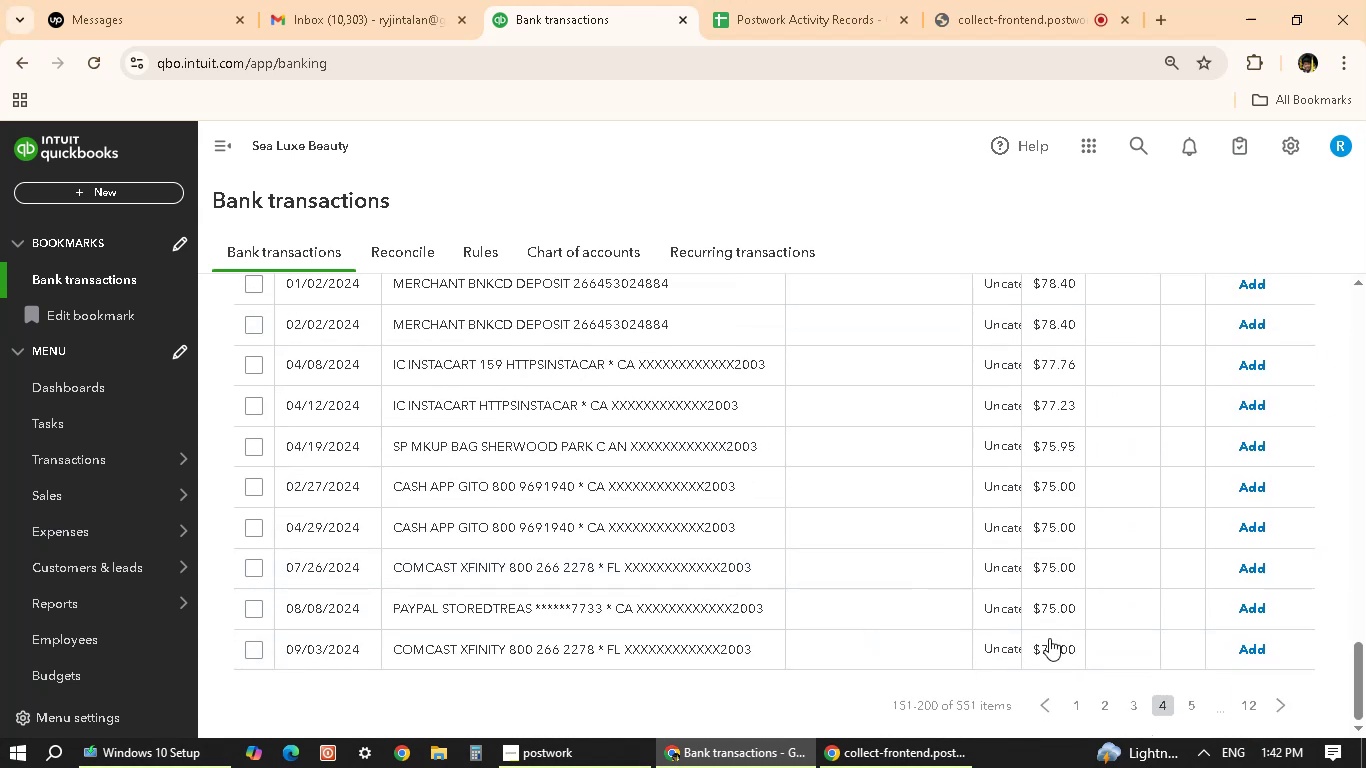 
scroll: coordinate [812, 536], scroll_direction: up, amount: 29.0
 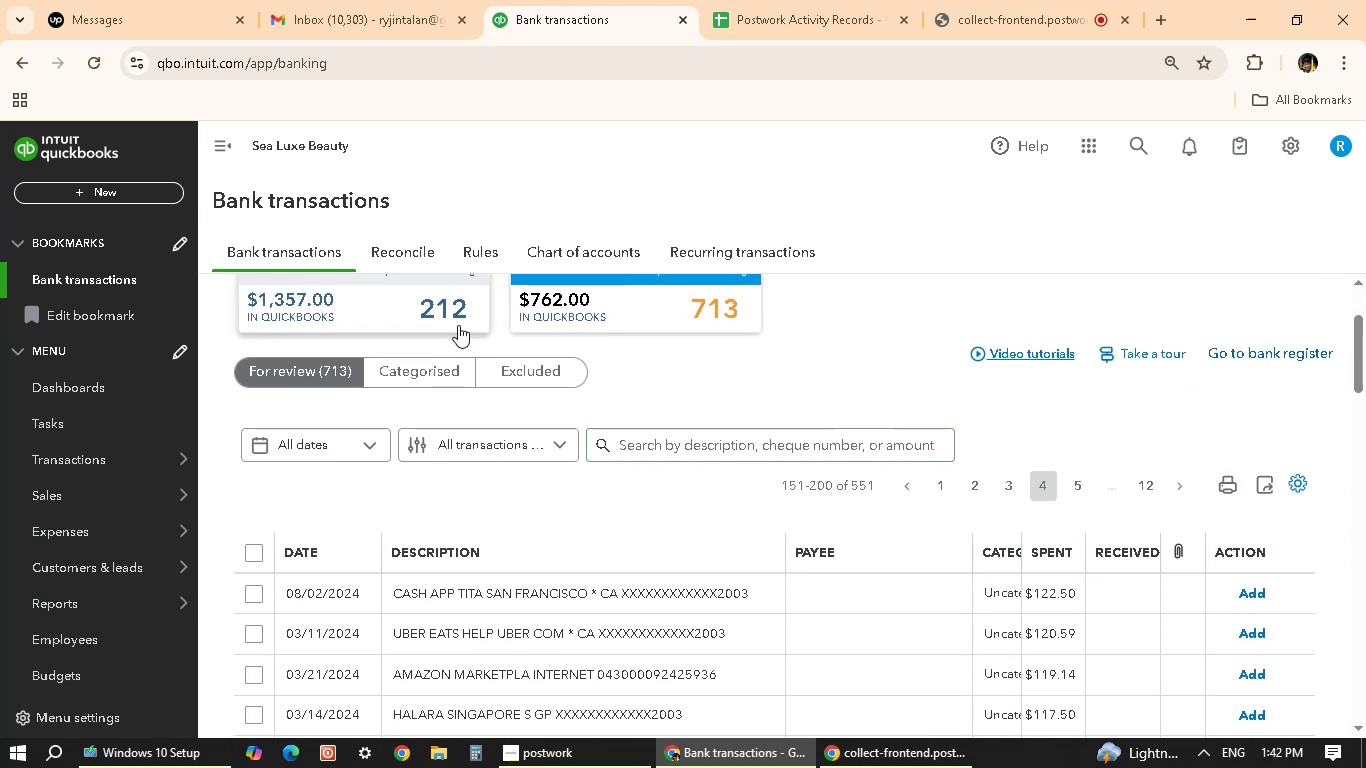 
left_click([455, 365])
 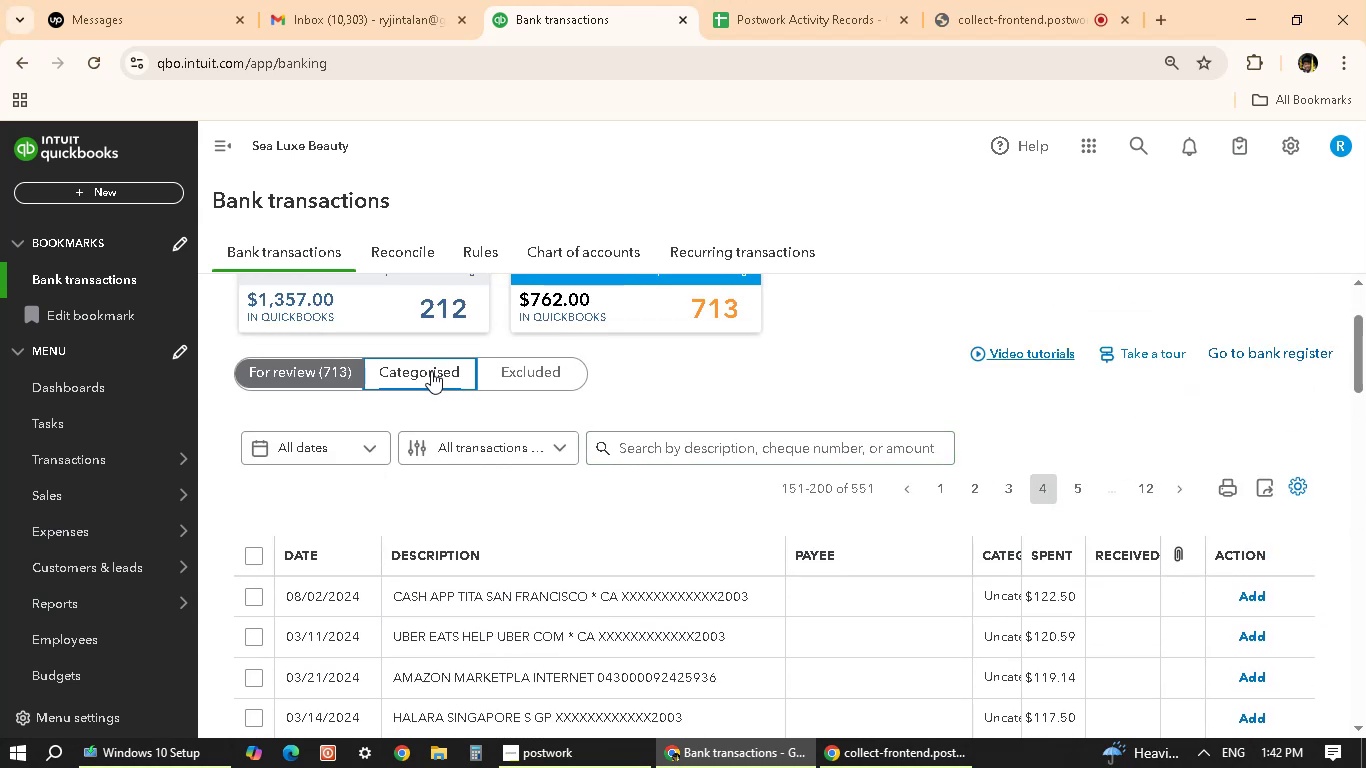 
wait(7.44)
 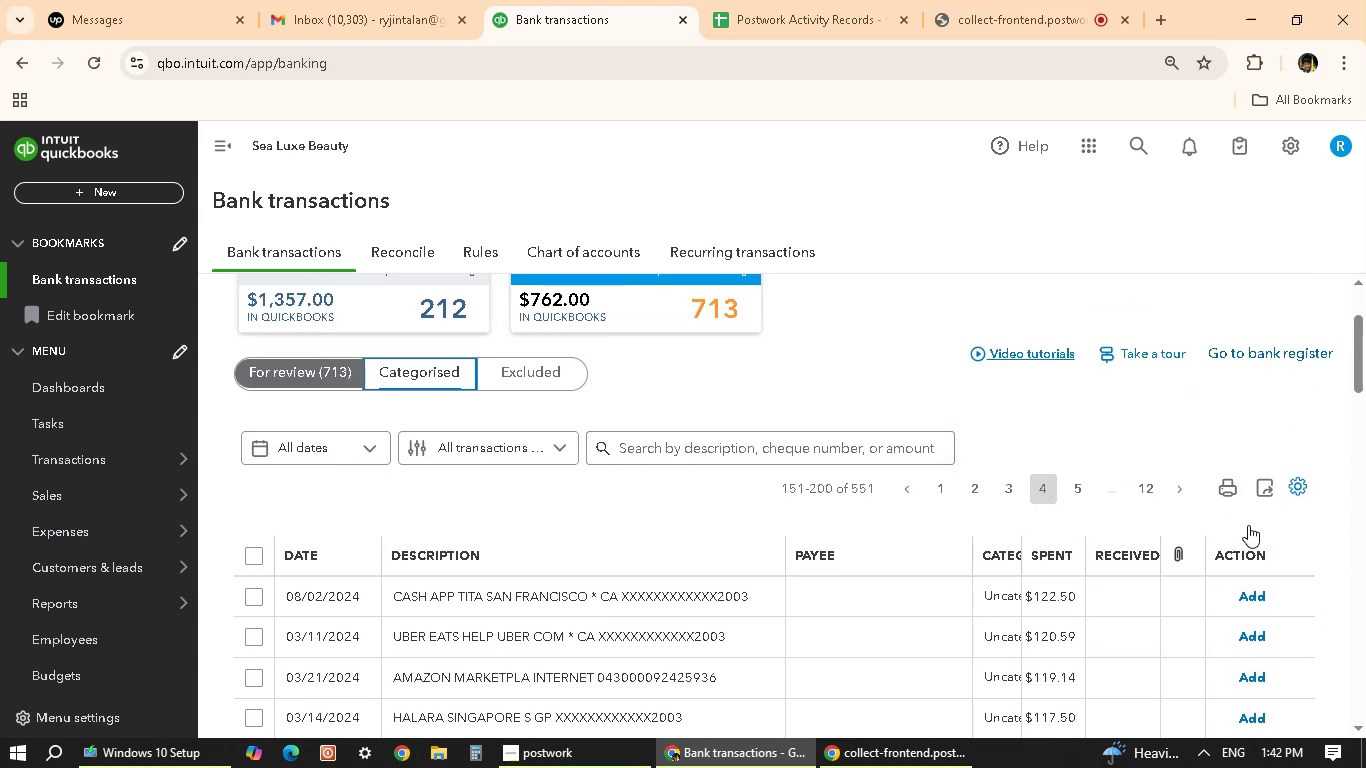 
scroll: coordinate [1256, 641], scroll_direction: up, amount: 3.0
 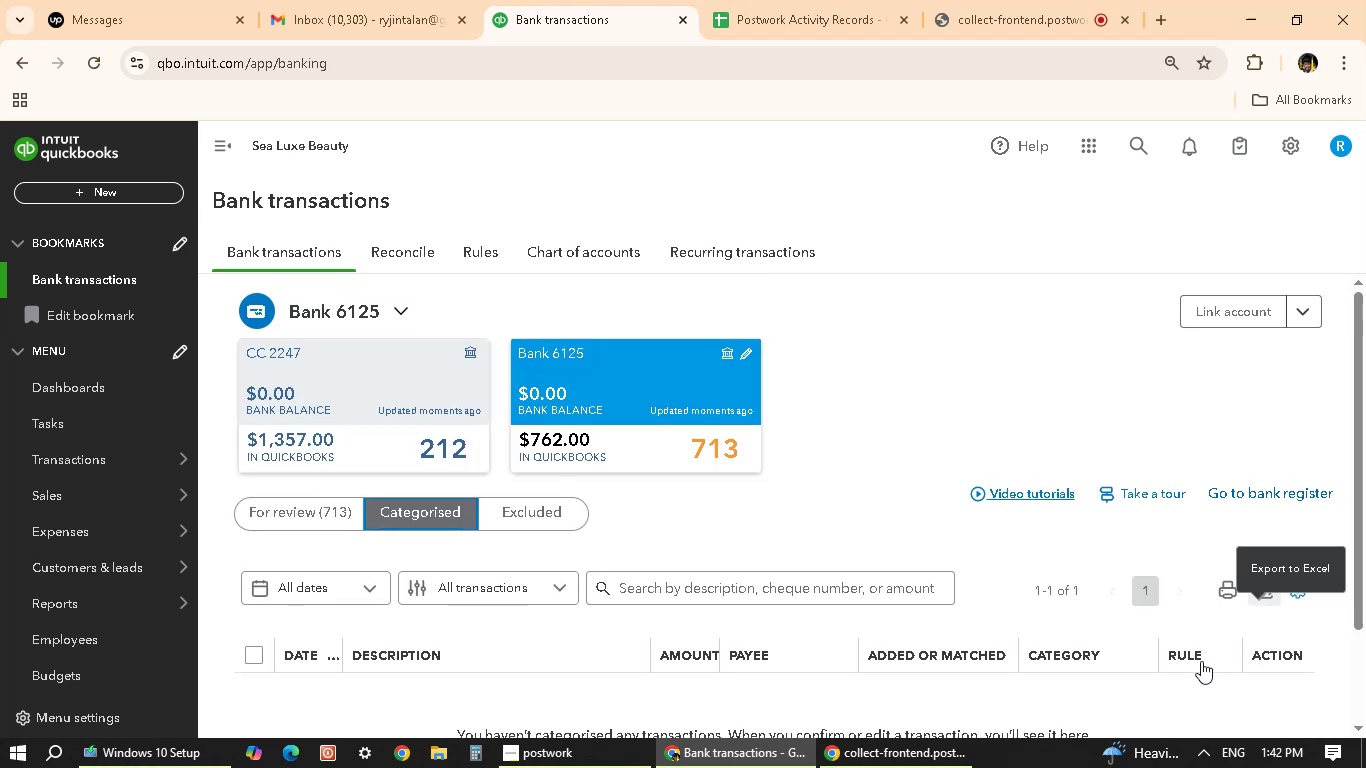 
scroll: coordinate [741, 559], scroll_direction: down, amount: 5.0
 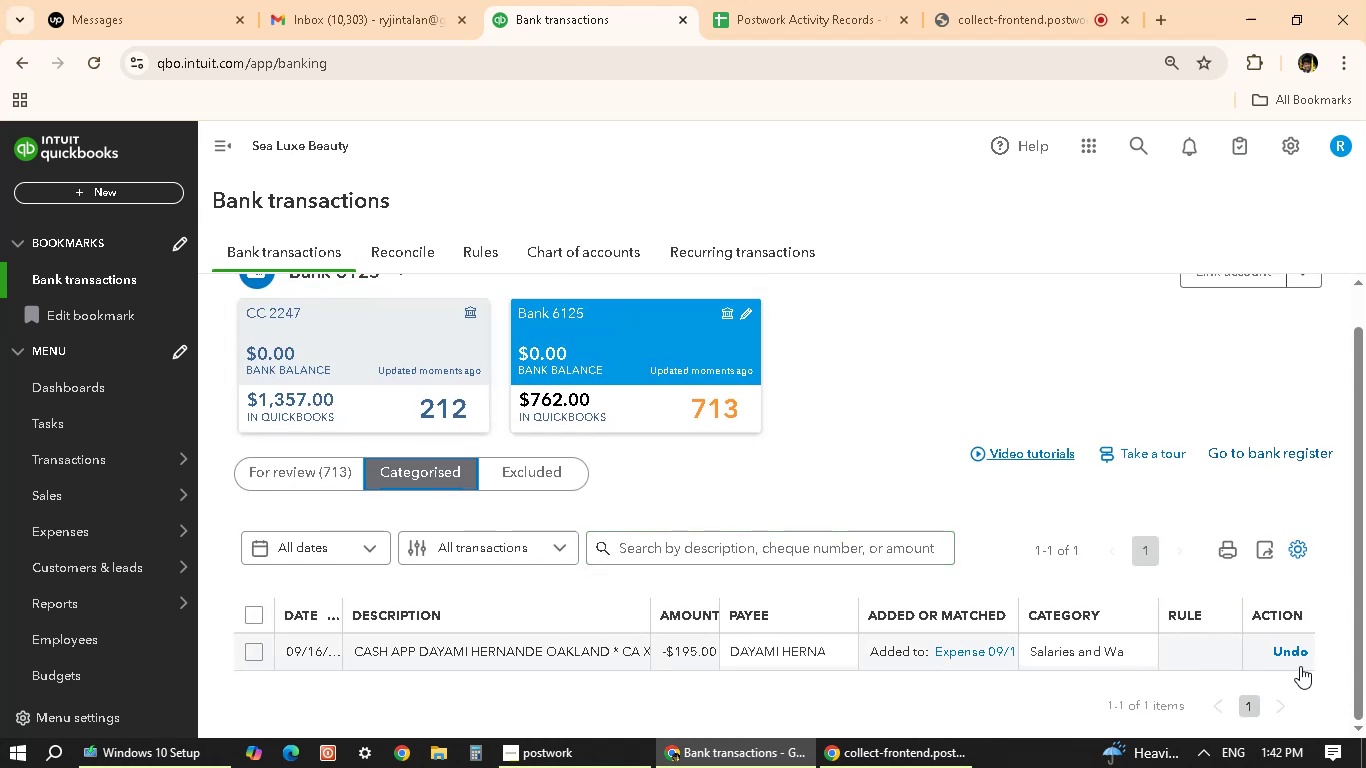 
left_click([1293, 650])
 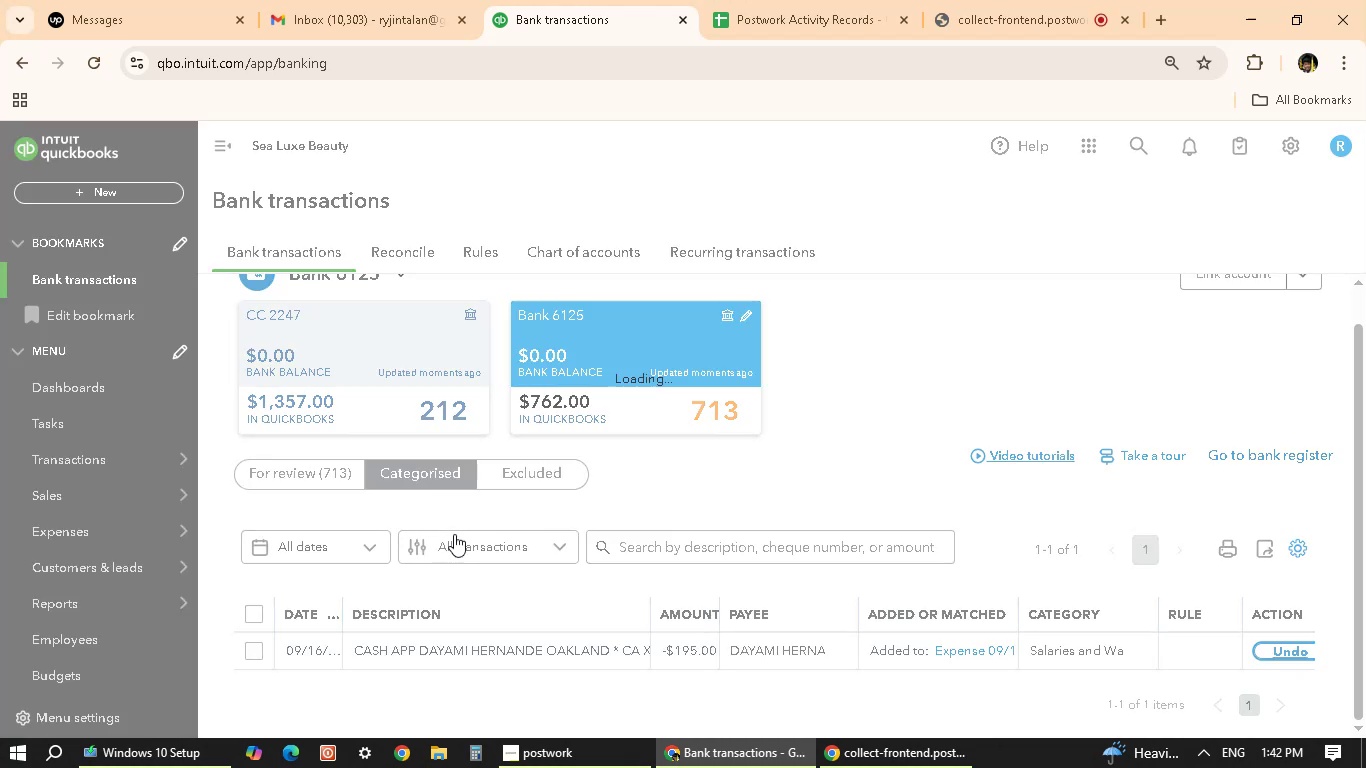 
left_click([283, 466])
 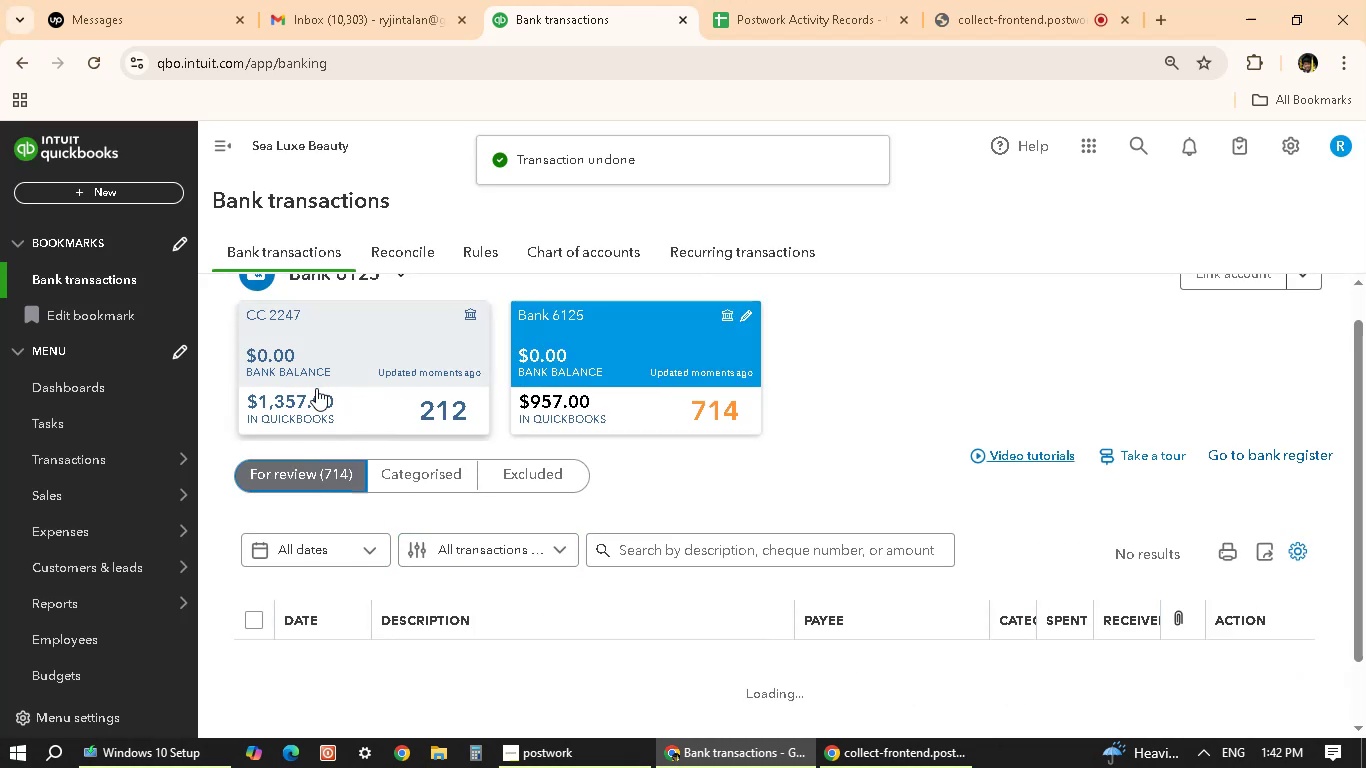 
scroll: coordinate [470, 453], scroll_direction: up, amount: 2.0
 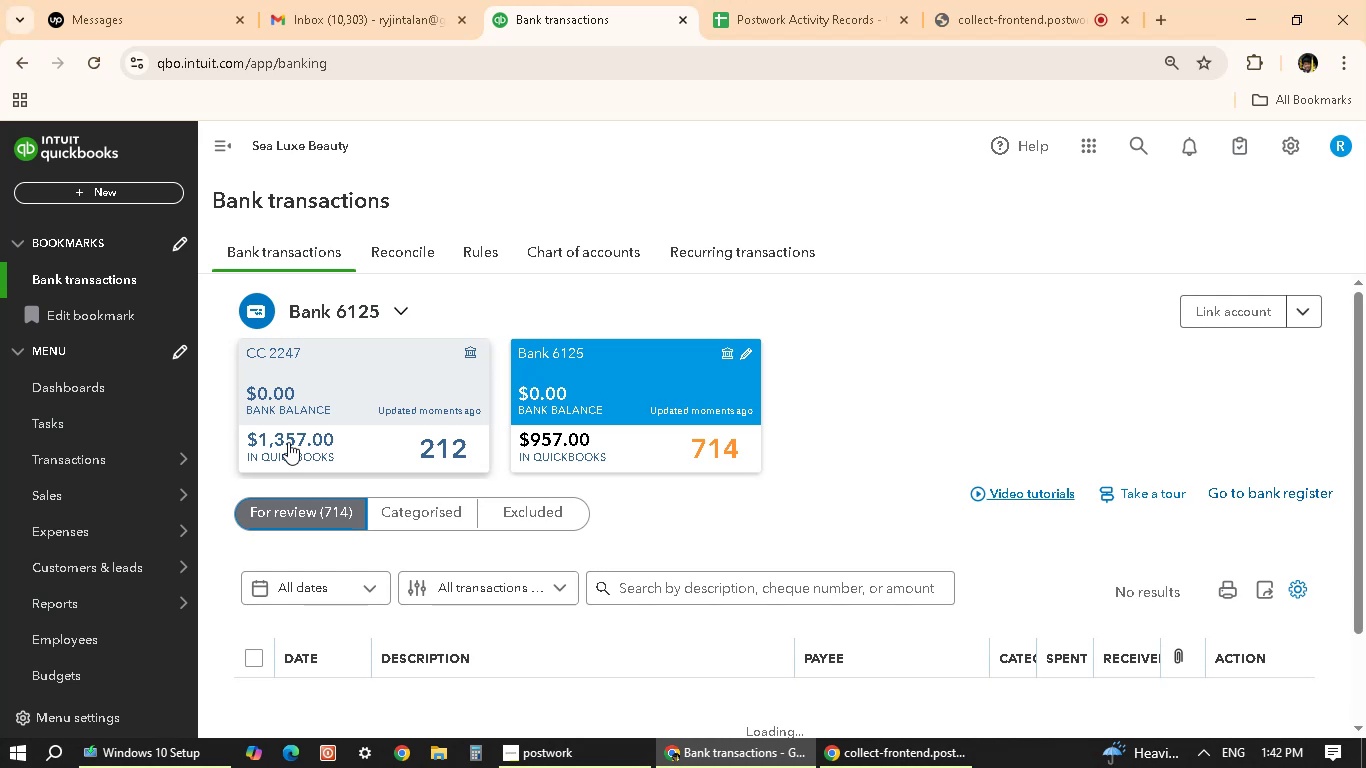 
scroll: coordinate [690, 612], scroll_direction: down, amount: 2.0
 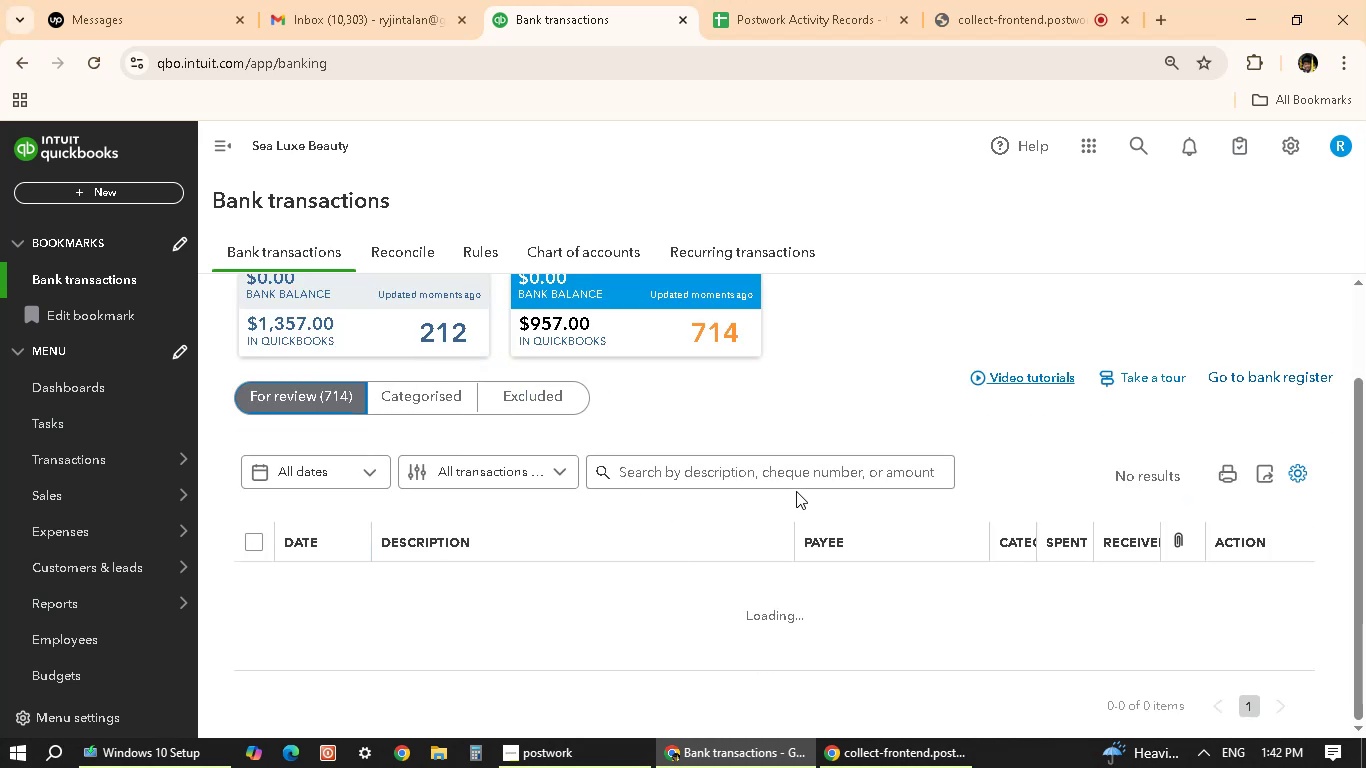 
left_click([809, 477])
 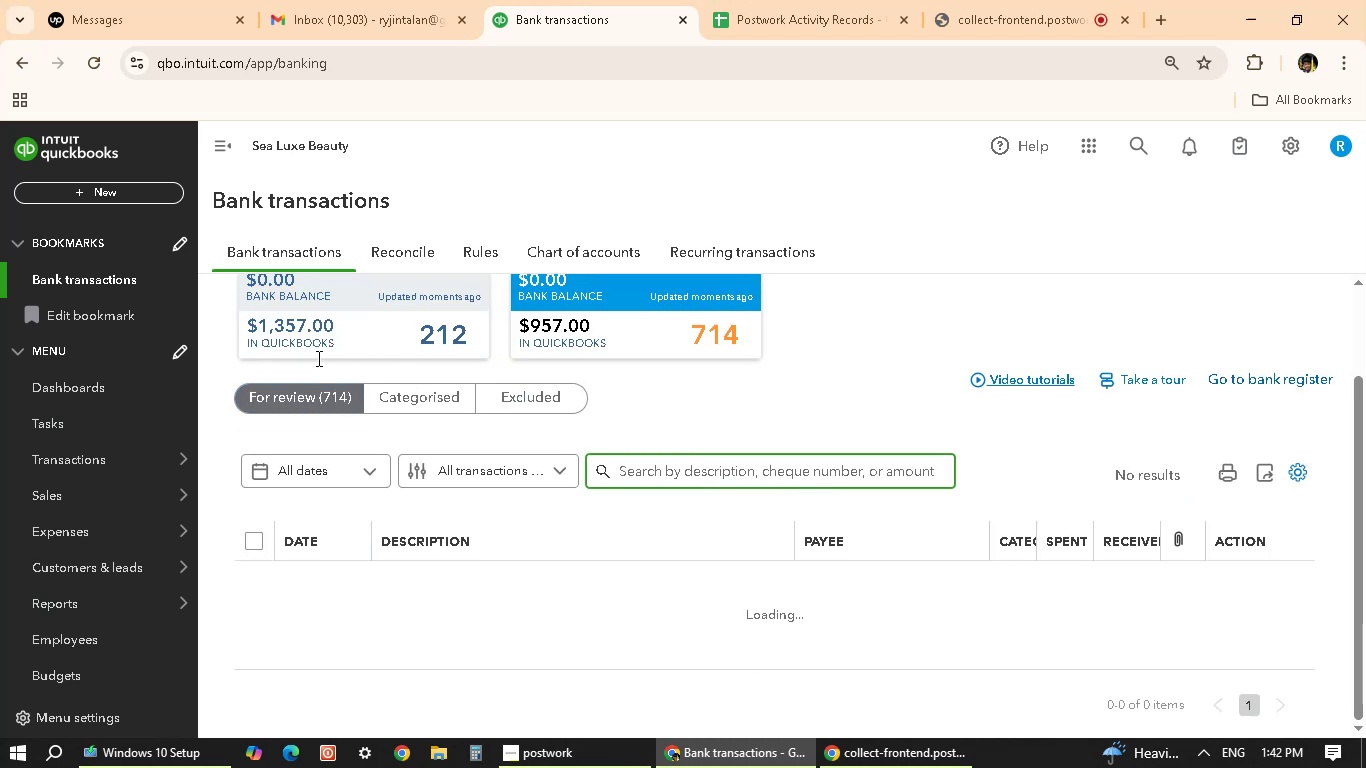 
left_click([286, 327])
 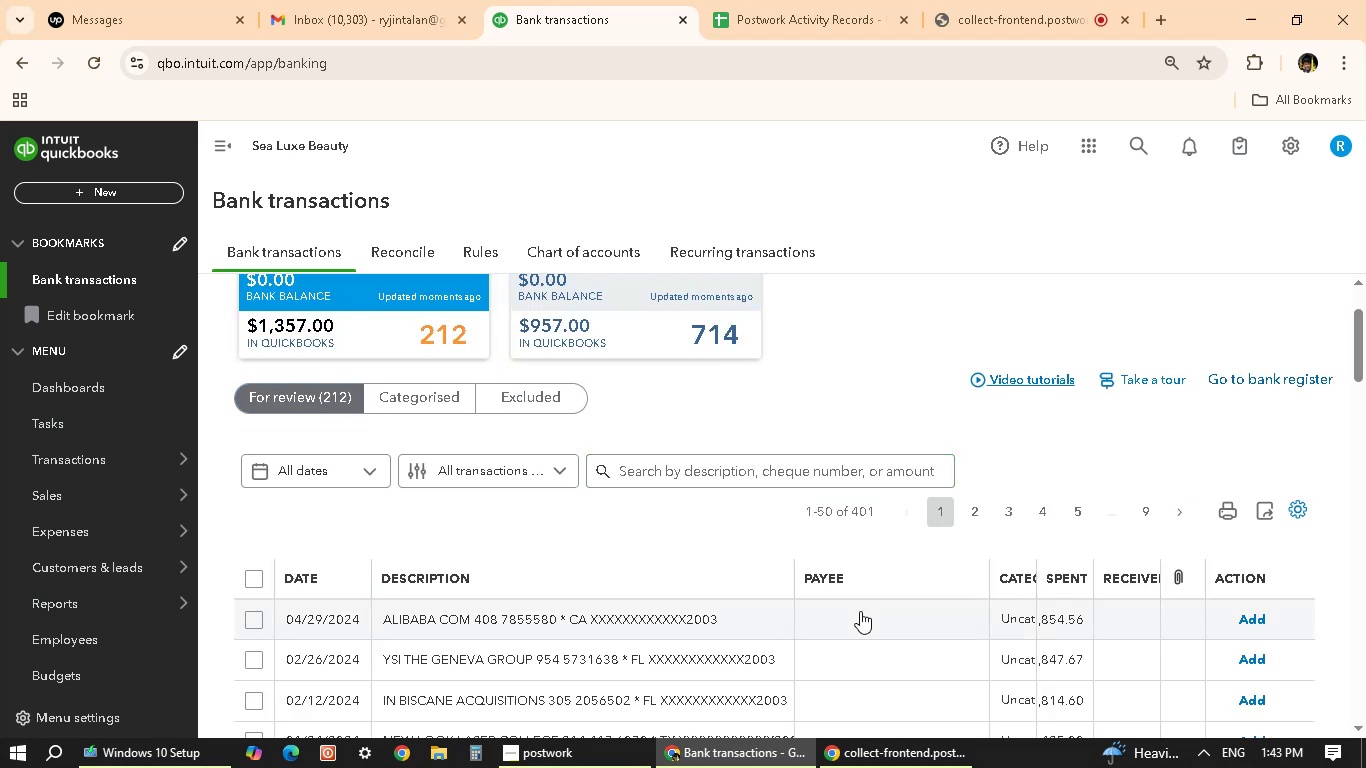 
scroll: coordinate [860, 618], scroll_direction: down, amount: 4.0
 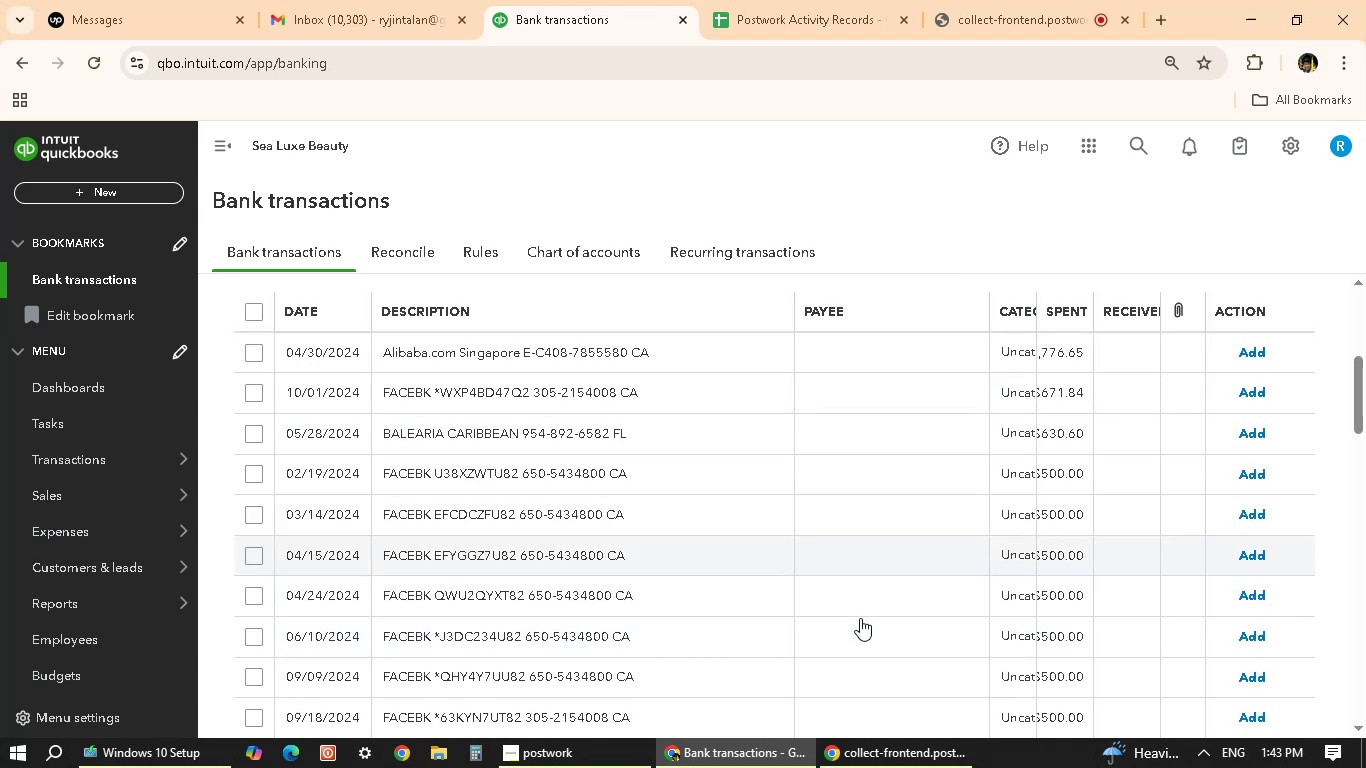 
scroll: coordinate [860, 618], scroll_direction: up, amount: 1.0
 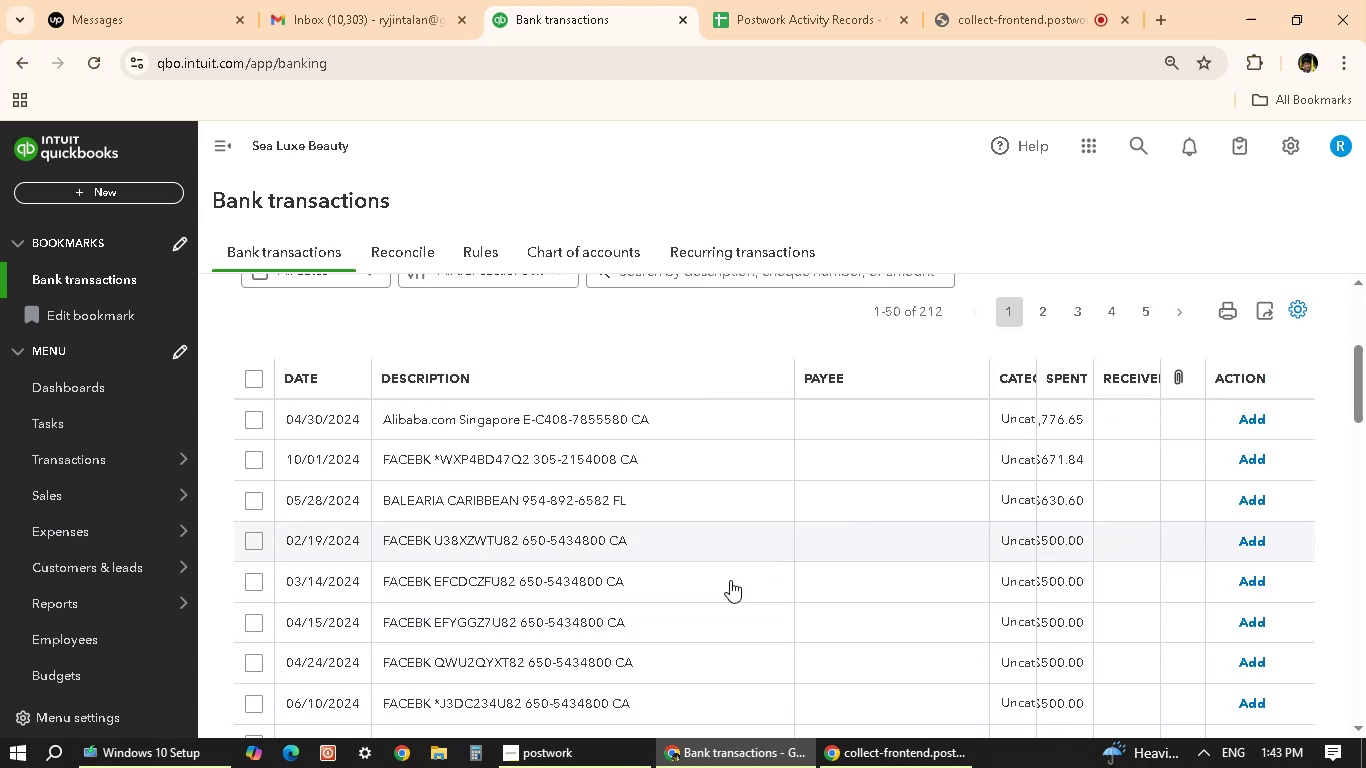 
scroll: coordinate [731, 639], scroll_direction: down, amount: 24.0
 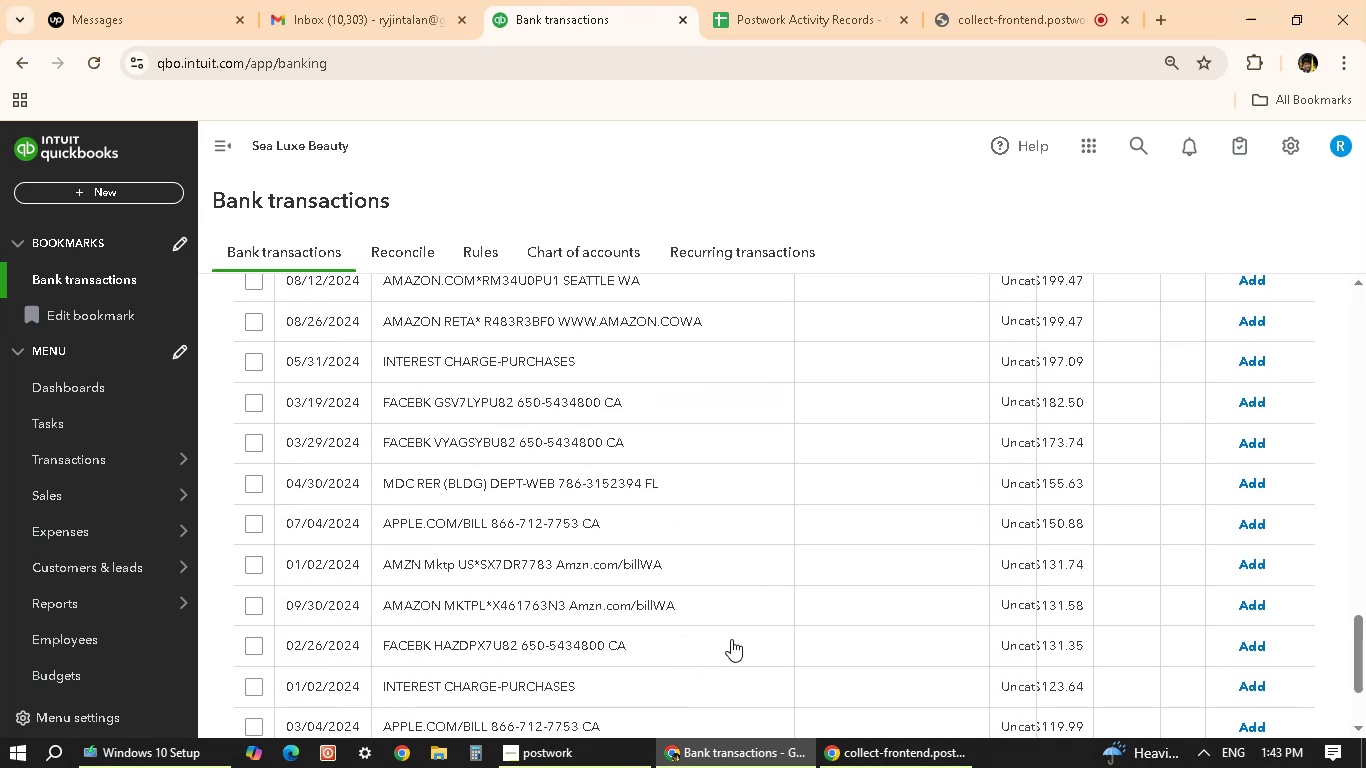 
scroll: coordinate [822, 396], scroll_direction: up, amount: 22.0
 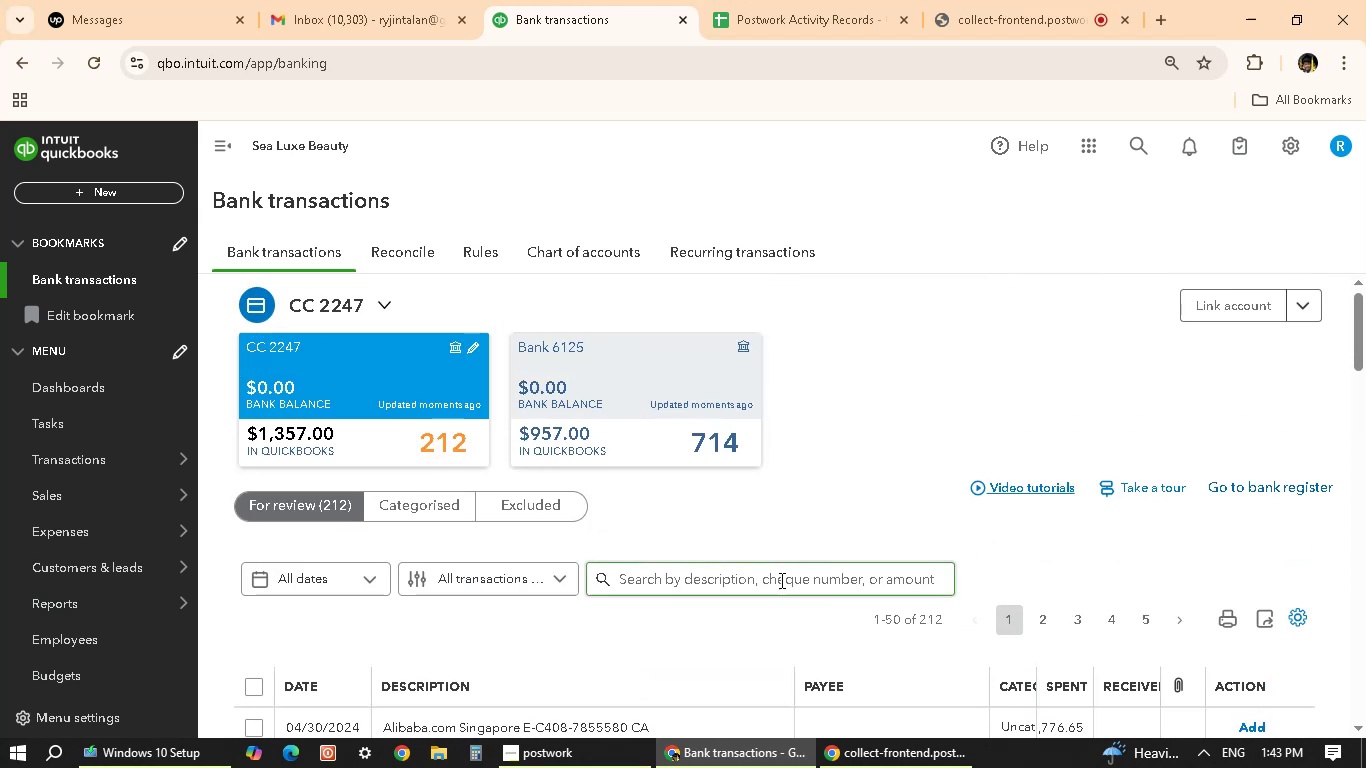 
left_click([780, 580])
 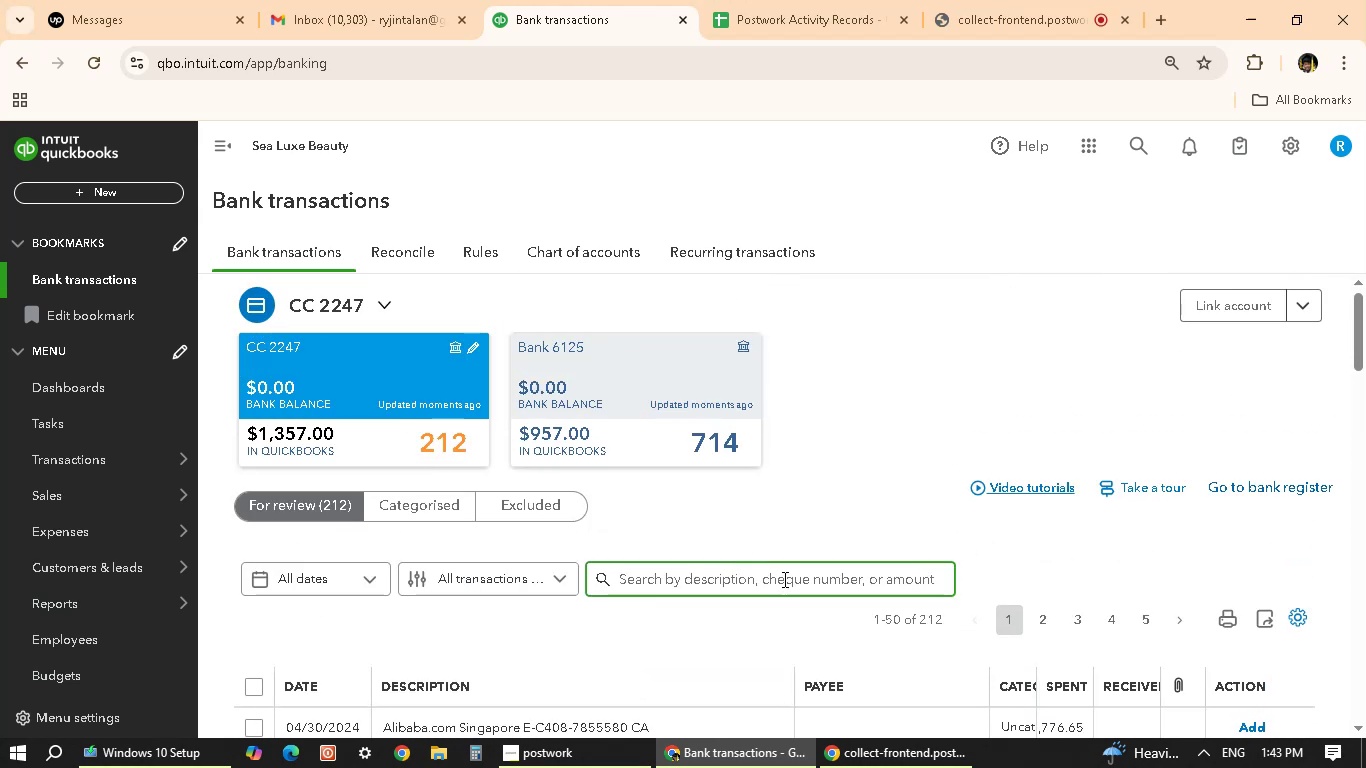 
type(INTEREST)
 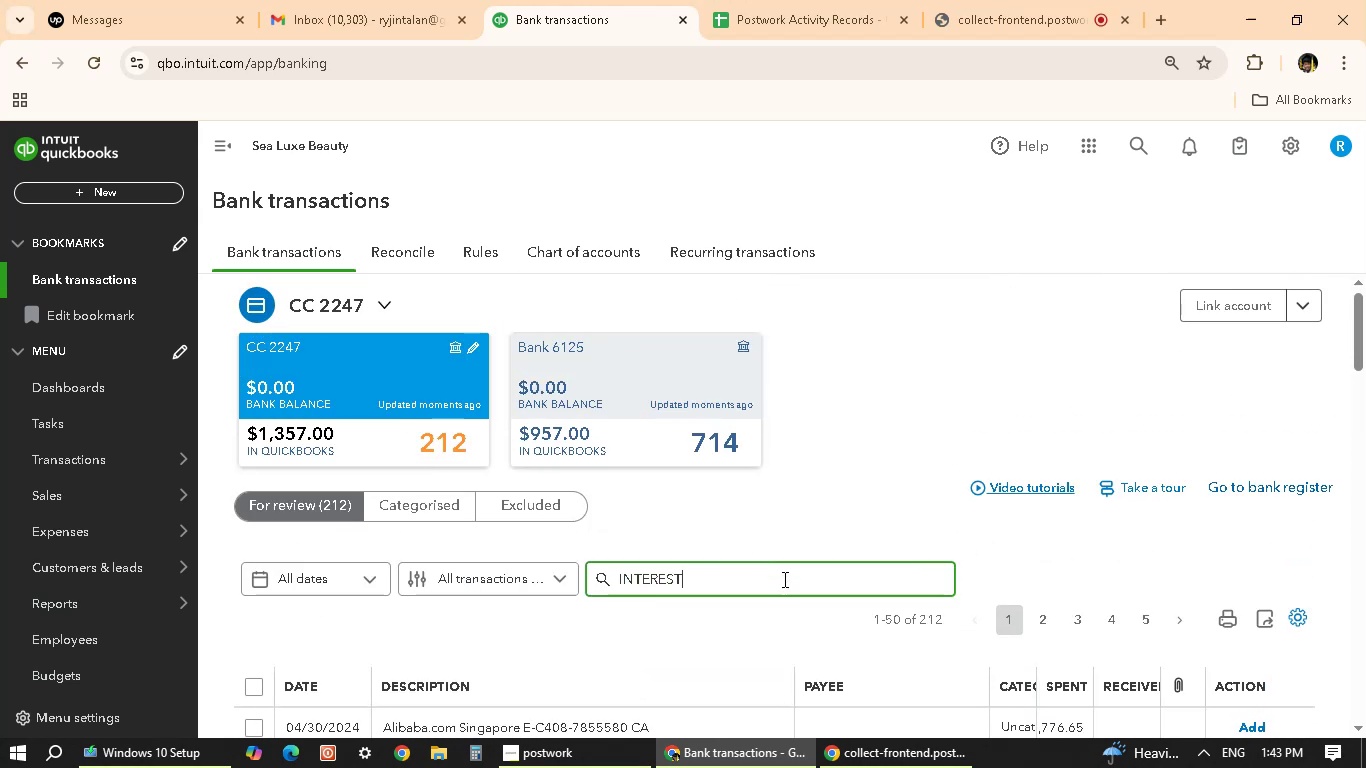 
key(Enter)
 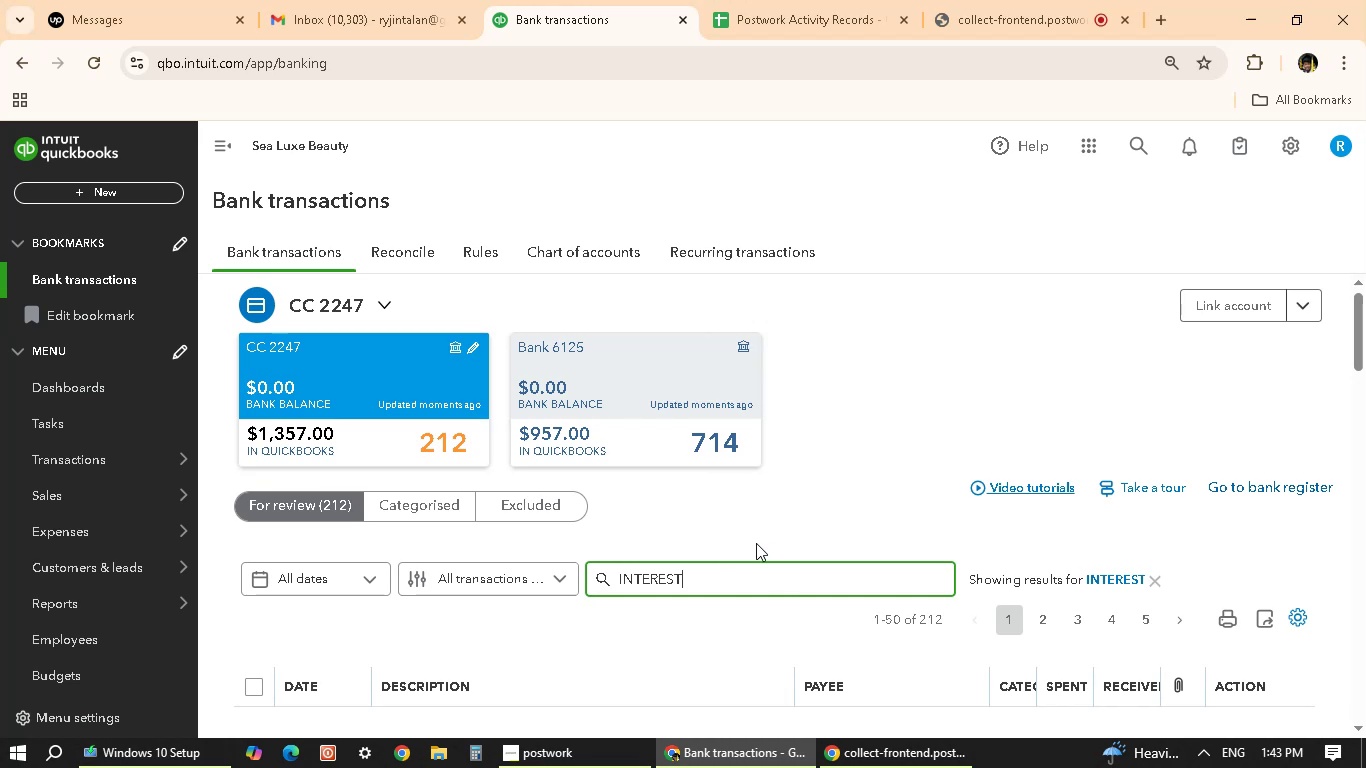 
scroll: coordinate [729, 574], scroll_direction: down, amount: 7.0
 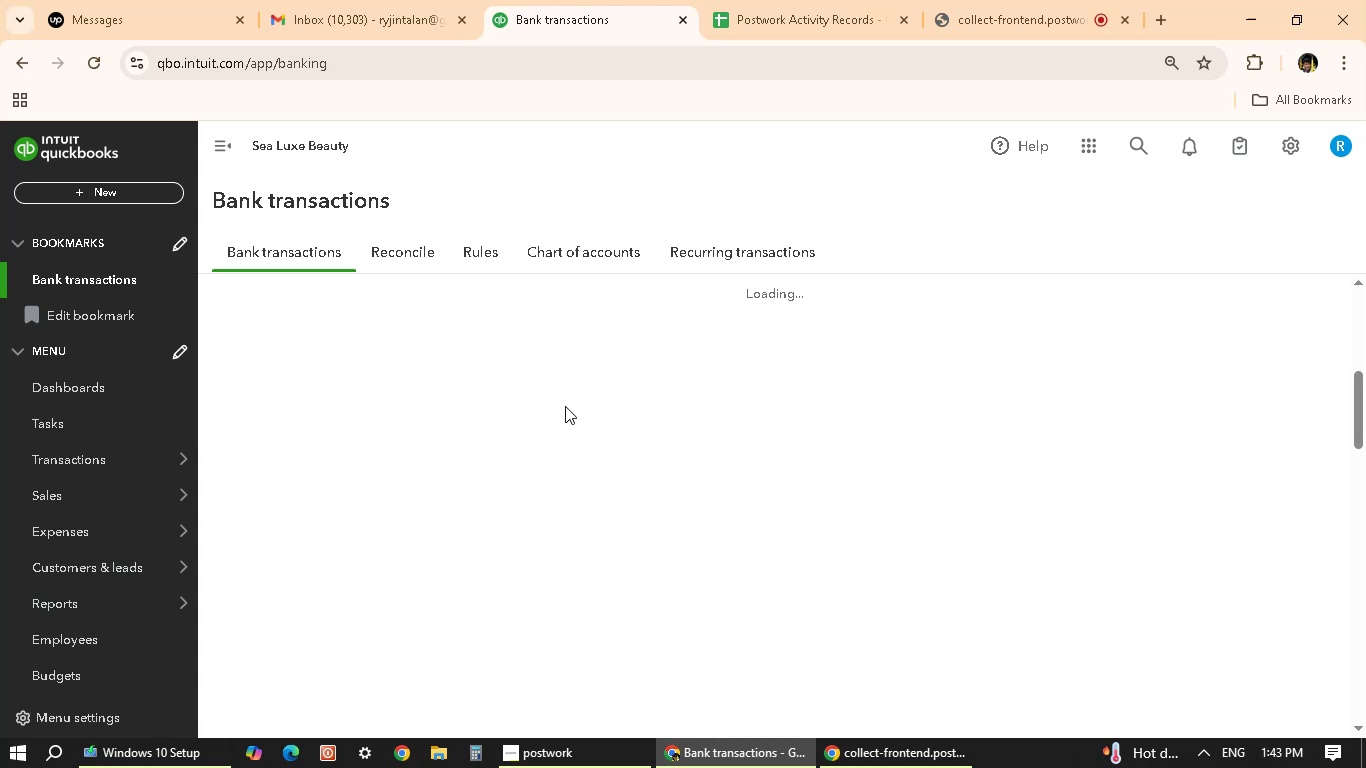 
wait(11.74)
 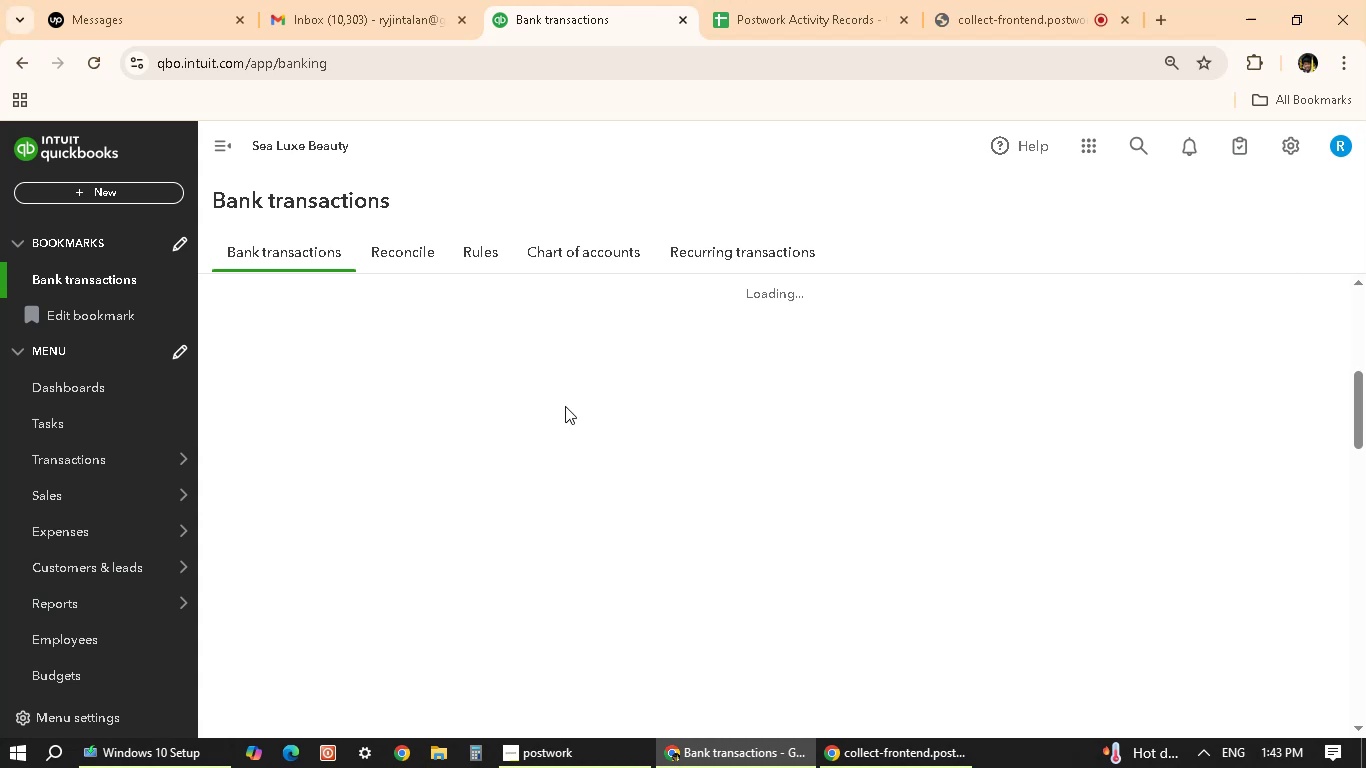 
scroll: coordinate [719, 514], scroll_direction: up, amount: 4.0
 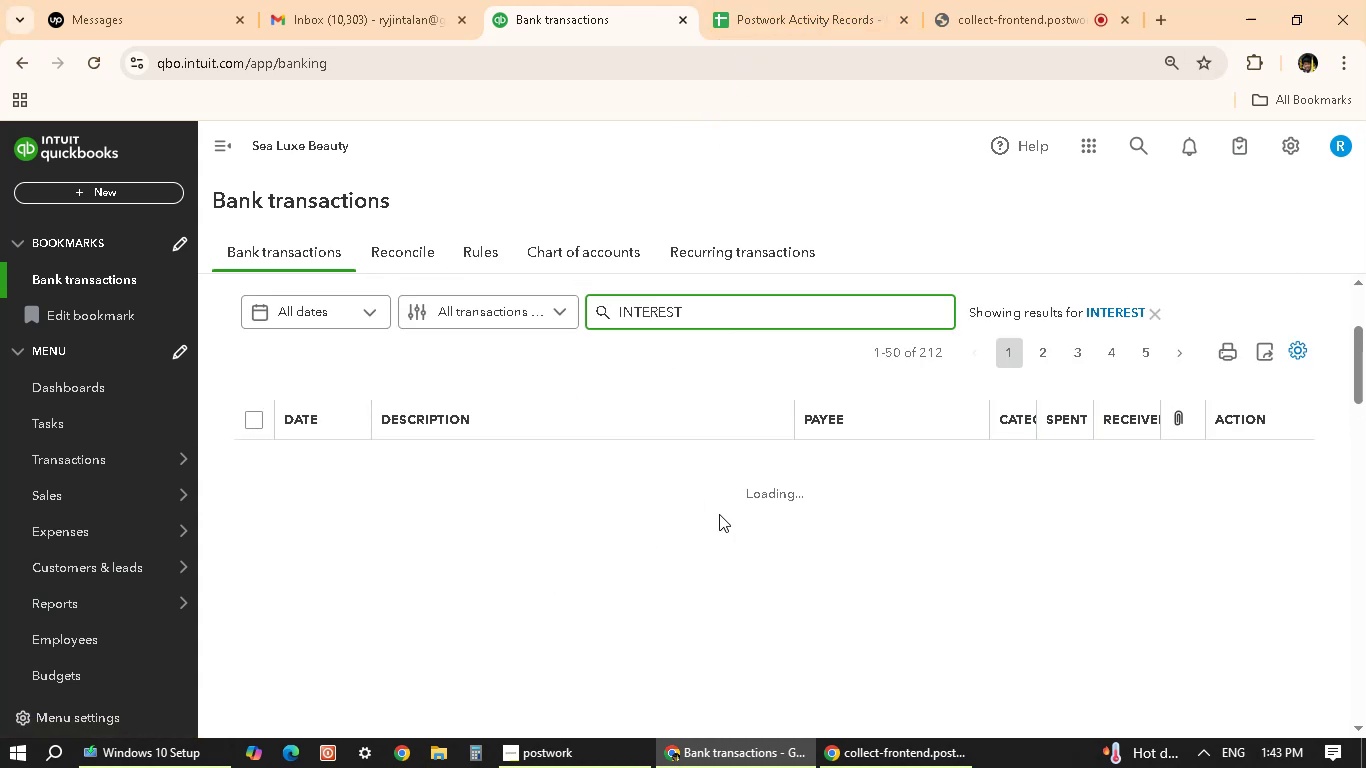 
scroll: coordinate [614, 545], scroll_direction: down, amount: 8.0
 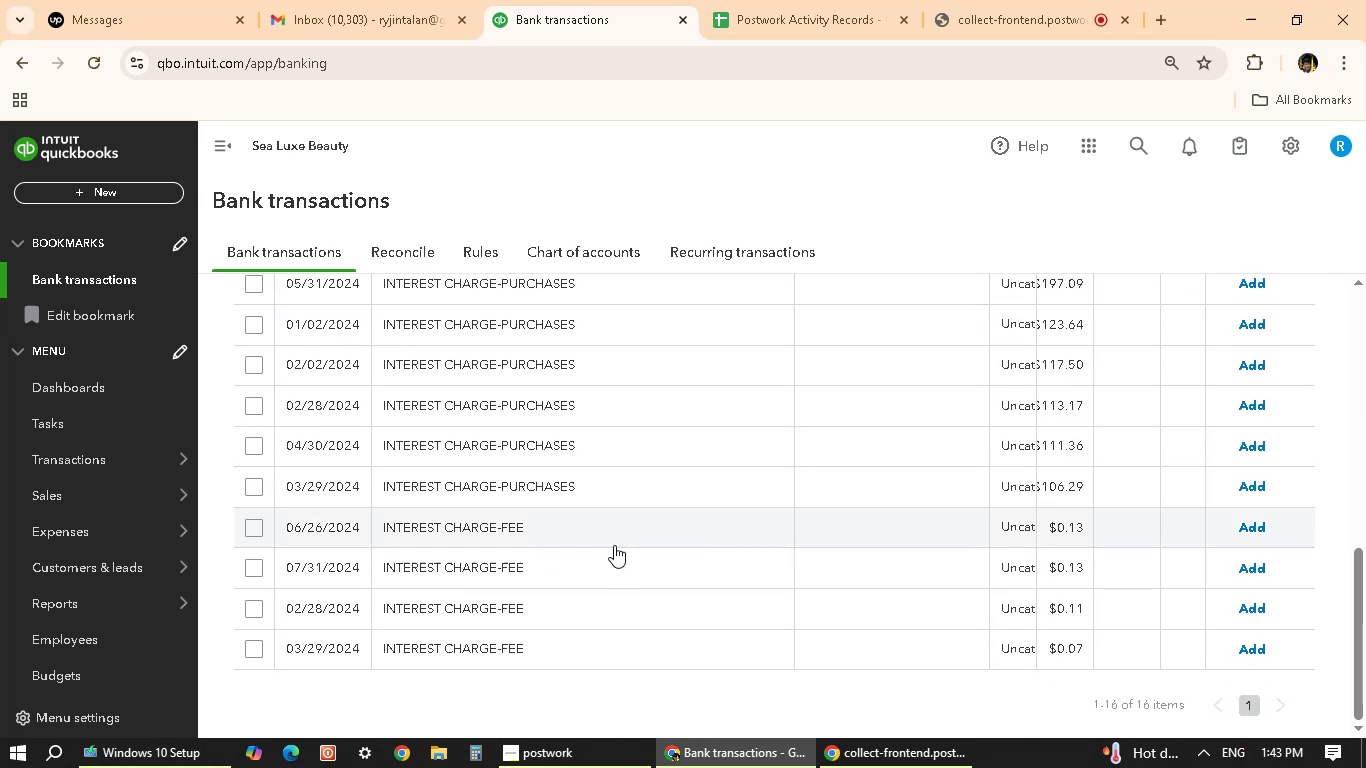 
scroll: coordinate [614, 545], scroll_direction: up, amount: 5.0
 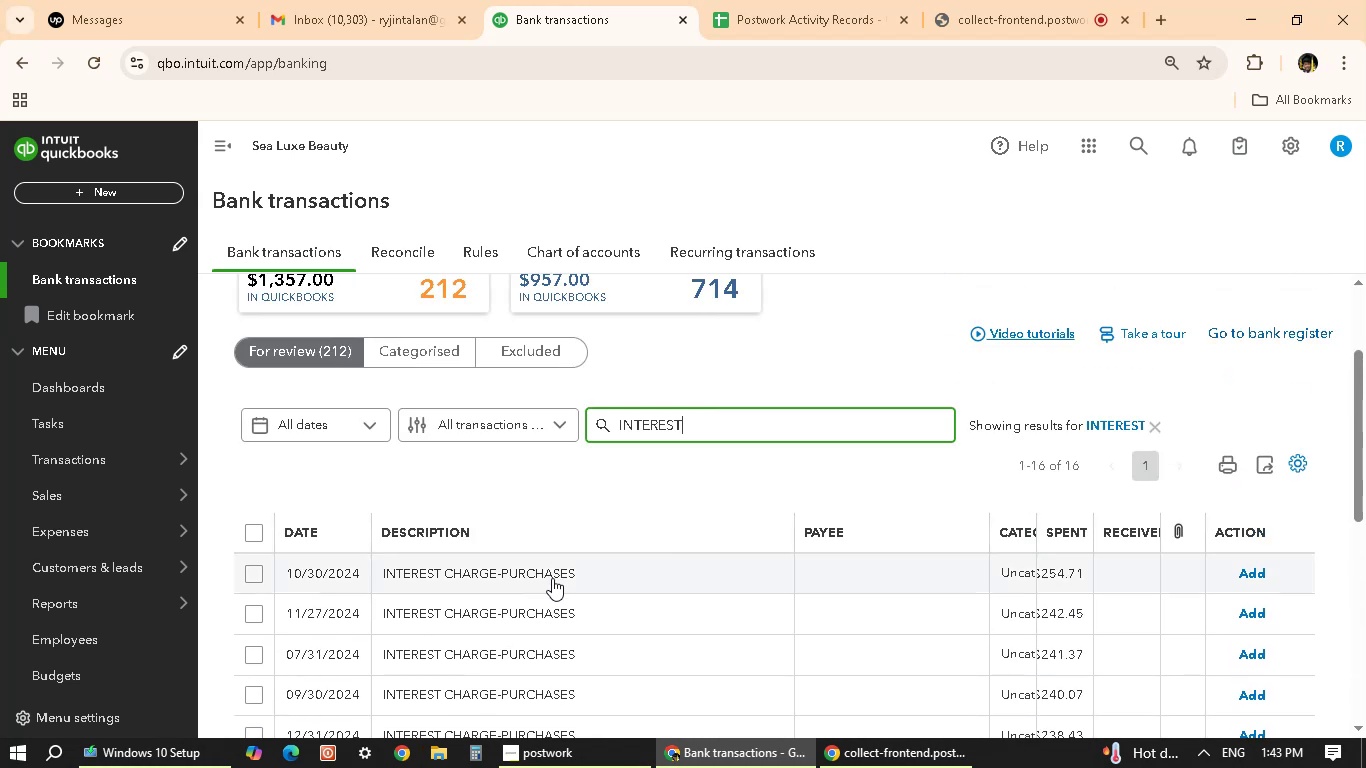 
left_click([554, 578])
 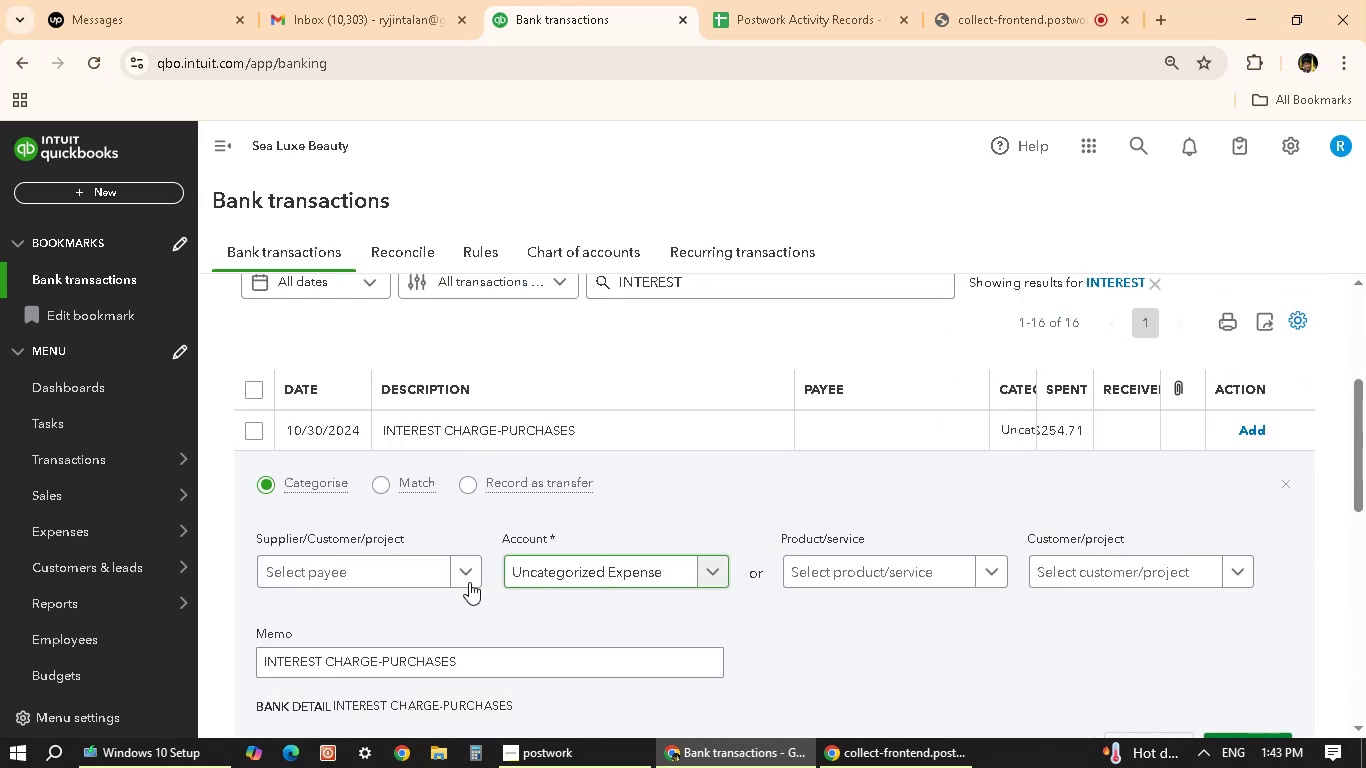 
left_click([468, 574])
 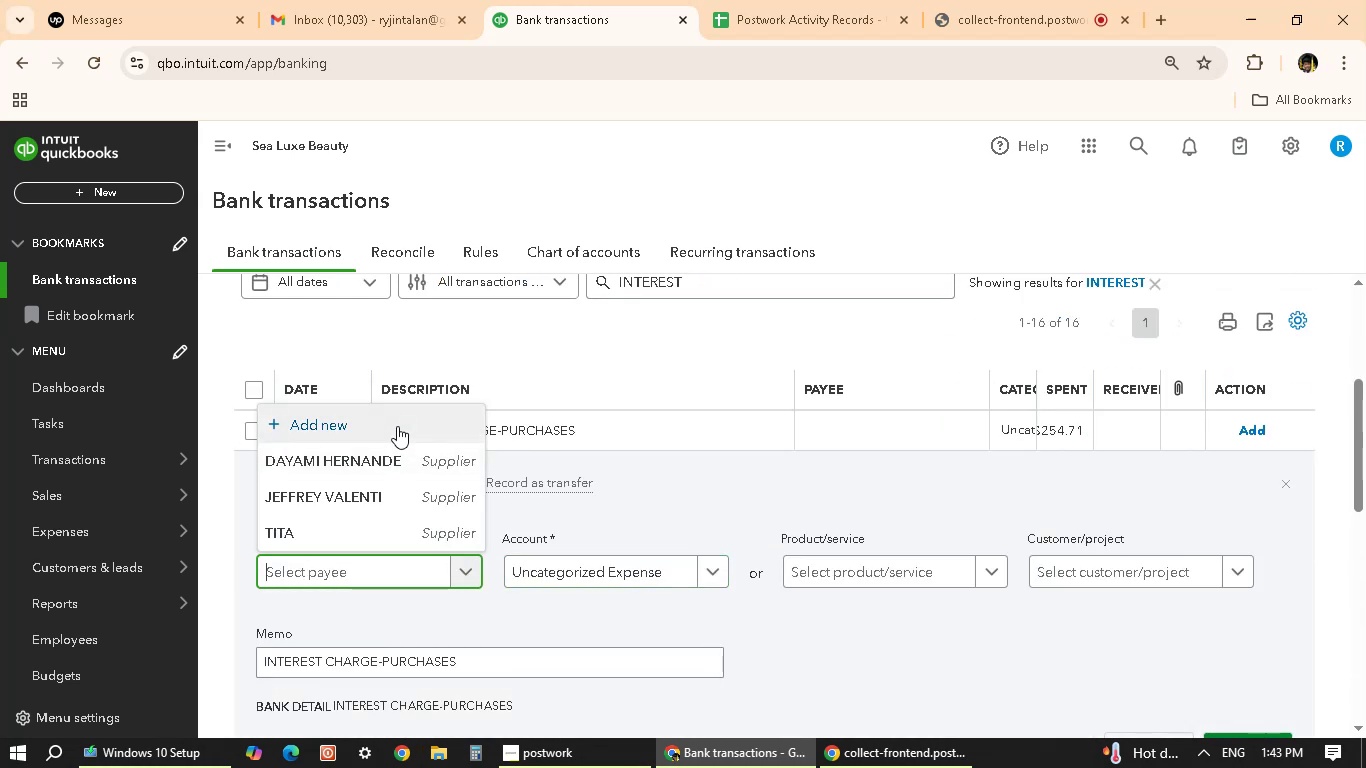 
left_click([739, 501])
 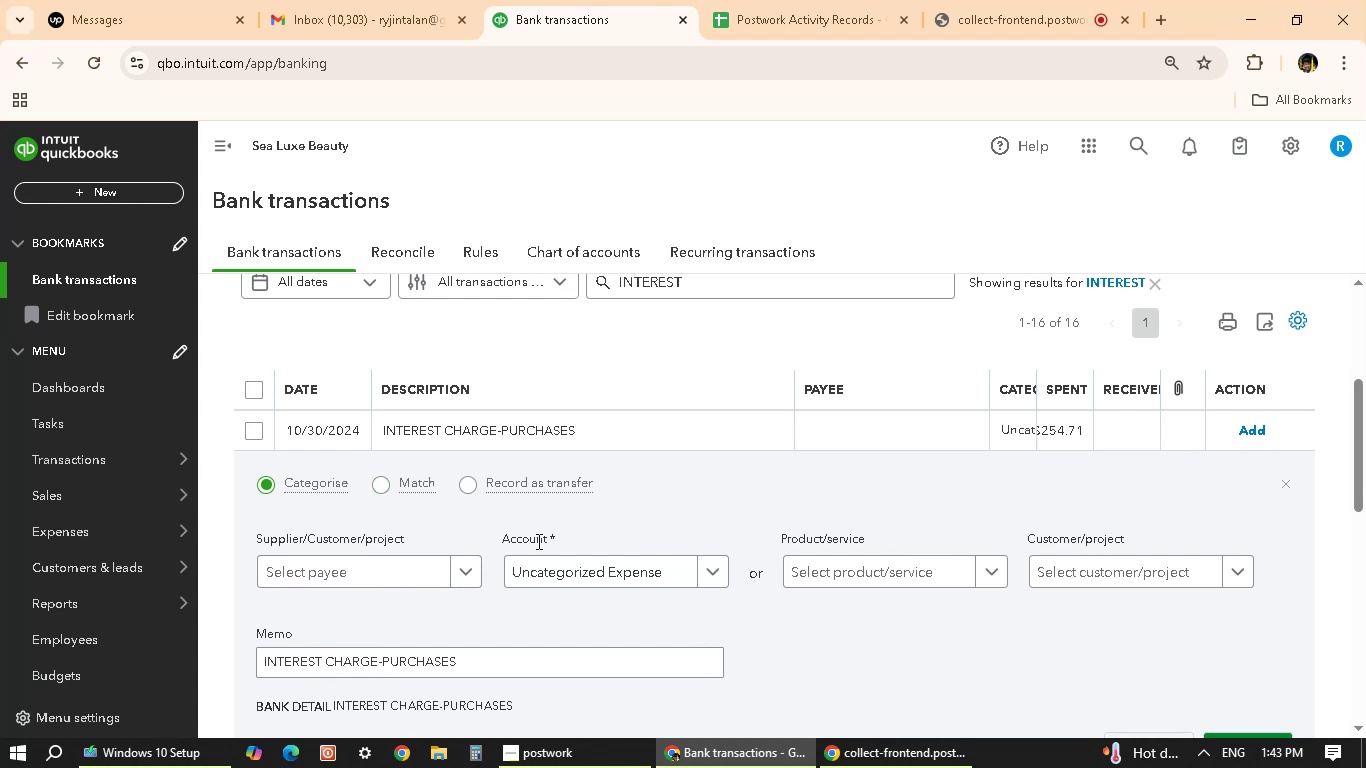 
scroll: coordinate [579, 564], scroll_direction: down, amount: 2.0
 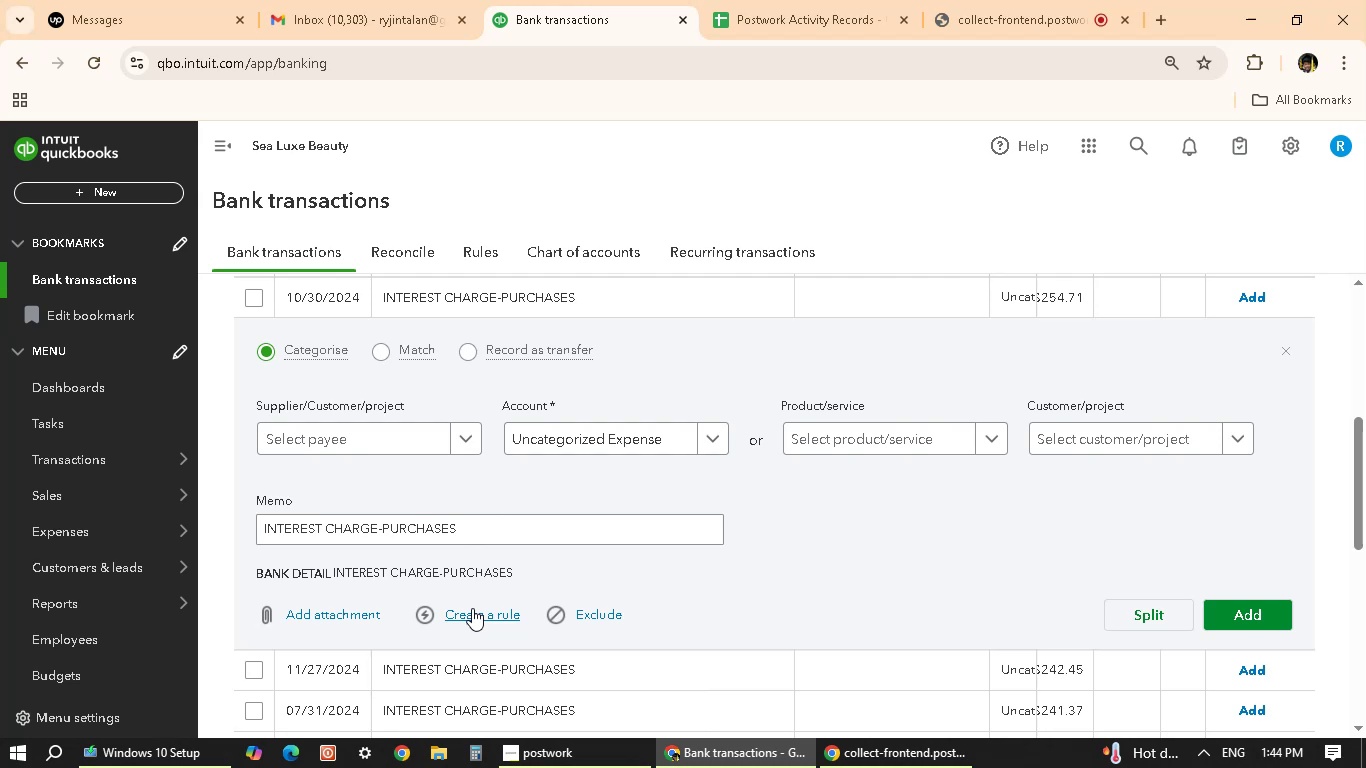 
wait(28.12)
 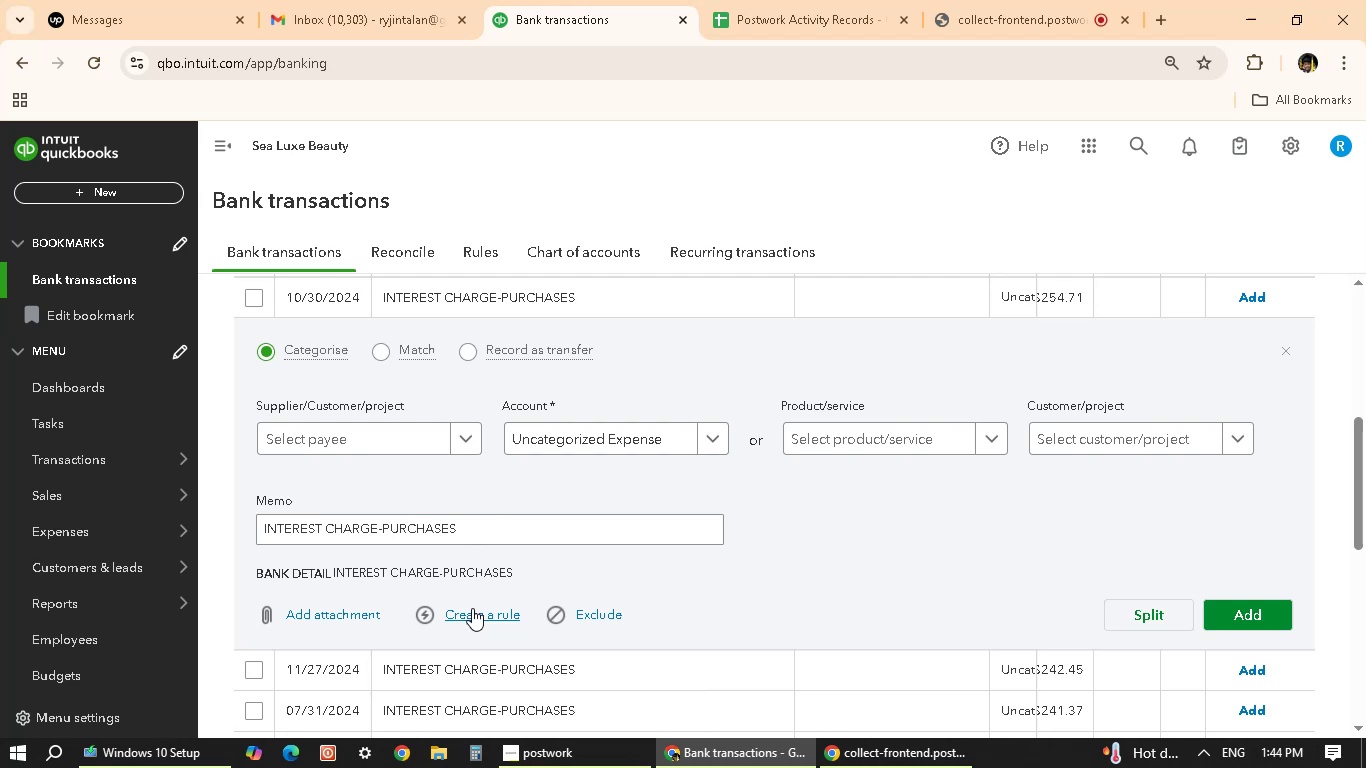 
scroll: coordinate [430, 627], scroll_direction: down, amount: 3.0
 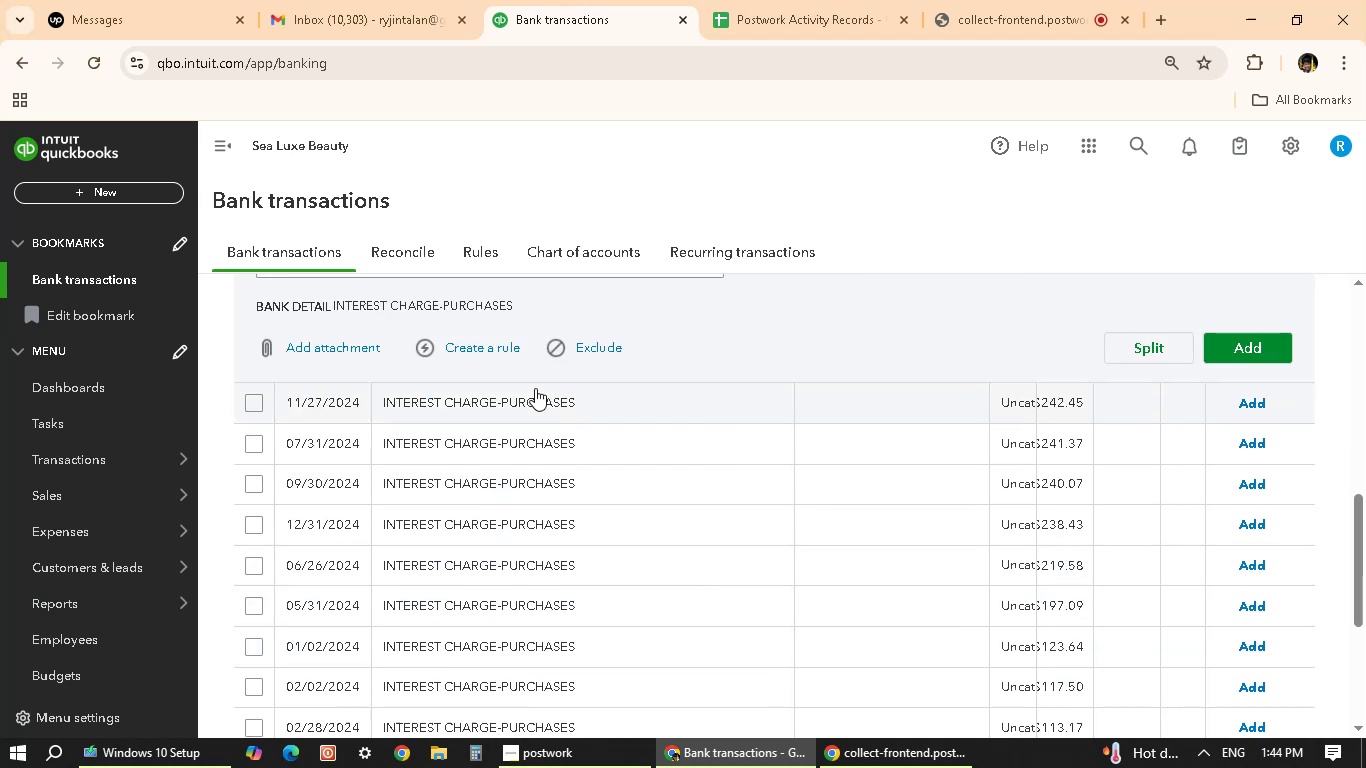 
scroll: coordinate [477, 557], scroll_direction: up, amount: 3.0
 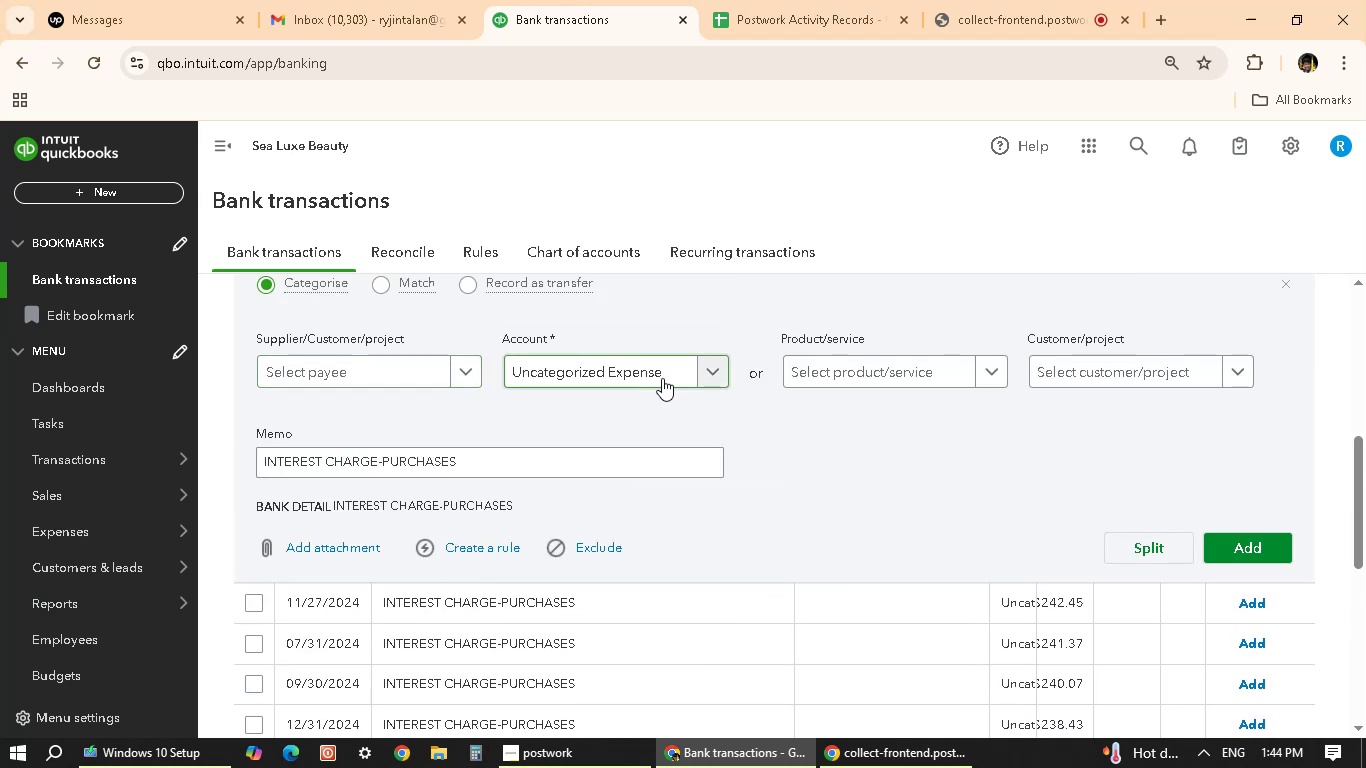 
left_click([726, 376])
 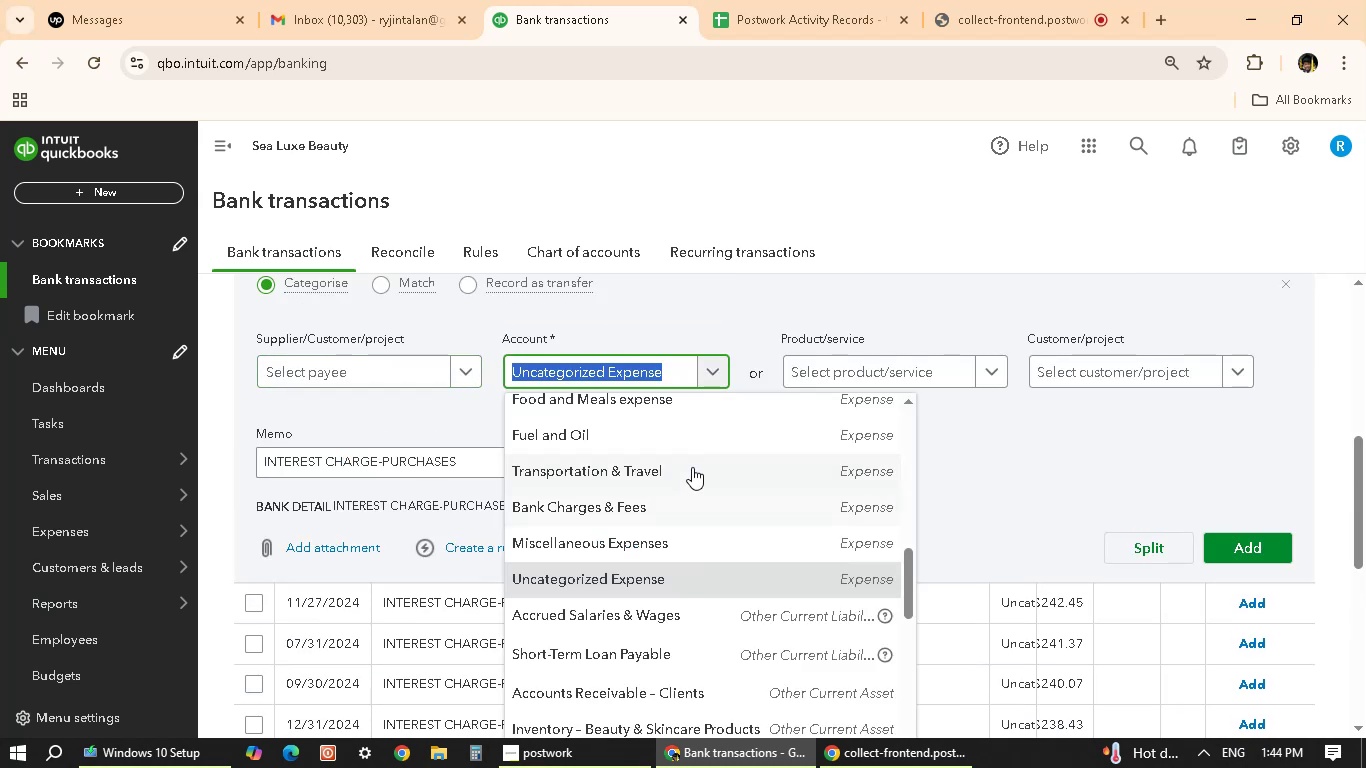 
scroll: coordinate [695, 526], scroll_direction: up, amount: 10.0
 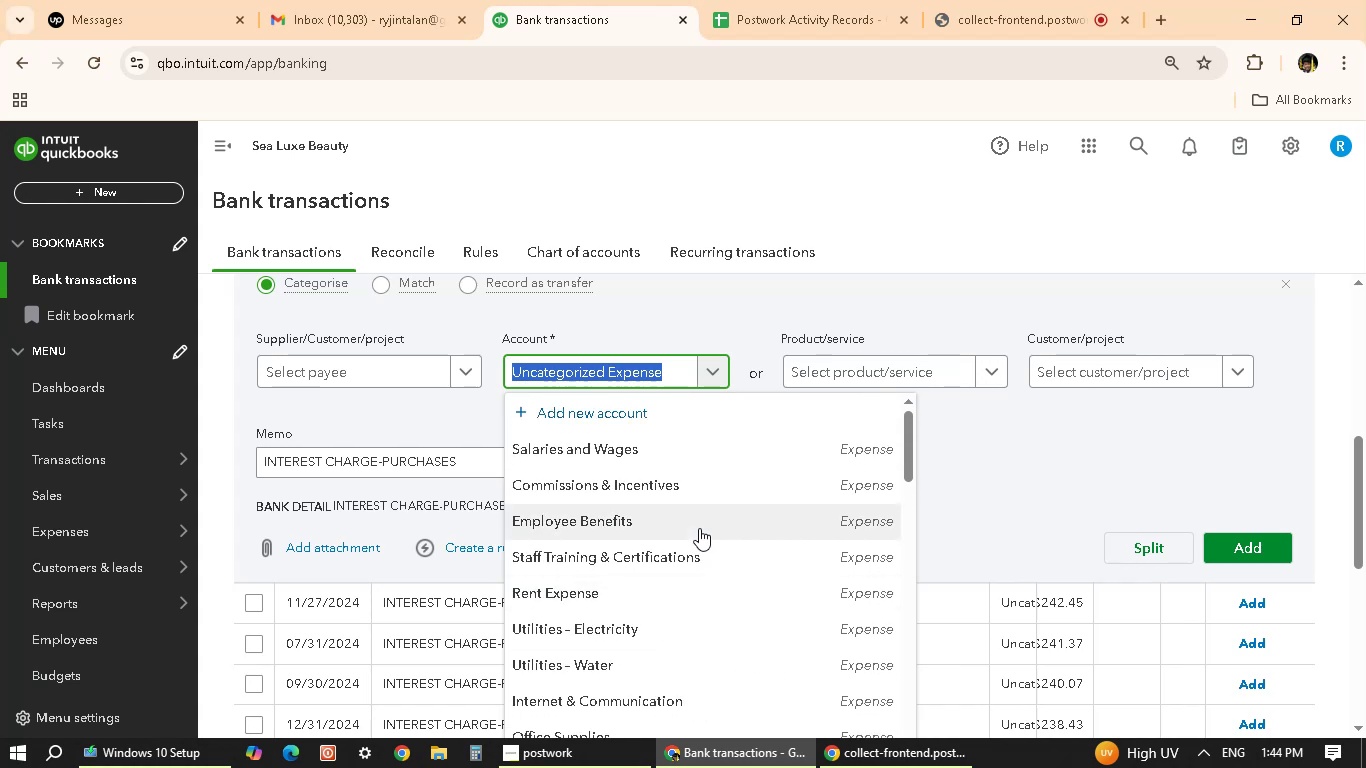 
type(ANK)
 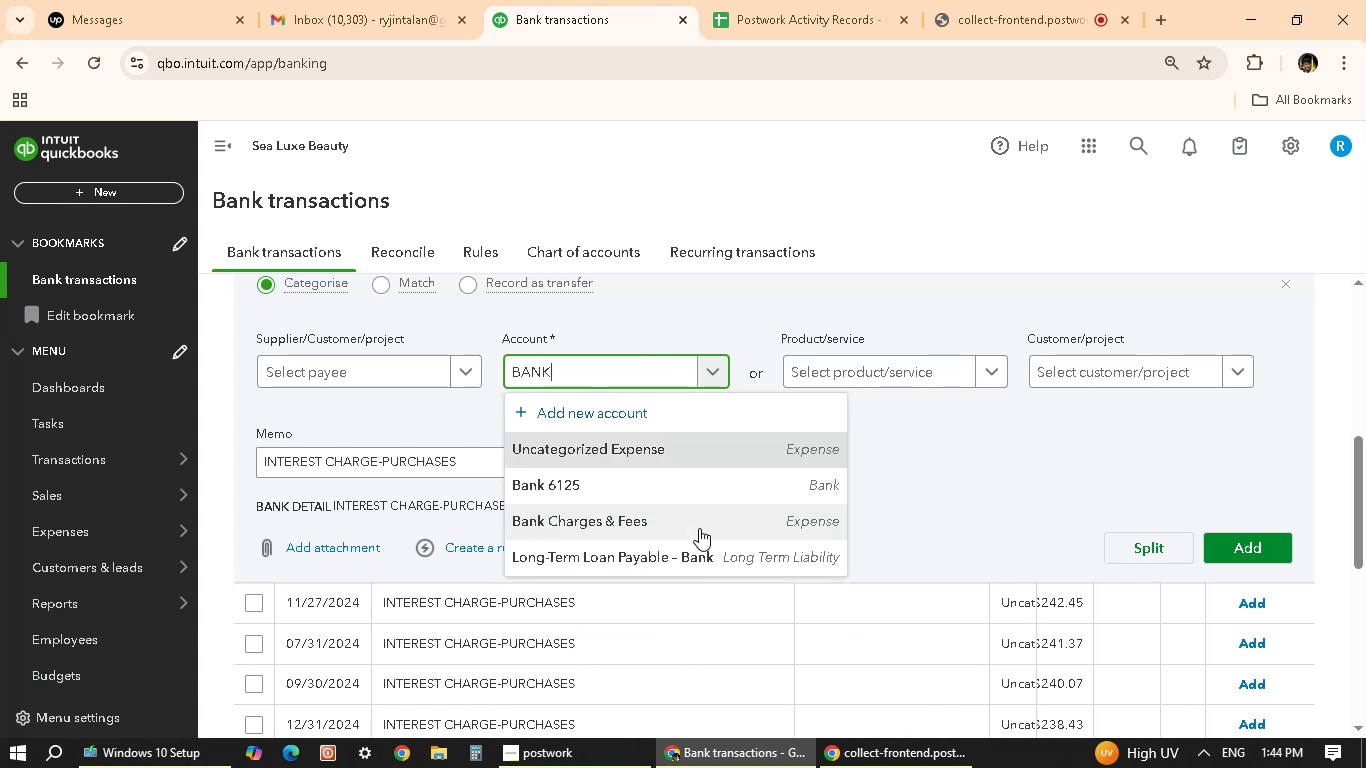 
key(Backspace)
 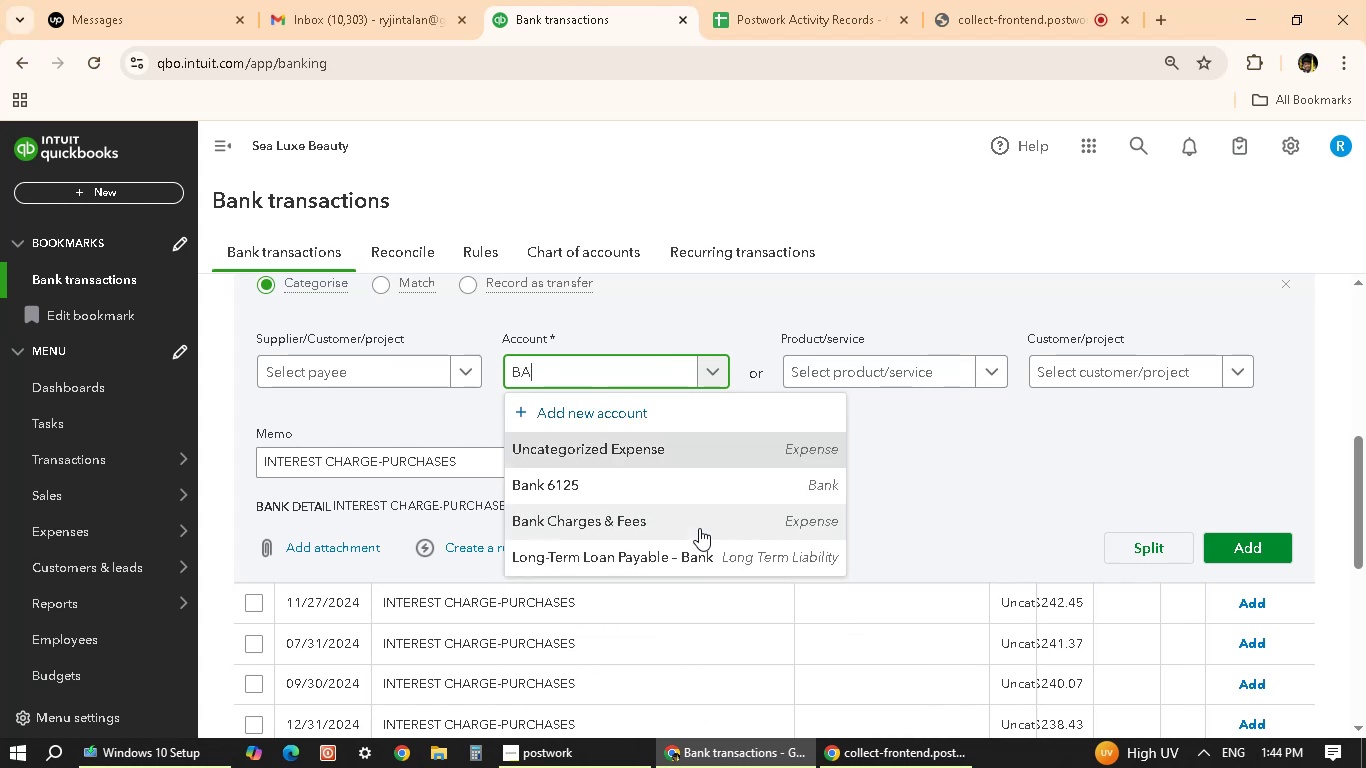 
key(Backspace)
 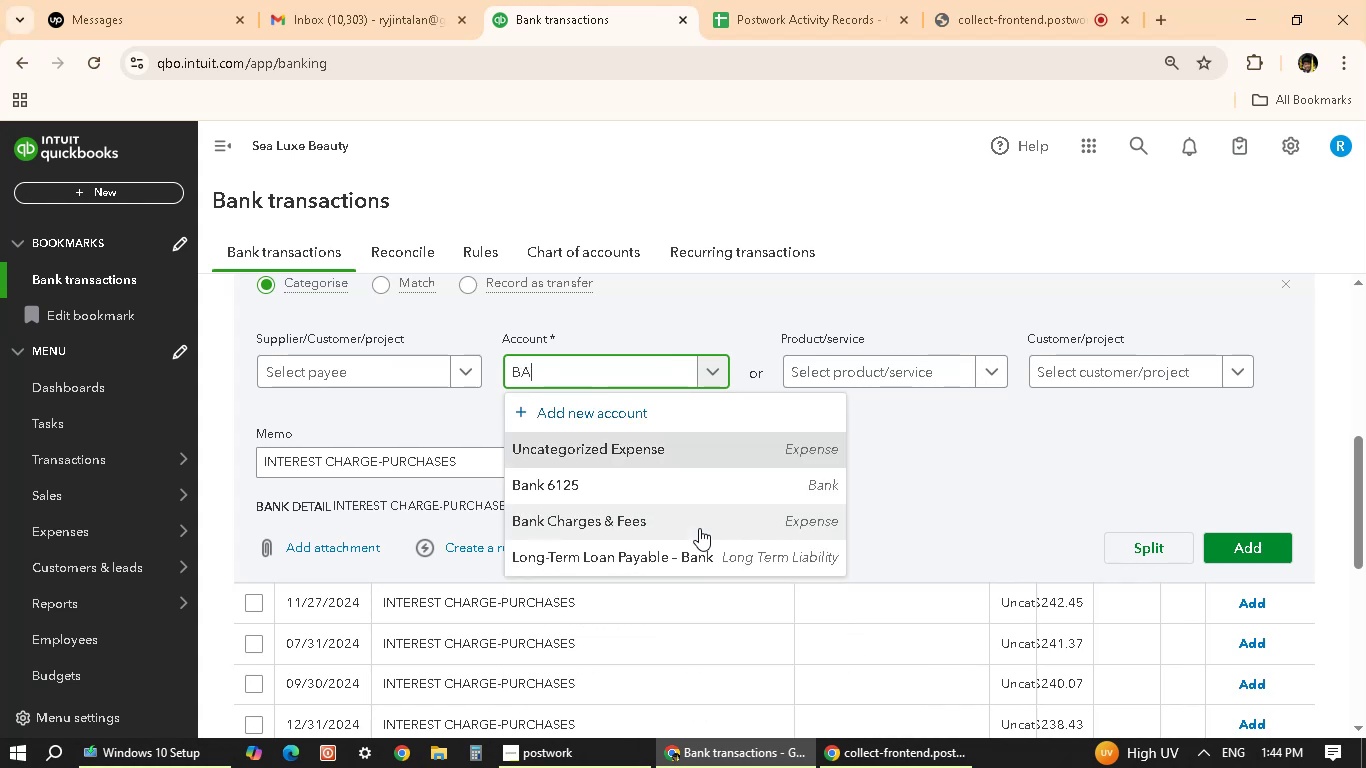 
key(Backspace)
 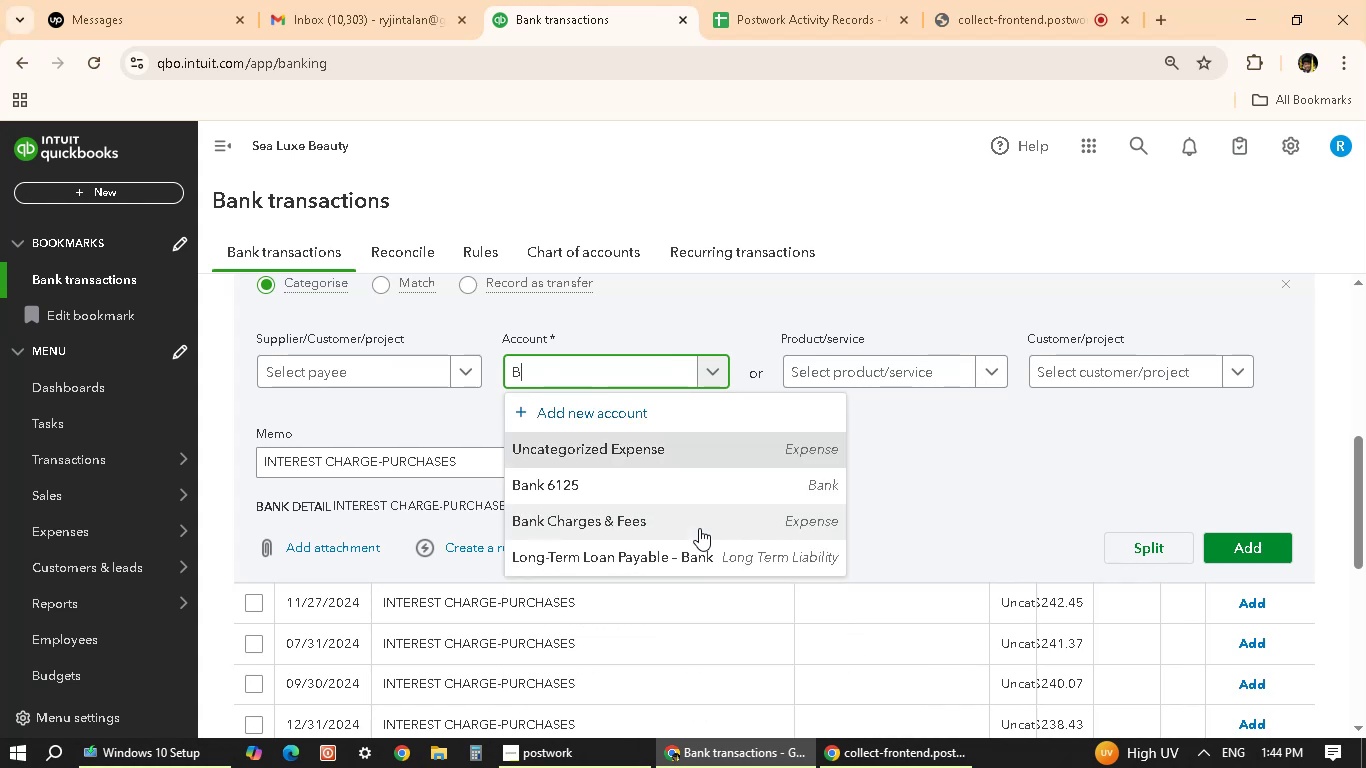 
key(Backspace)
 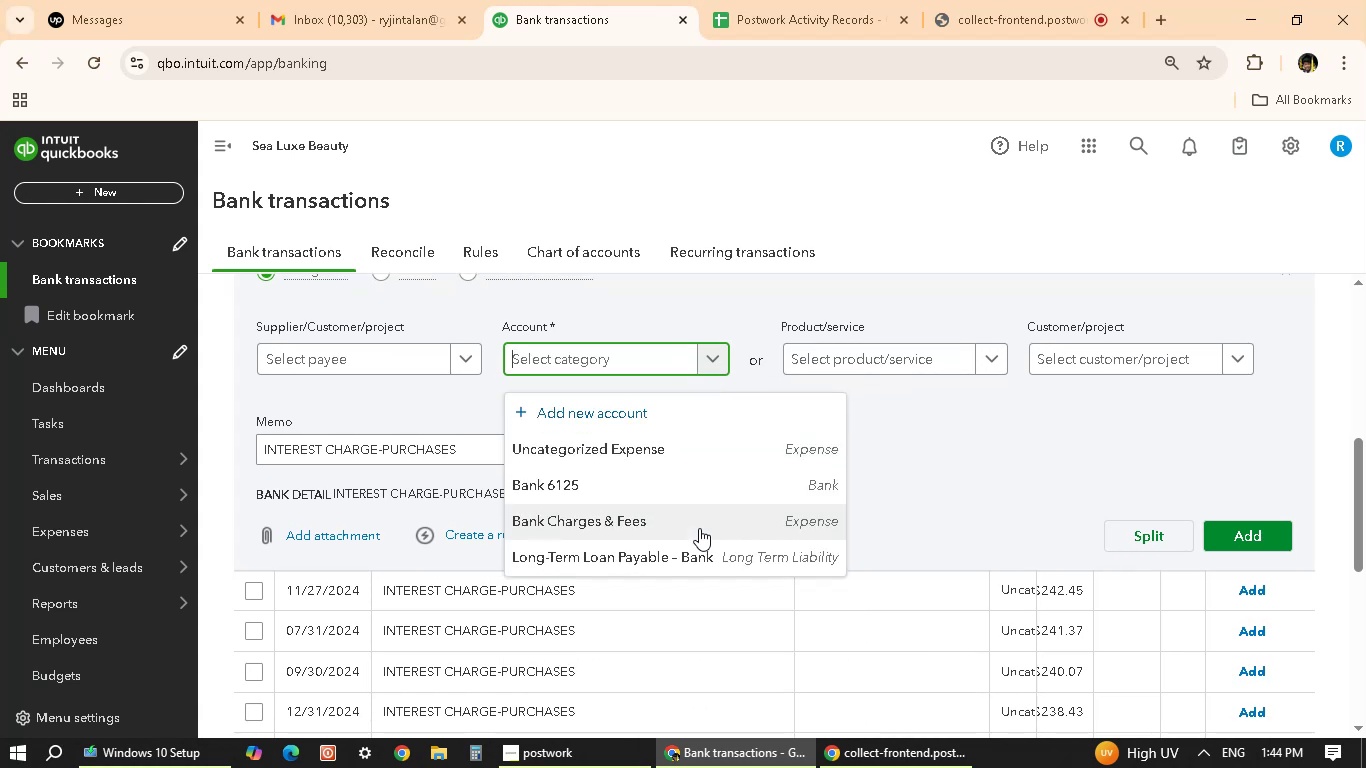 
scroll: coordinate [366, 421], scroll_direction: up, amount: 11.0
 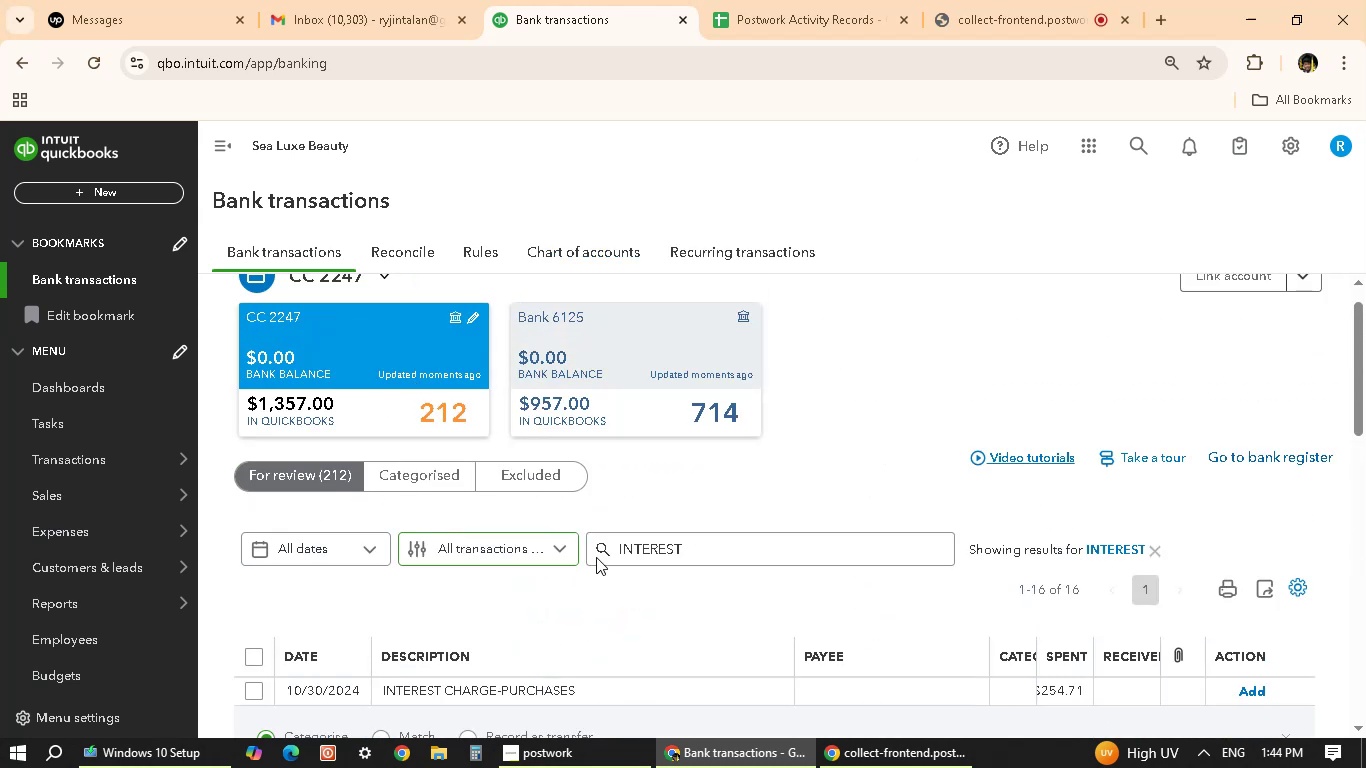 
left_click([735, 558])
 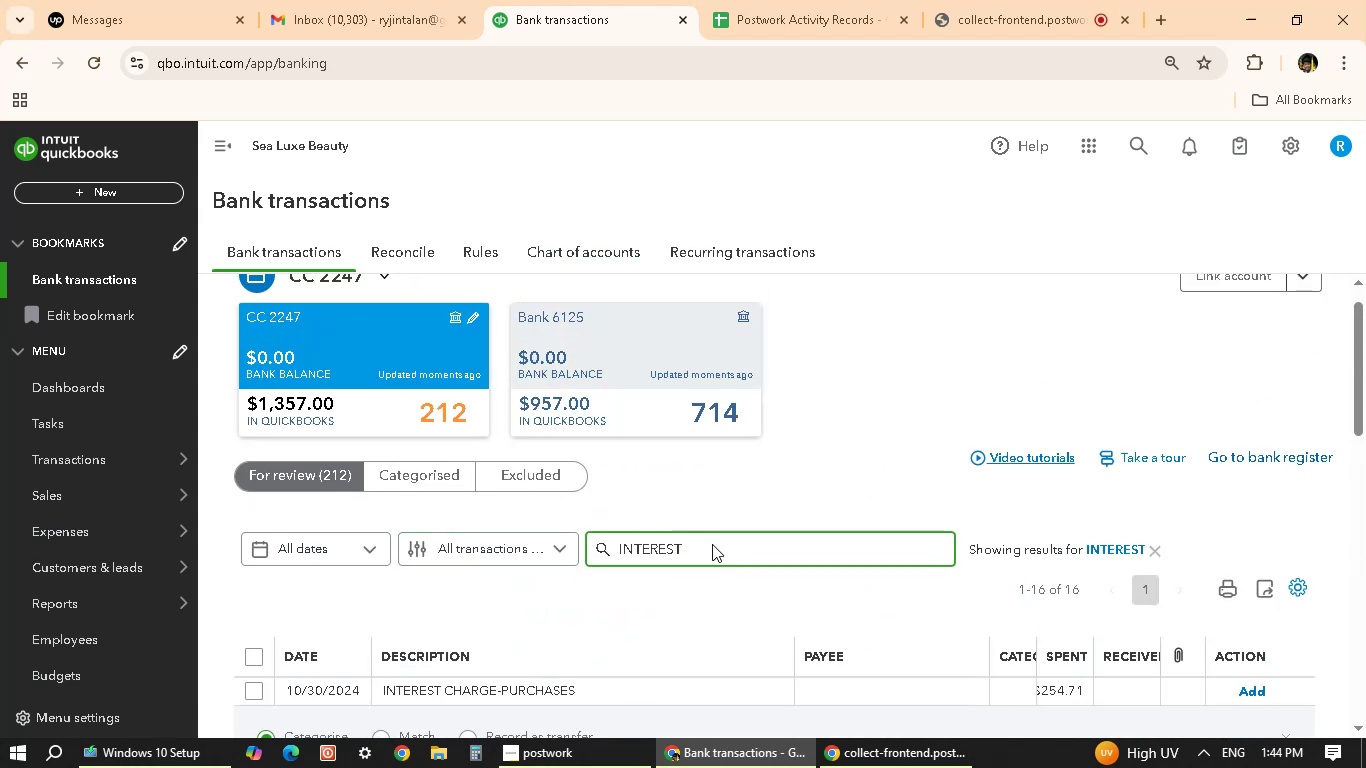 
scroll: coordinate [505, 643], scroll_direction: down, amount: 3.0
 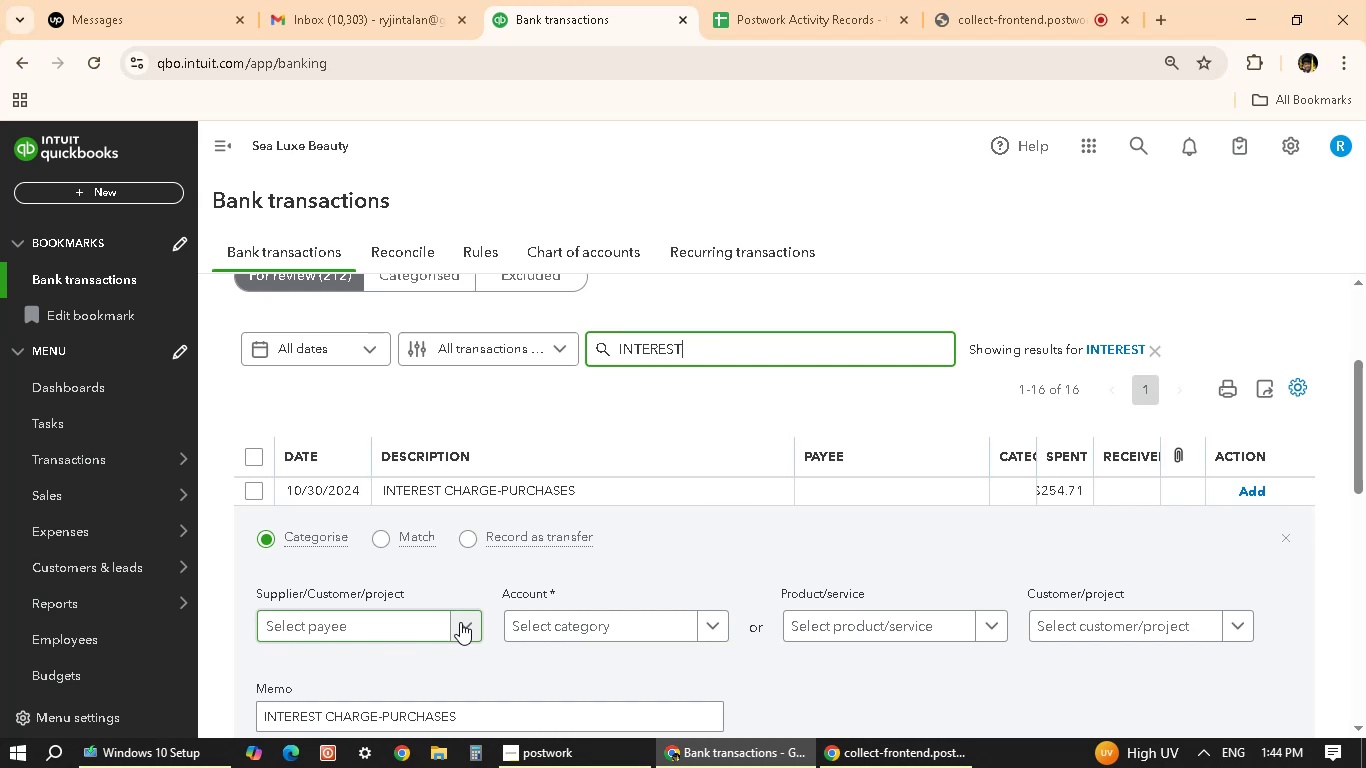 
left_click([460, 622])
 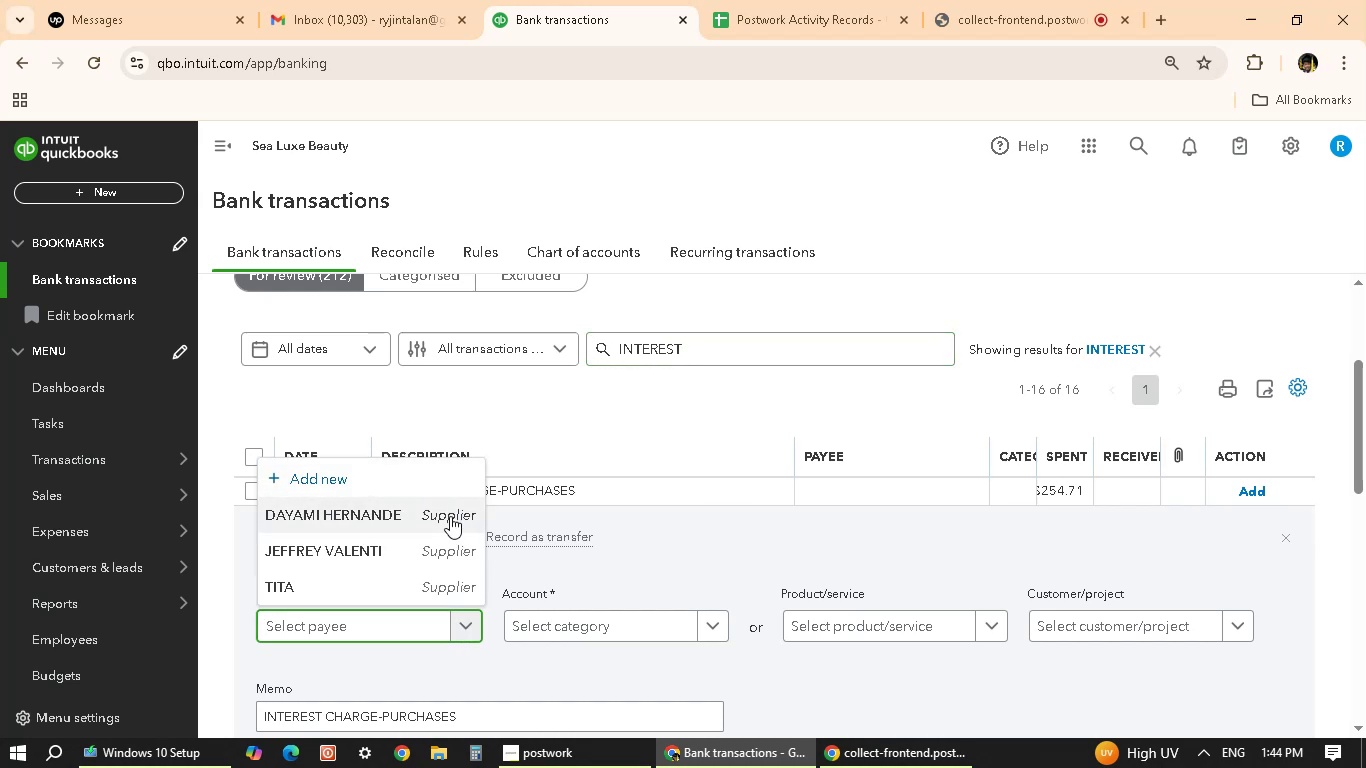 
left_click([432, 483])
 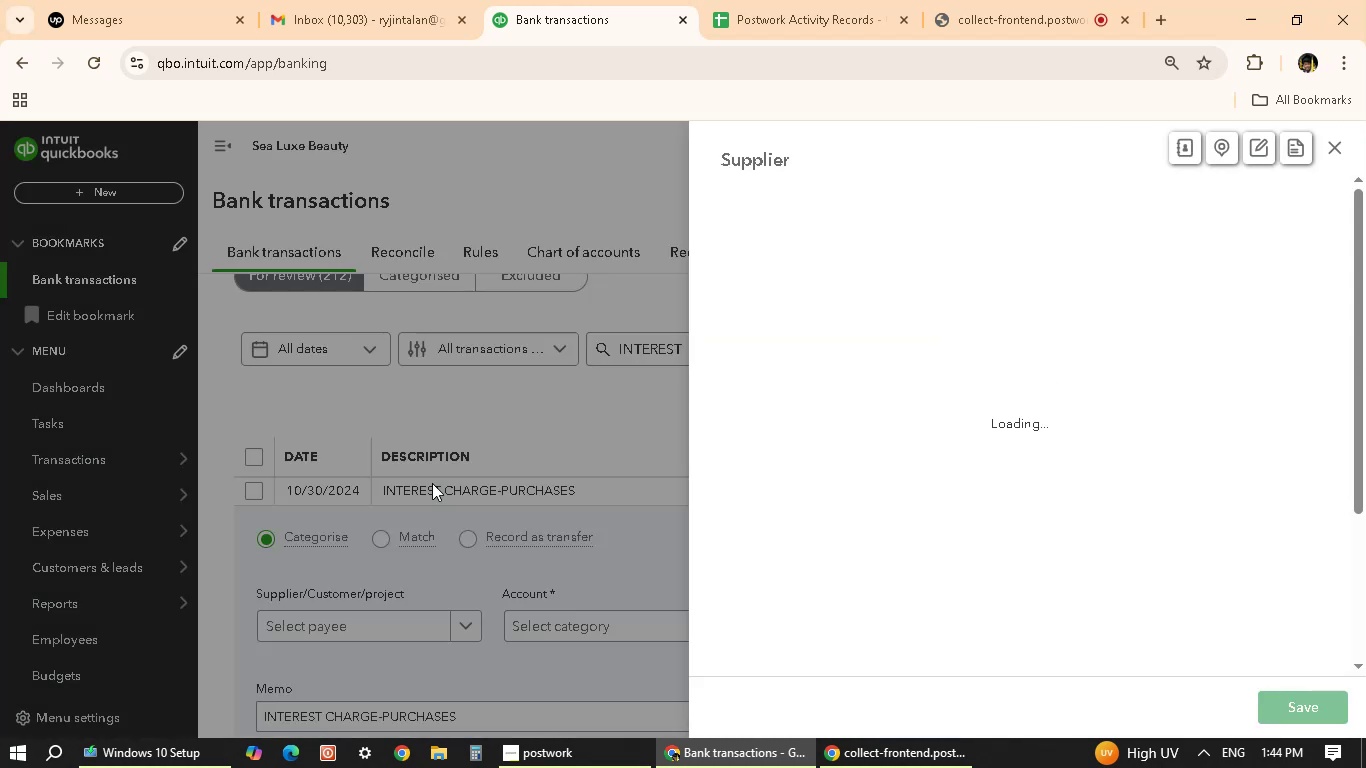 
type(BANK 6125)
 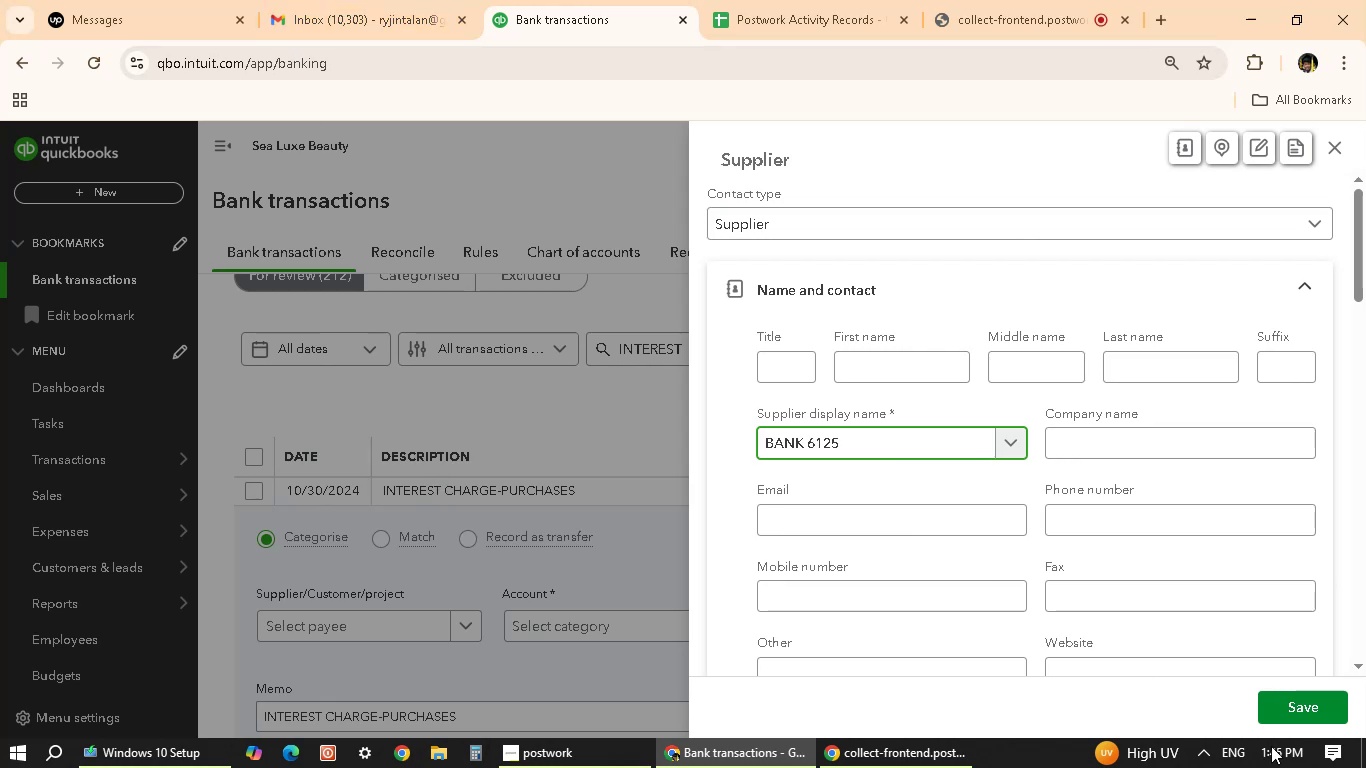 
left_click([1293, 711])
 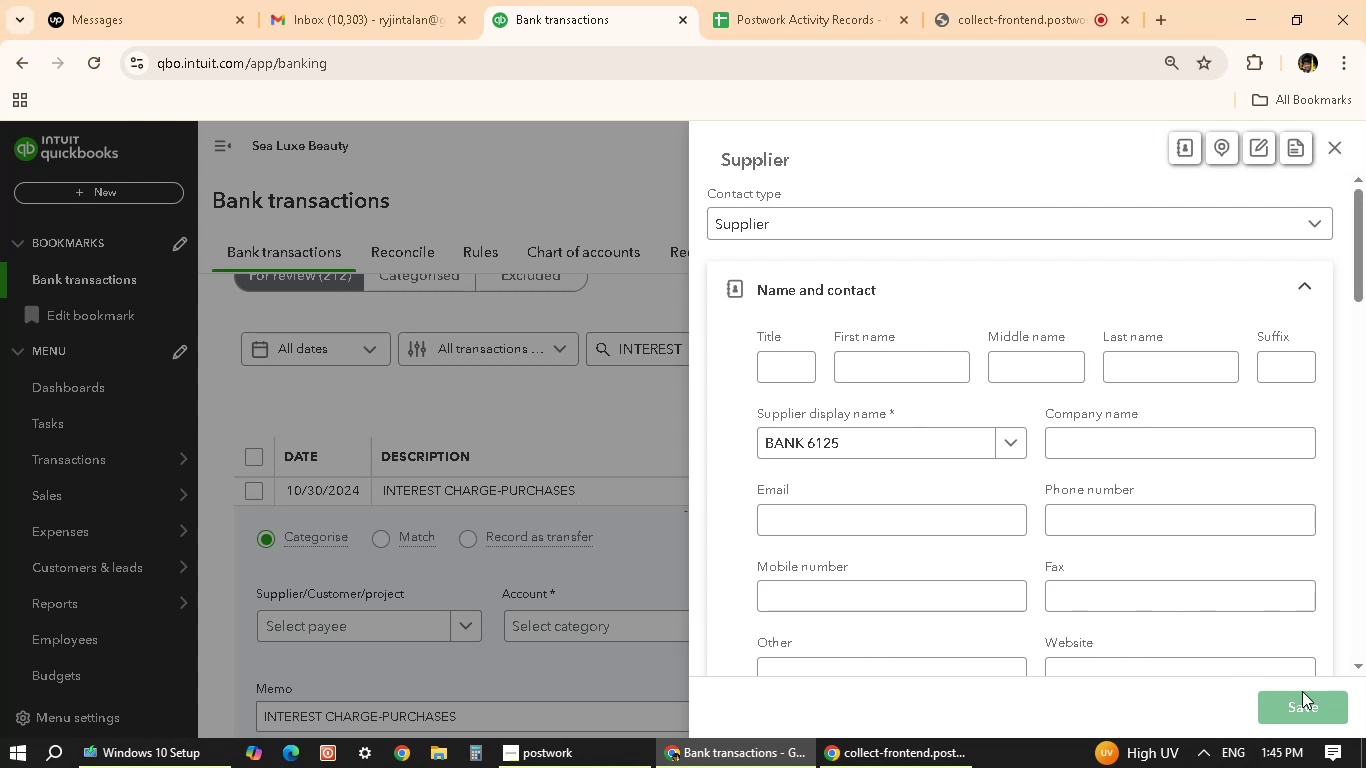 
wait(7.06)
 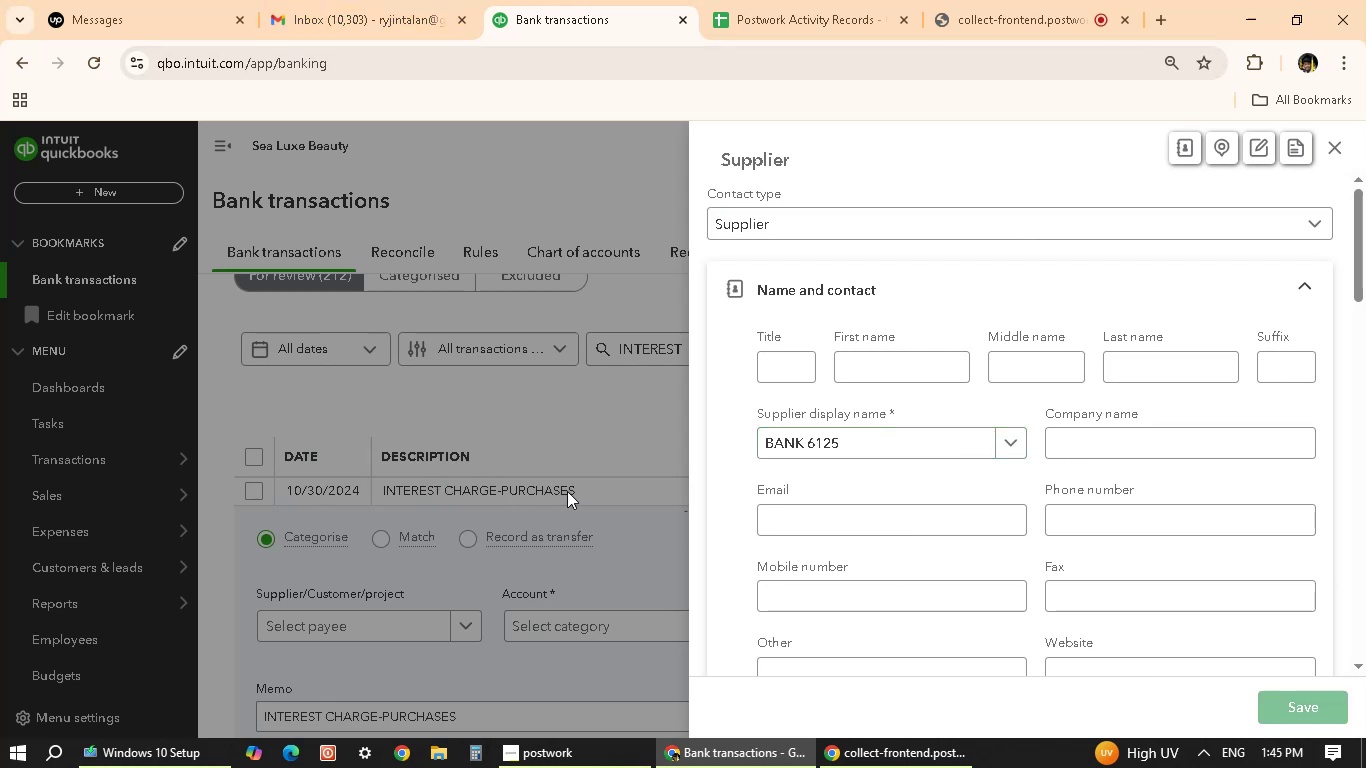 
left_click([699, 622])
 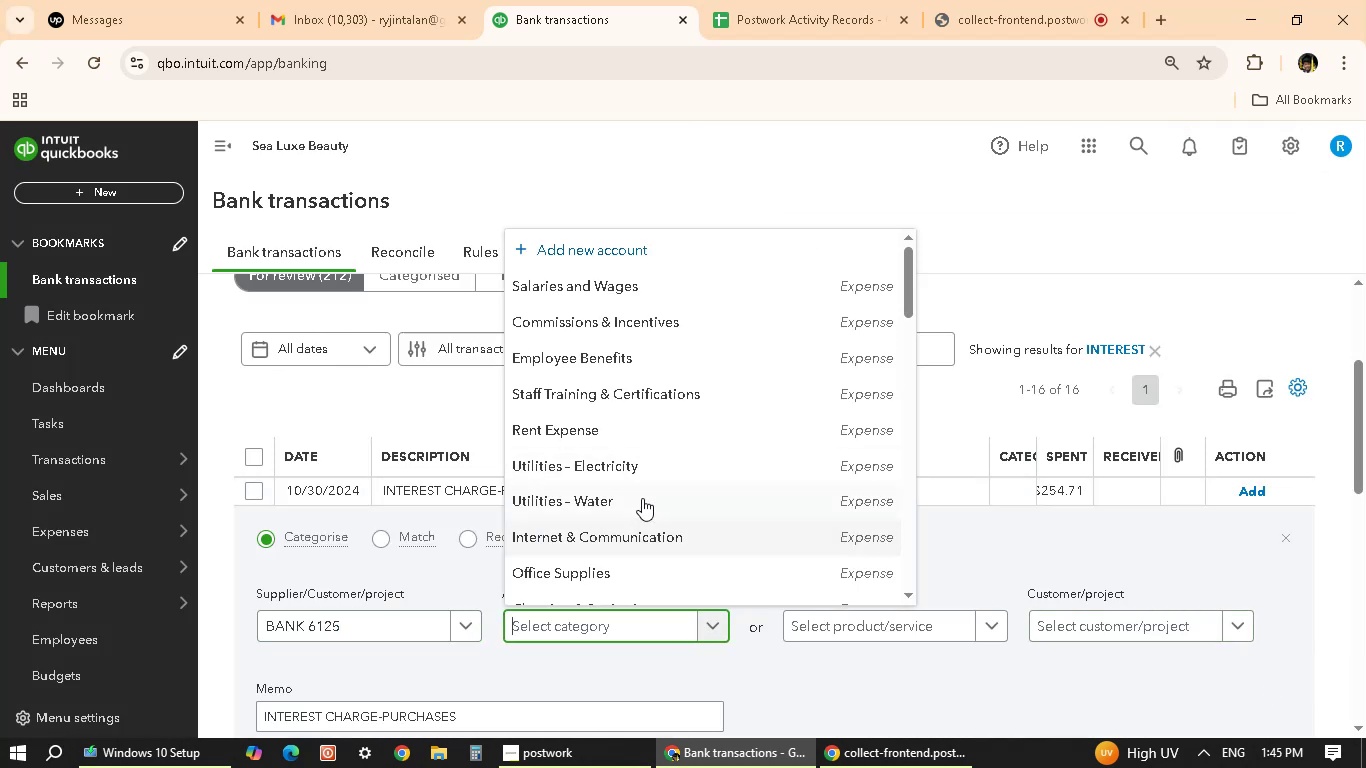 
scroll: coordinate [609, 449], scroll_direction: down, amount: 6.0
 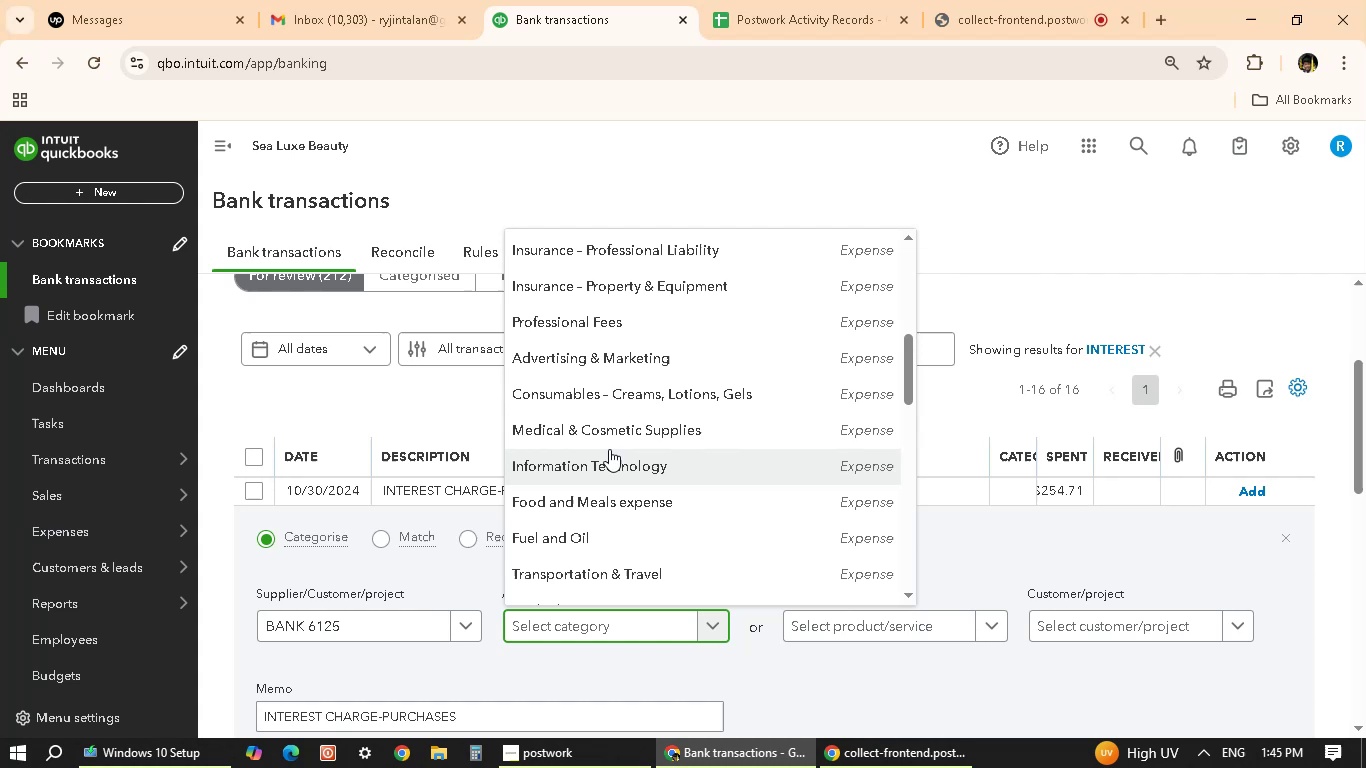 
type(INTES)
key(Backspace)
type(REST)
 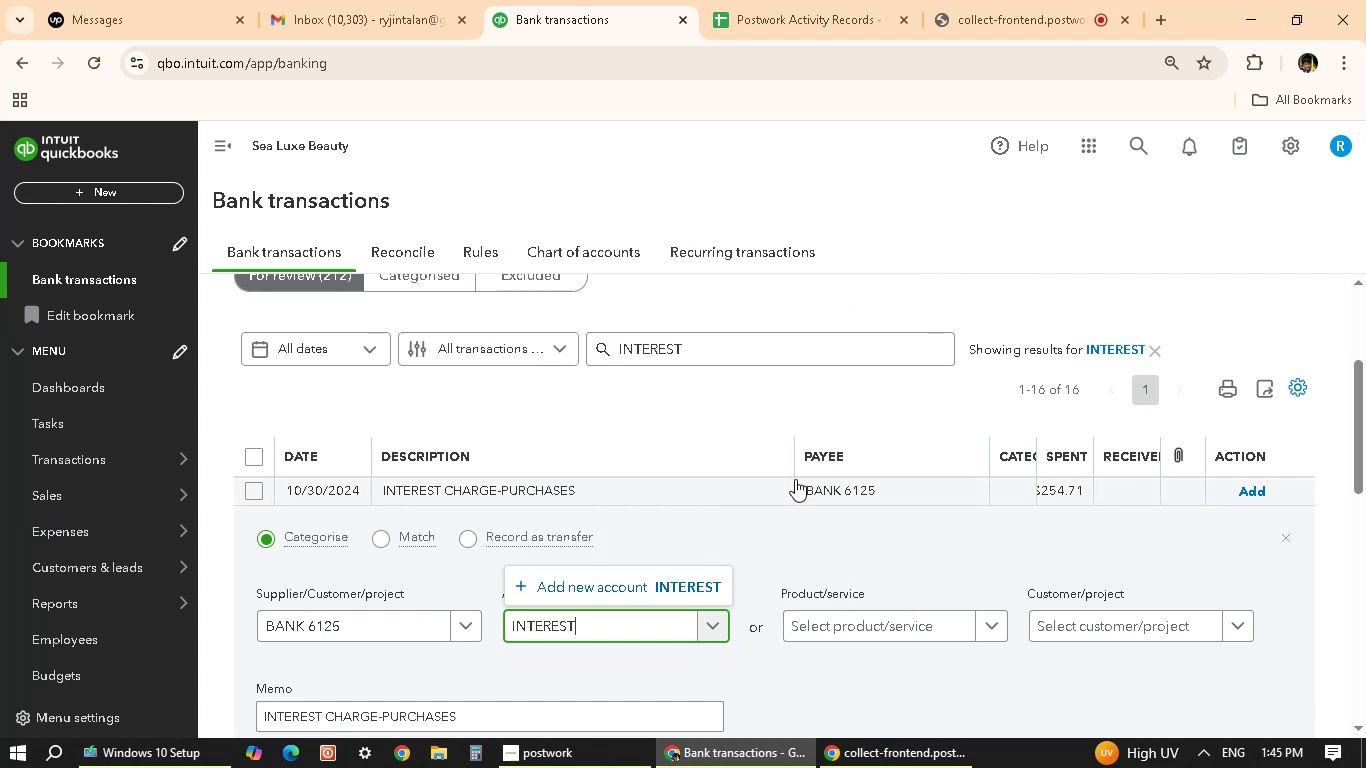 
hold_key(key=Backspace, duration=0.98)
 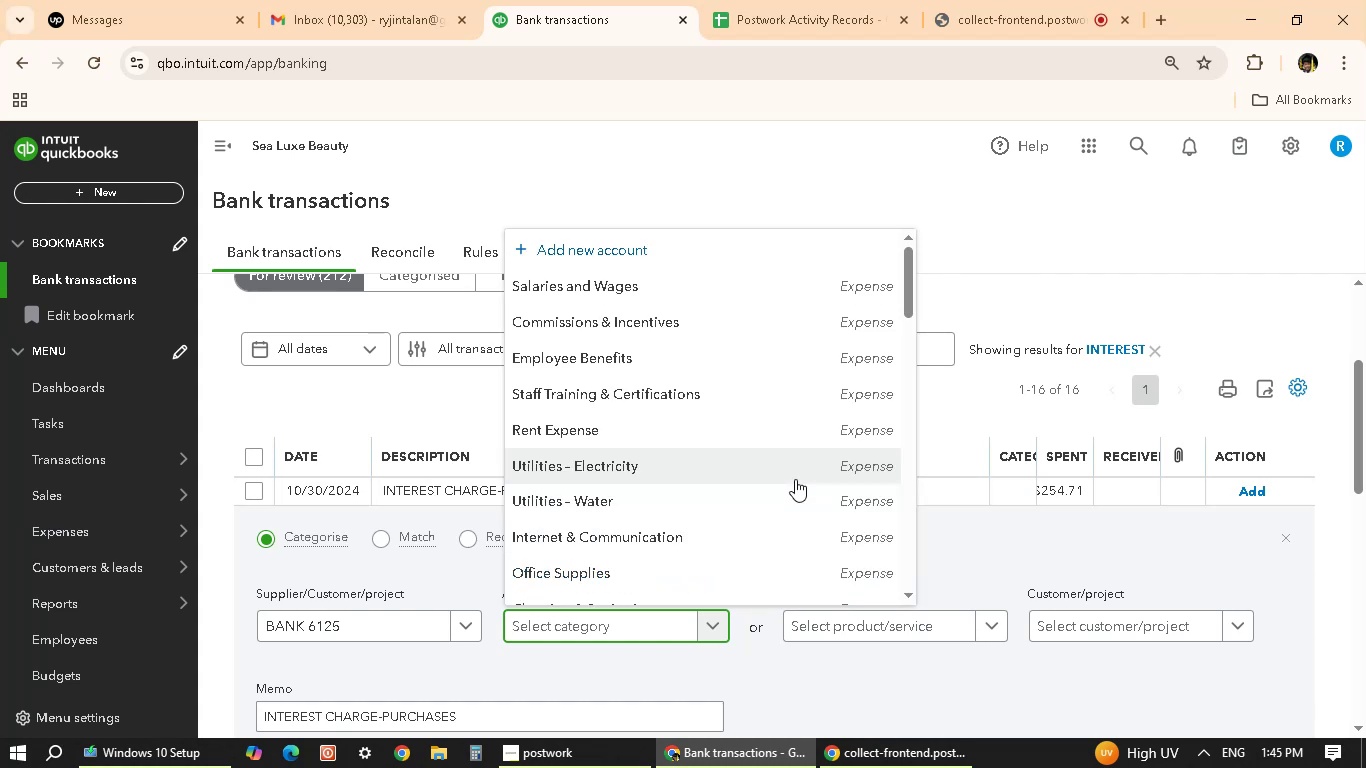 
type(BANK CHA)
 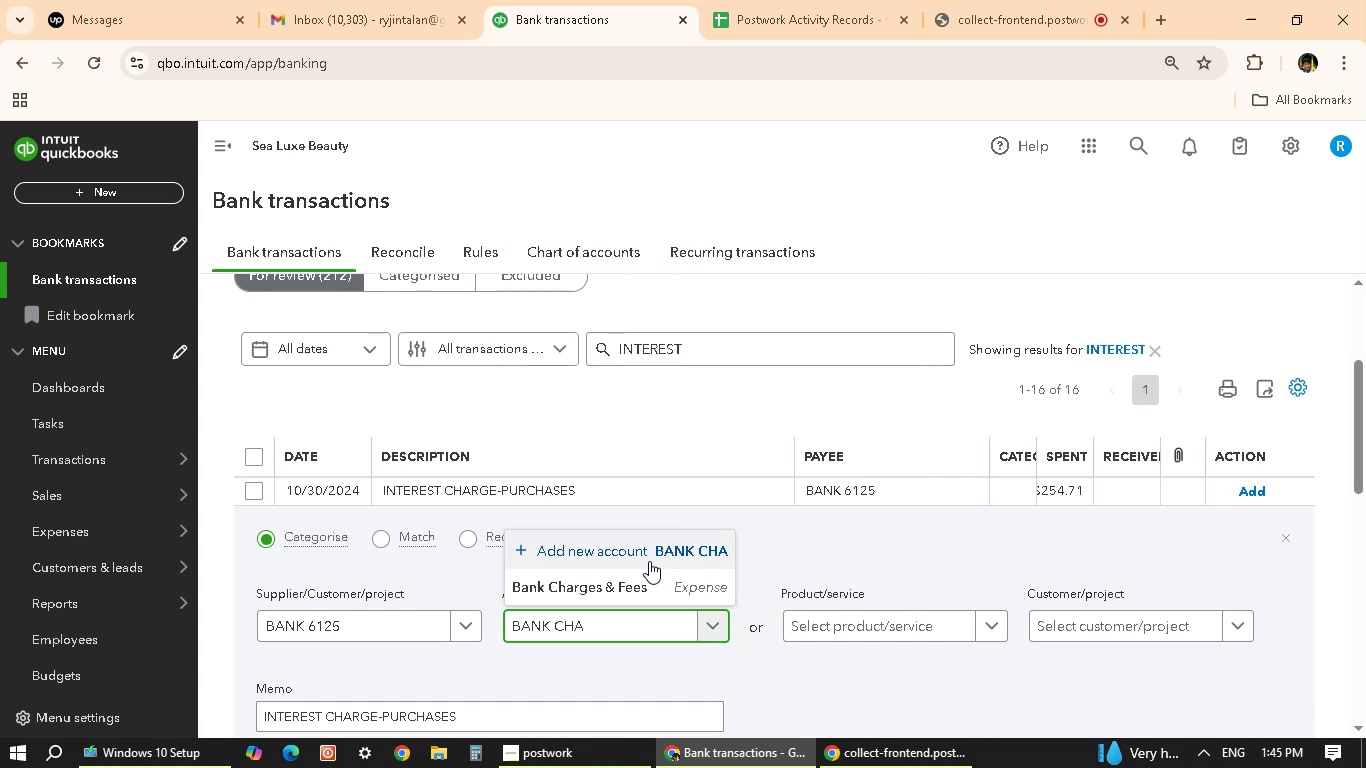 
left_click([633, 585])
 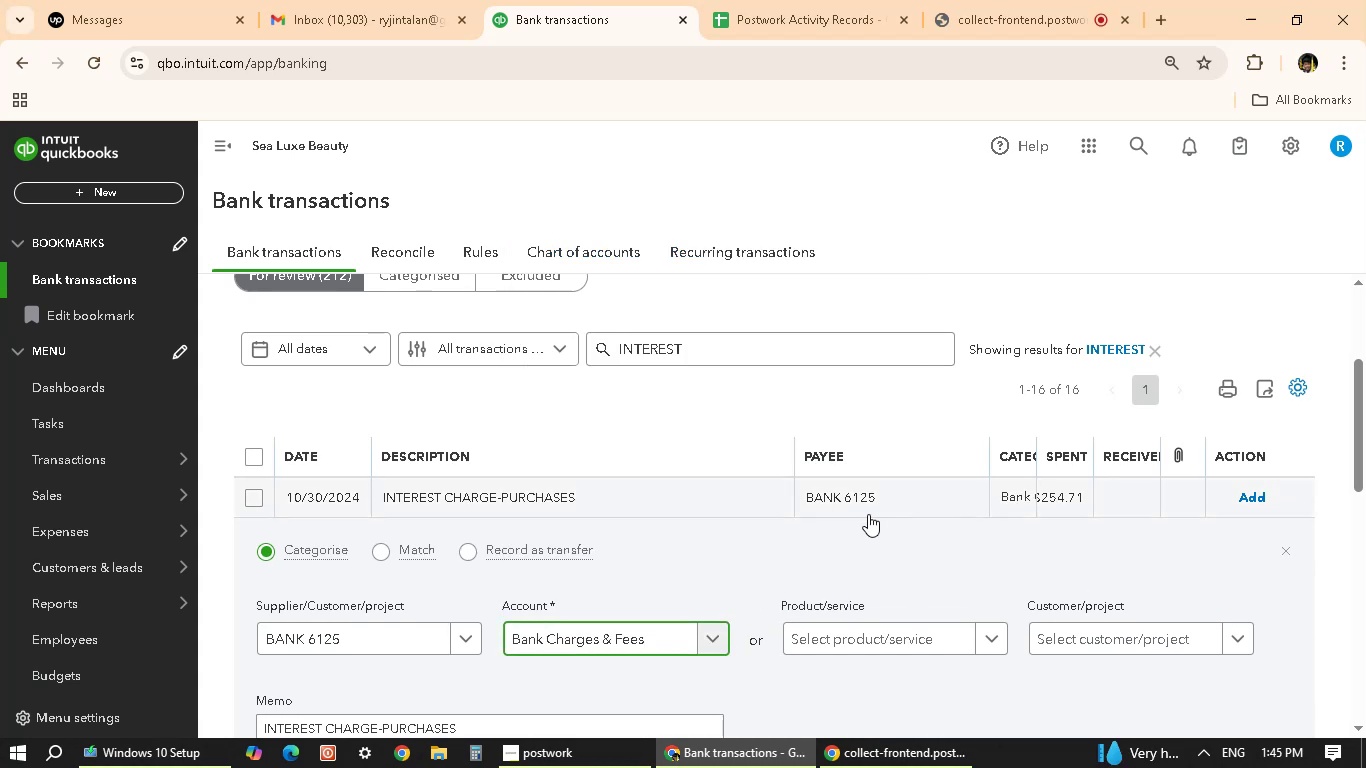 
scroll: coordinate [898, 543], scroll_direction: down, amount: 3.0
 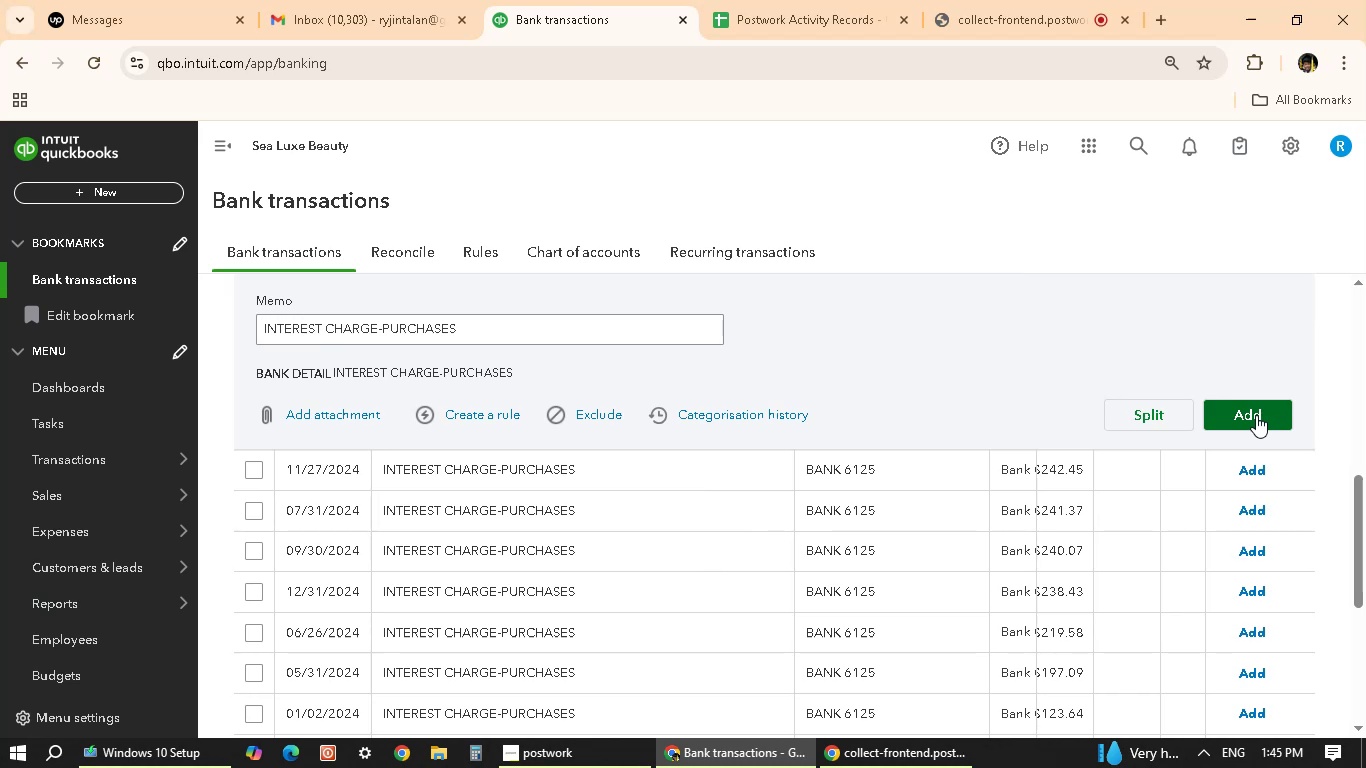 
left_click([1256, 415])
 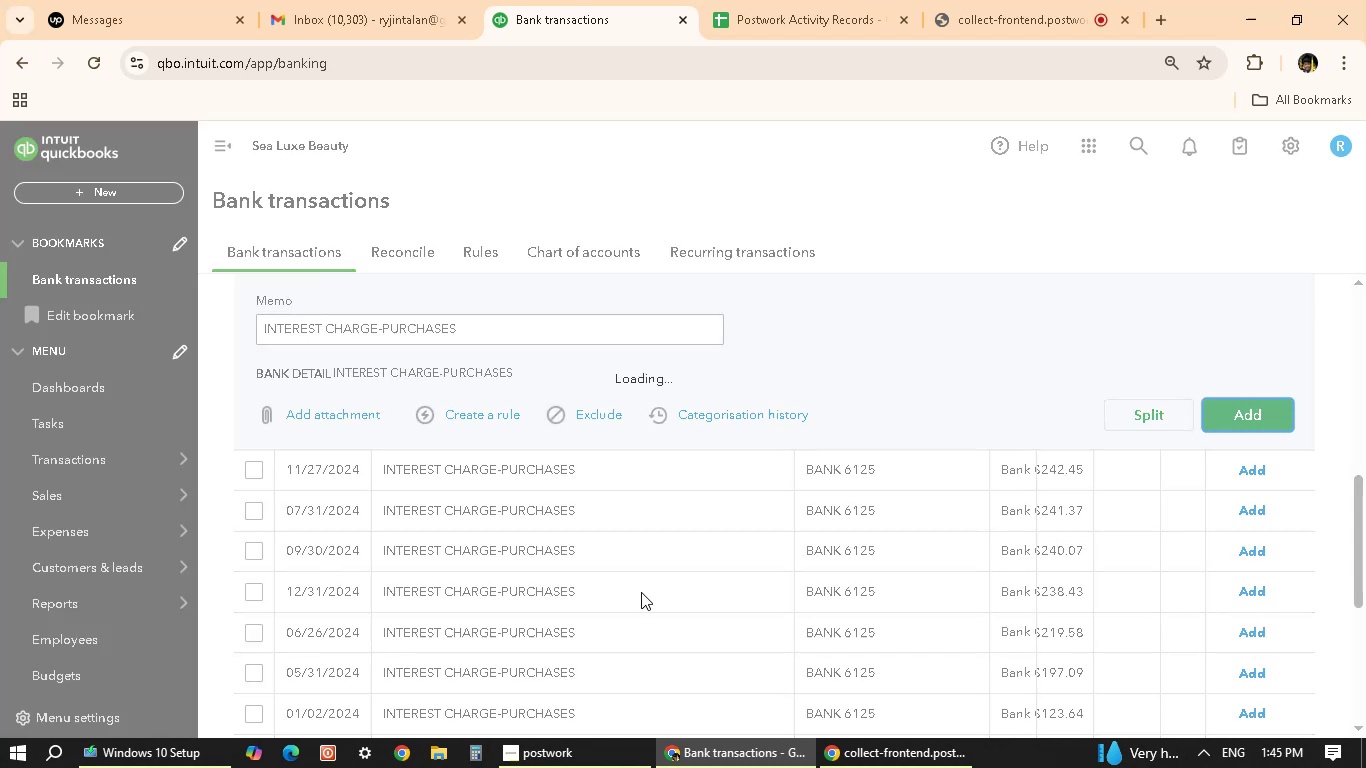 
scroll: coordinate [684, 580], scroll_direction: up, amount: 2.0
 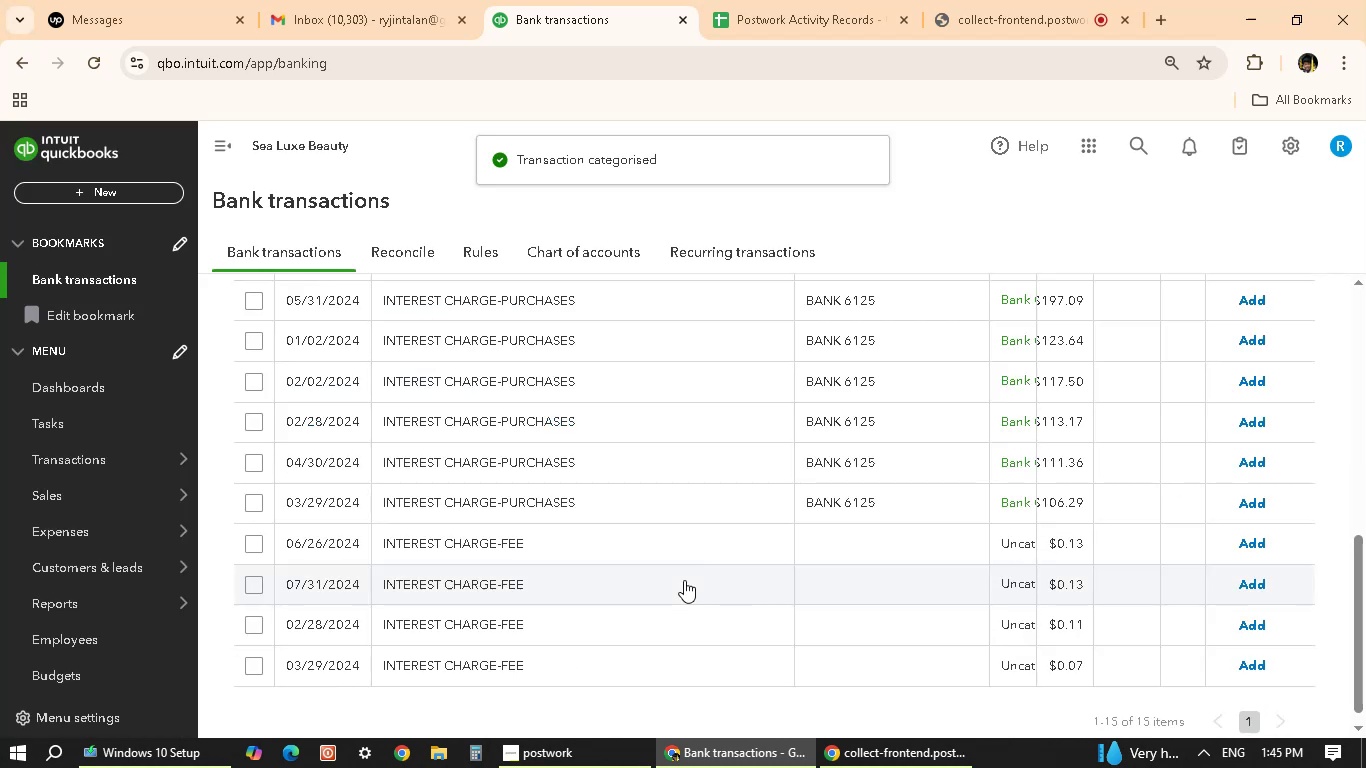 
scroll: coordinate [684, 580], scroll_direction: down, amount: 1.0
 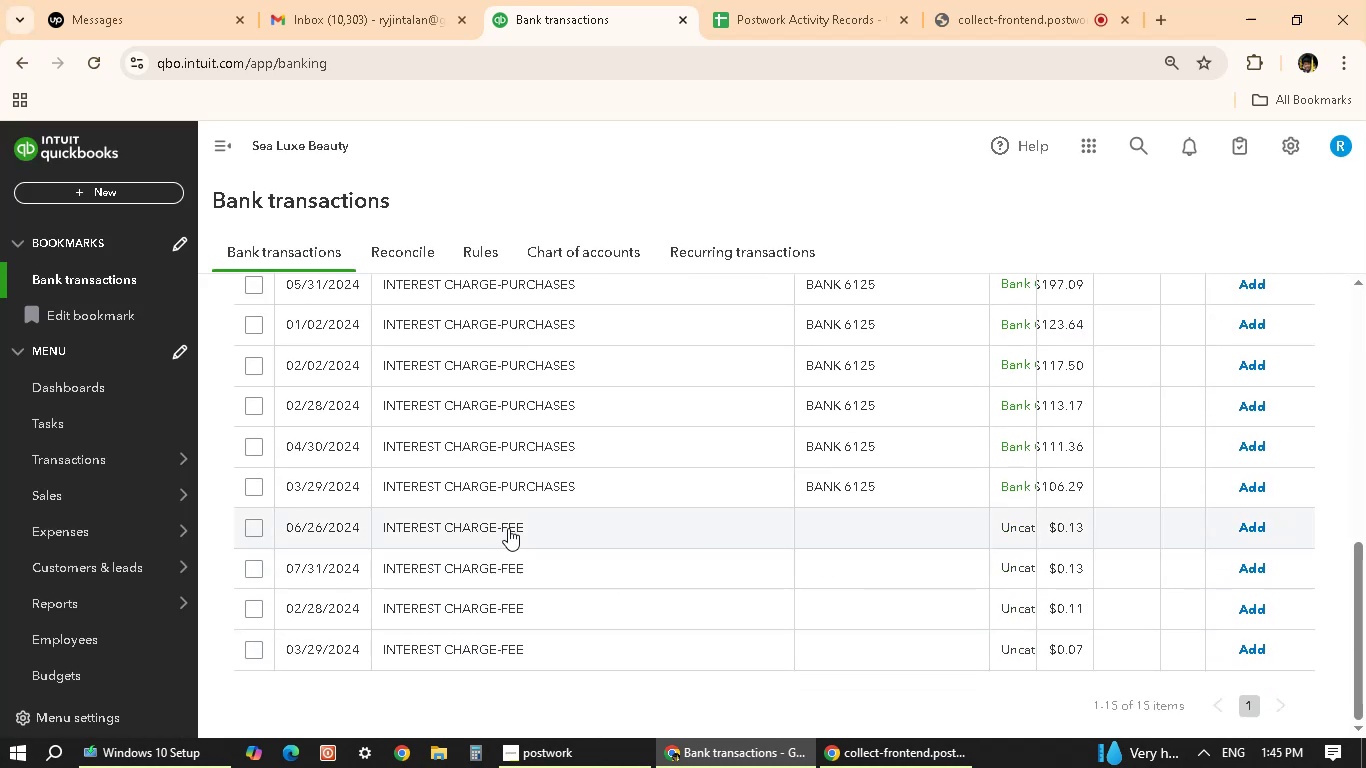 
left_click([510, 530])
 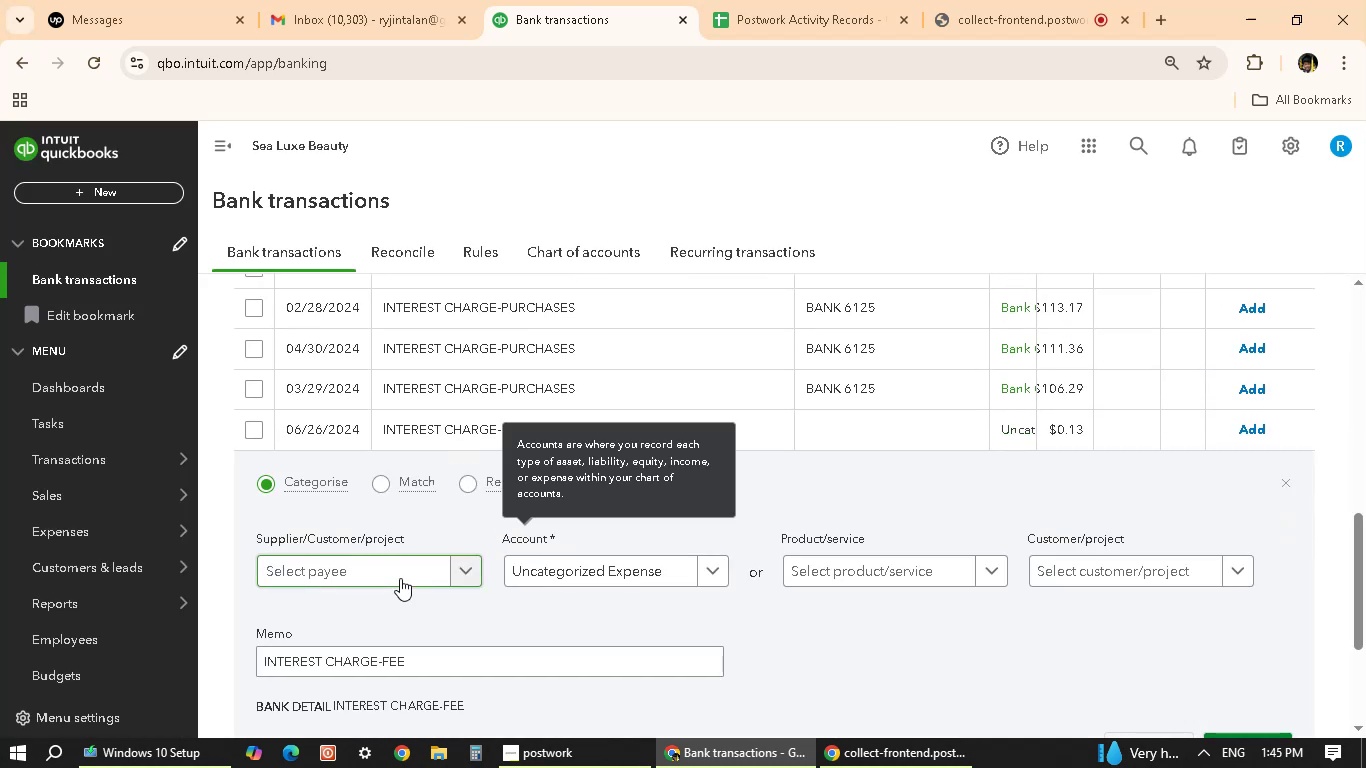 
left_click([446, 567])
 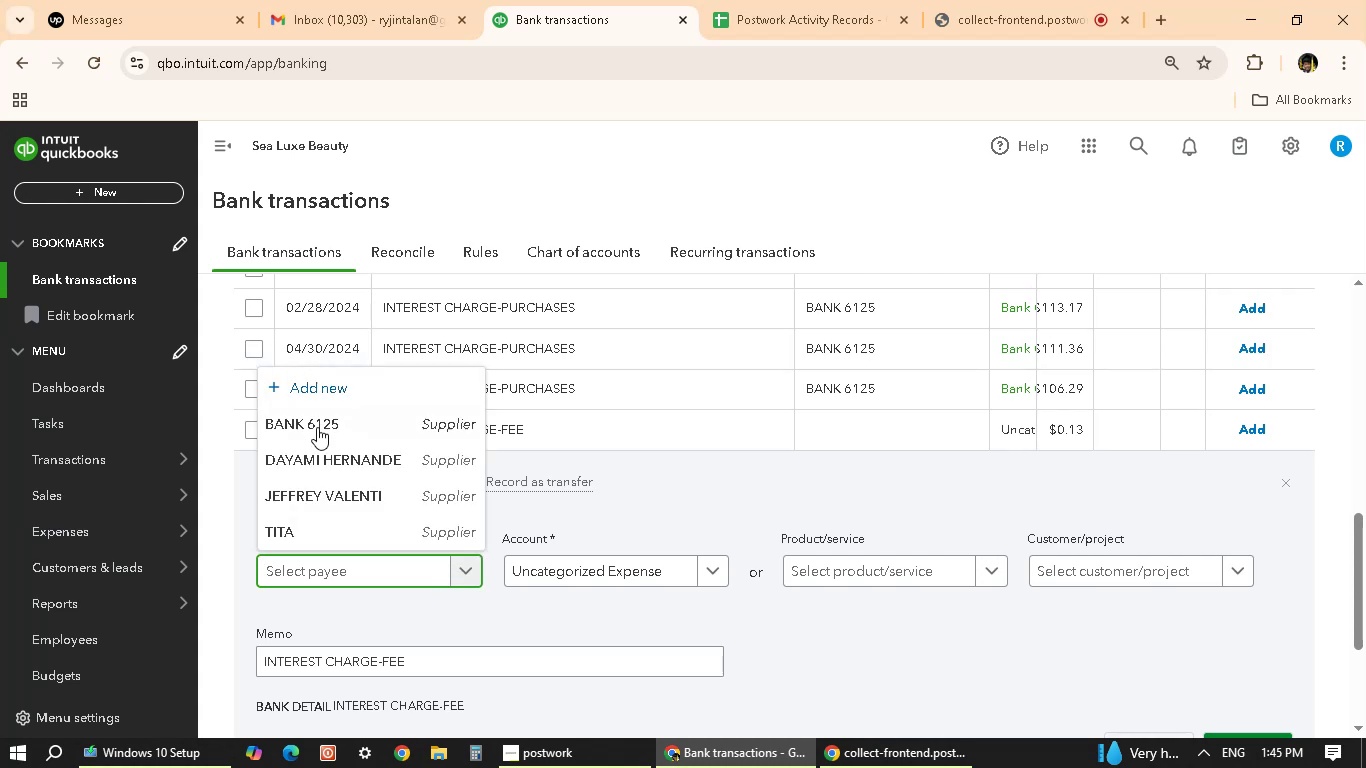 
left_click([317, 429])
 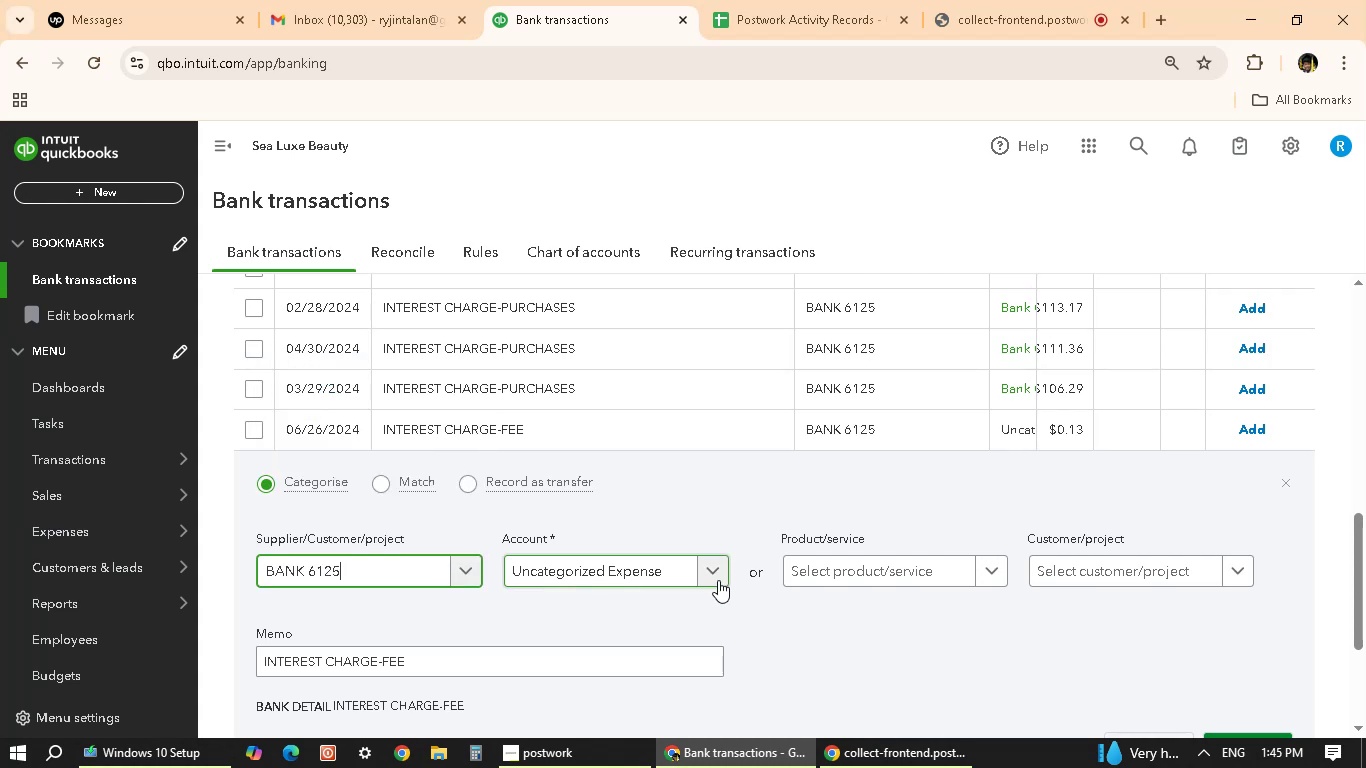 
left_click([702, 576])
 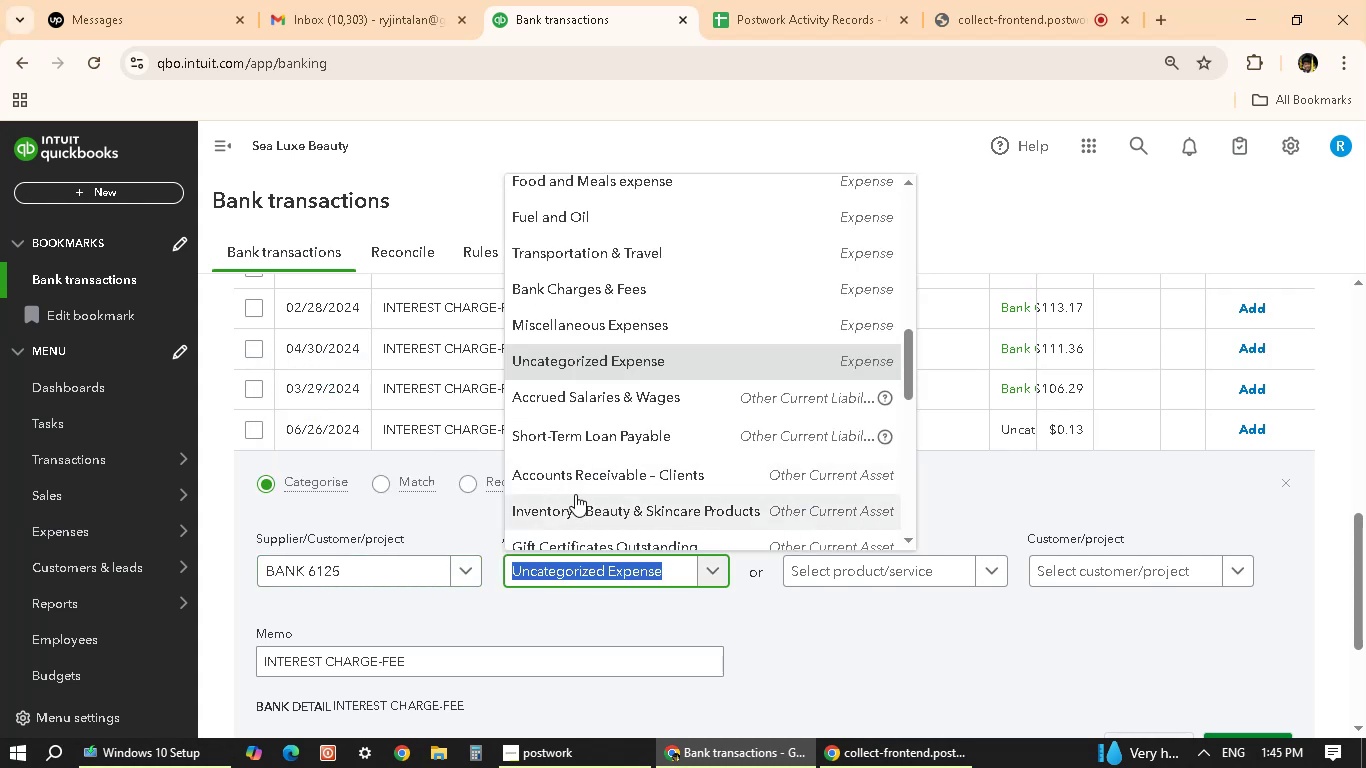 
type(BANK)
 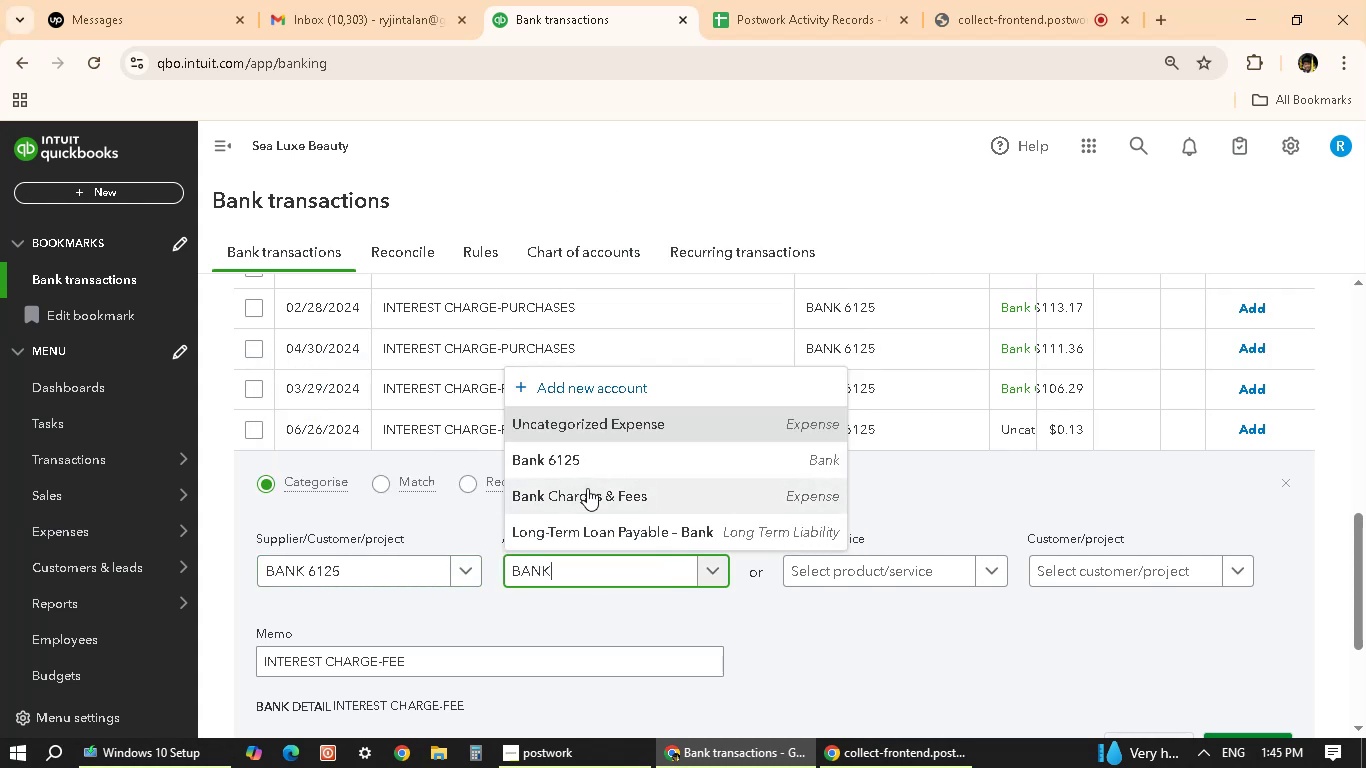 
left_click([616, 449])
 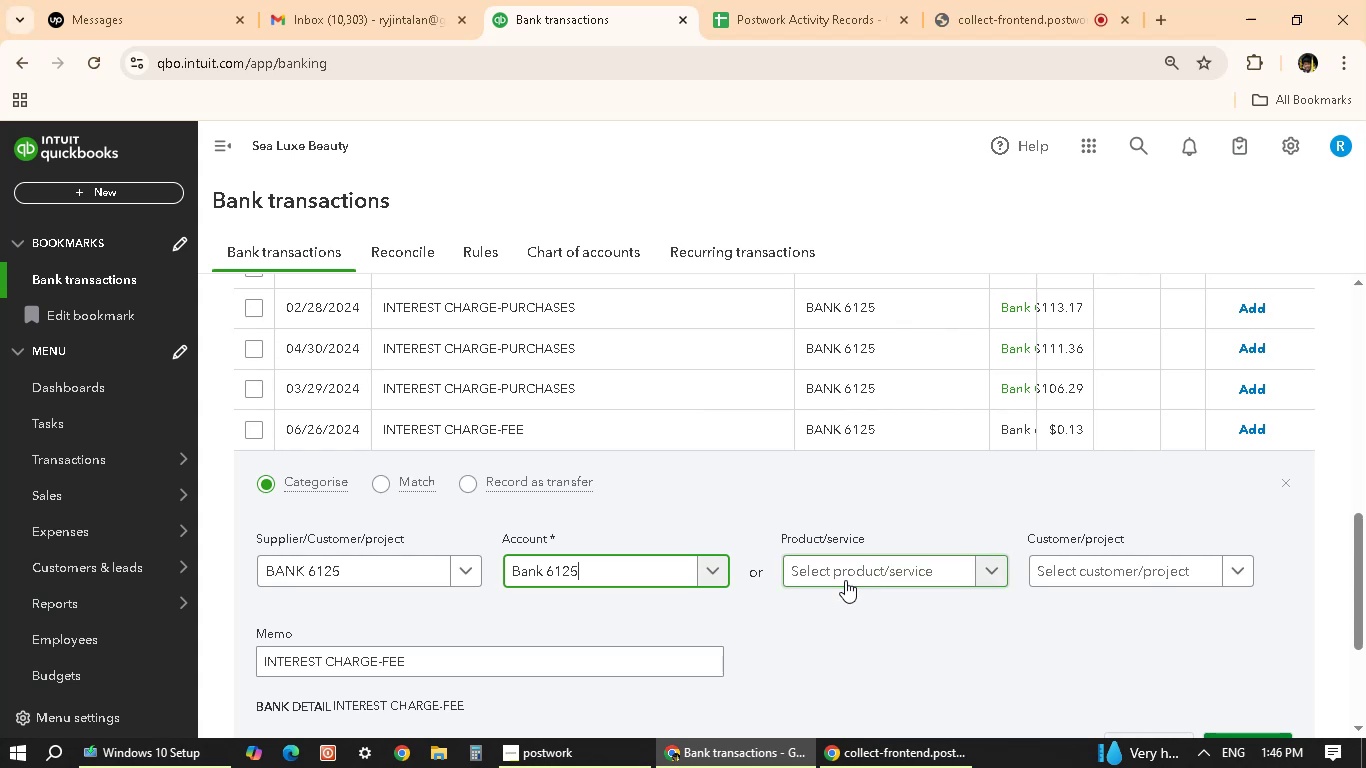 
scroll: coordinate [828, 644], scroll_direction: down, amount: 2.0
 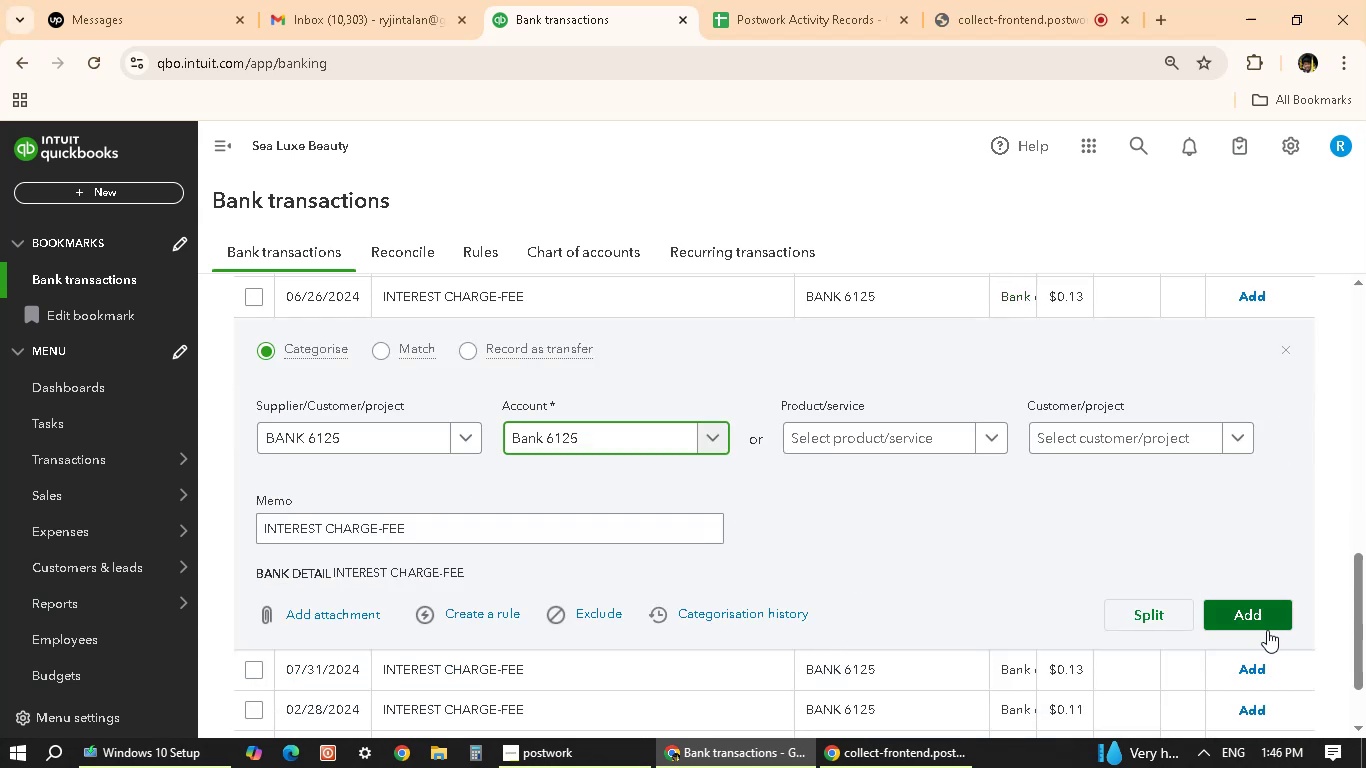 
left_click([1266, 623])
 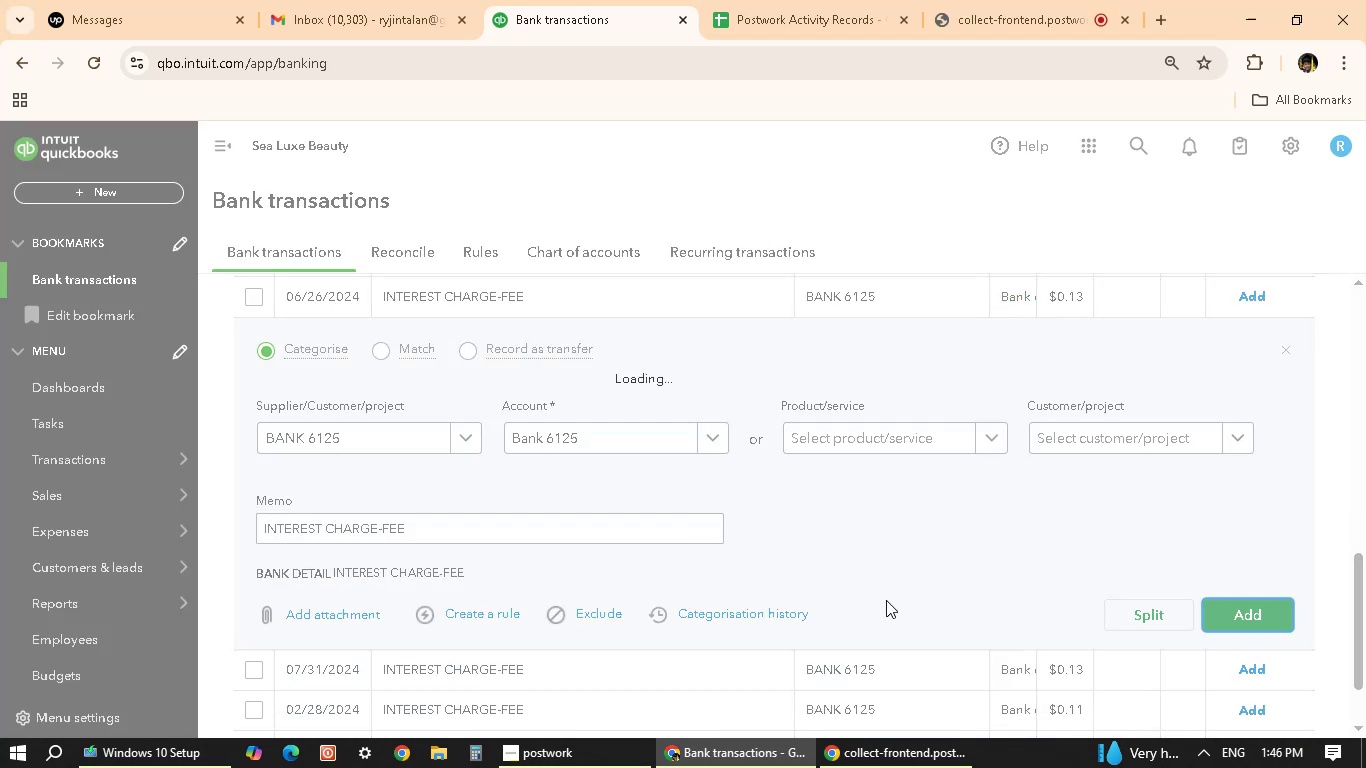 
scroll: coordinate [884, 594], scroll_direction: up, amount: 7.0
 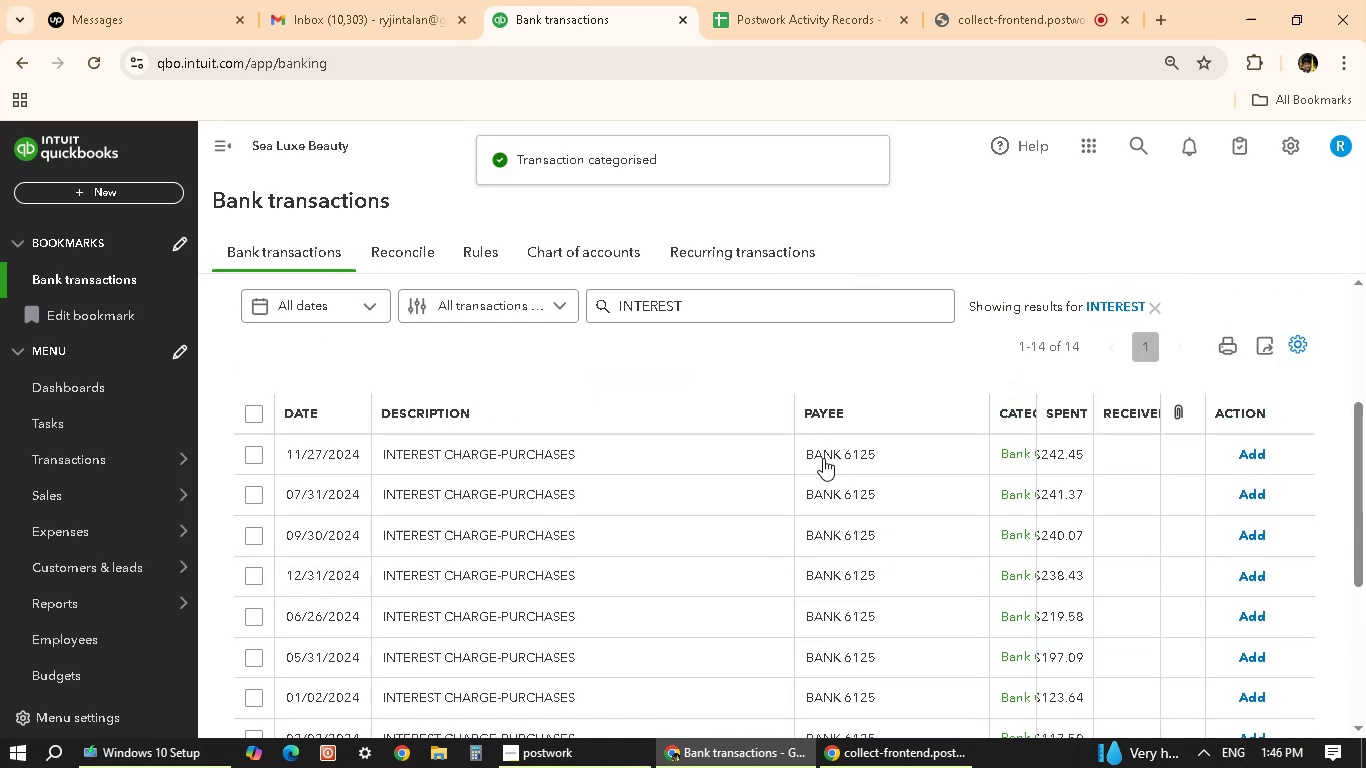 
left_click([823, 464])
 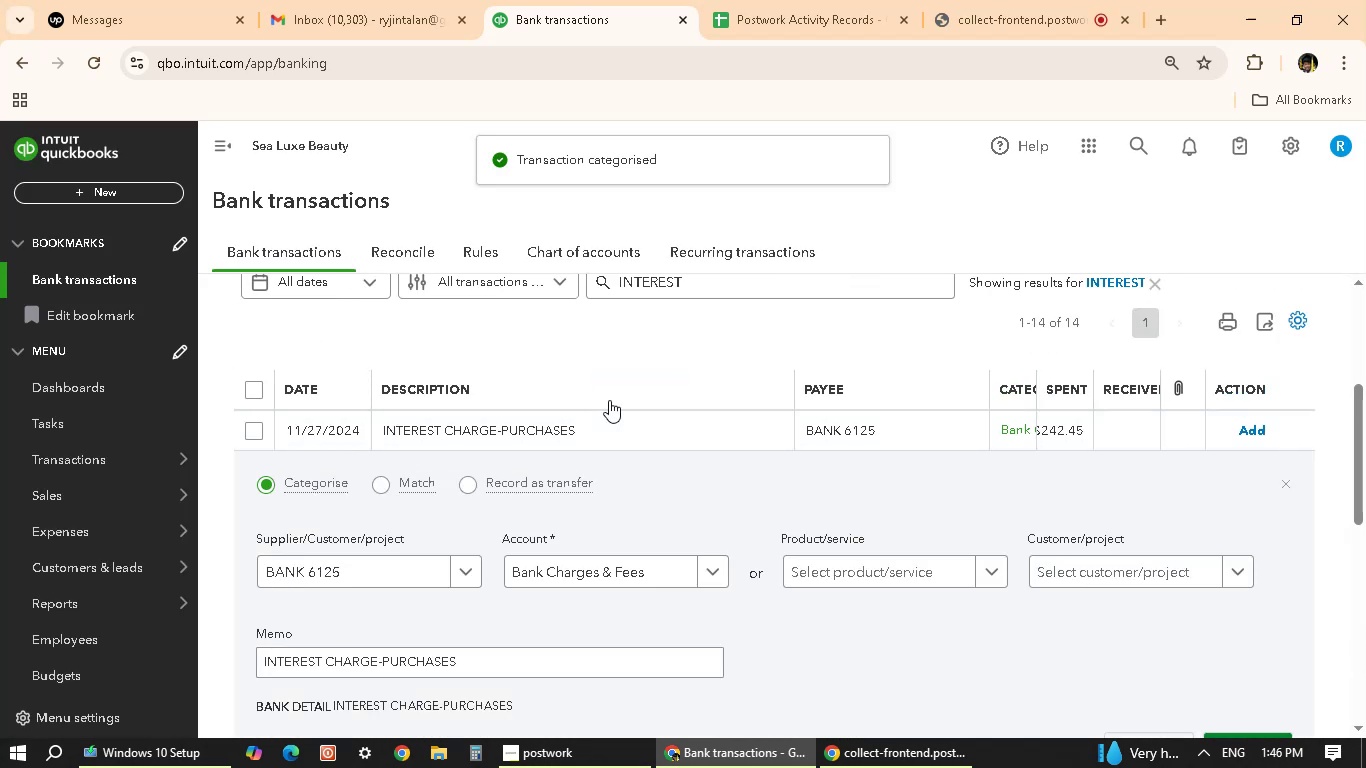 
scroll: coordinate [553, 604], scroll_direction: down, amount: 1.0
 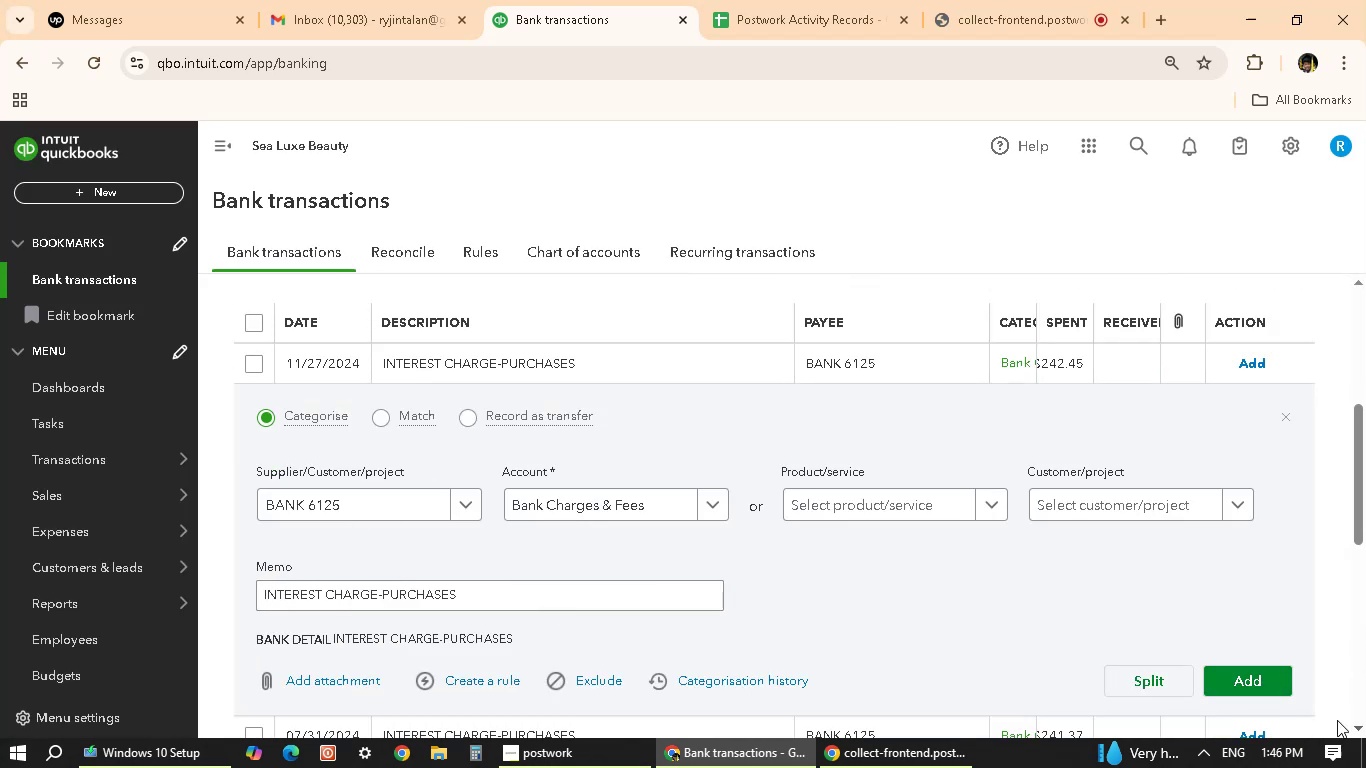 
left_click([1243, 688])
 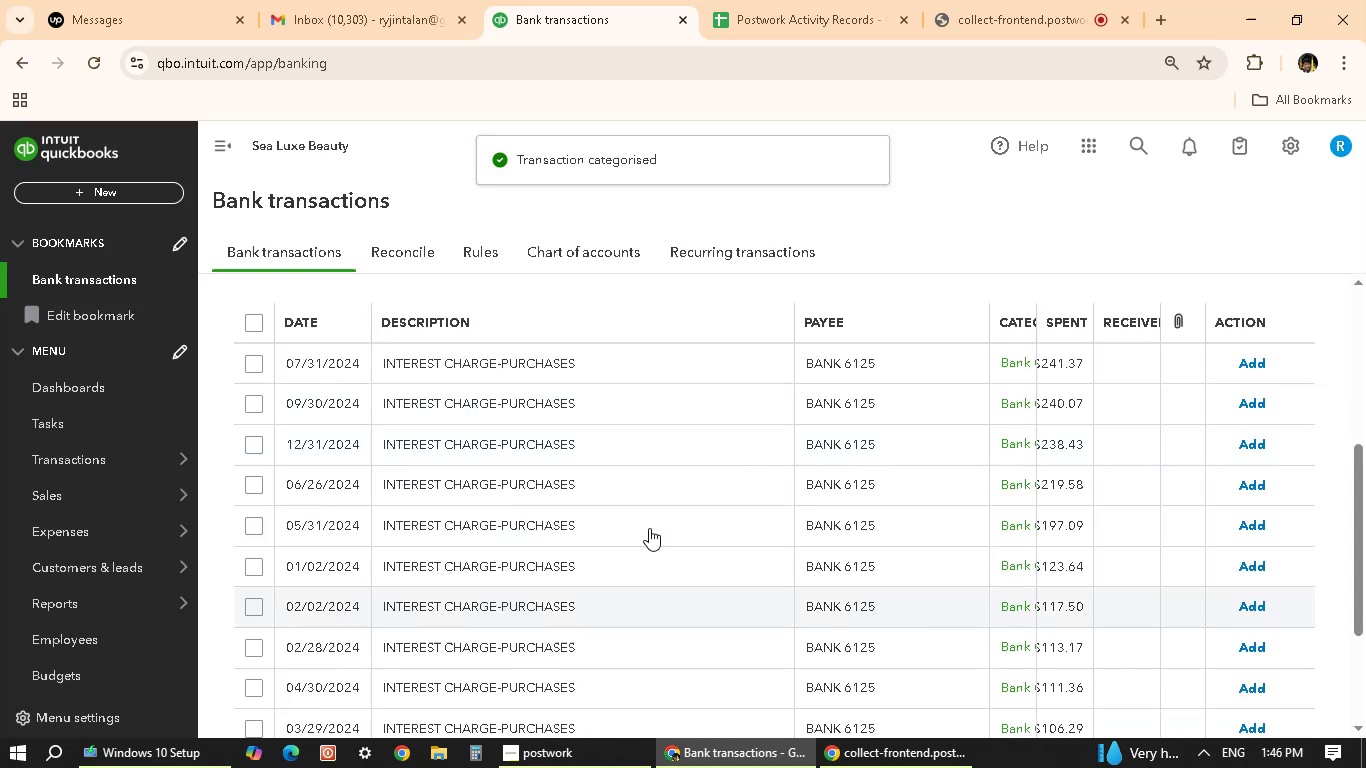 
left_click([586, 363])
 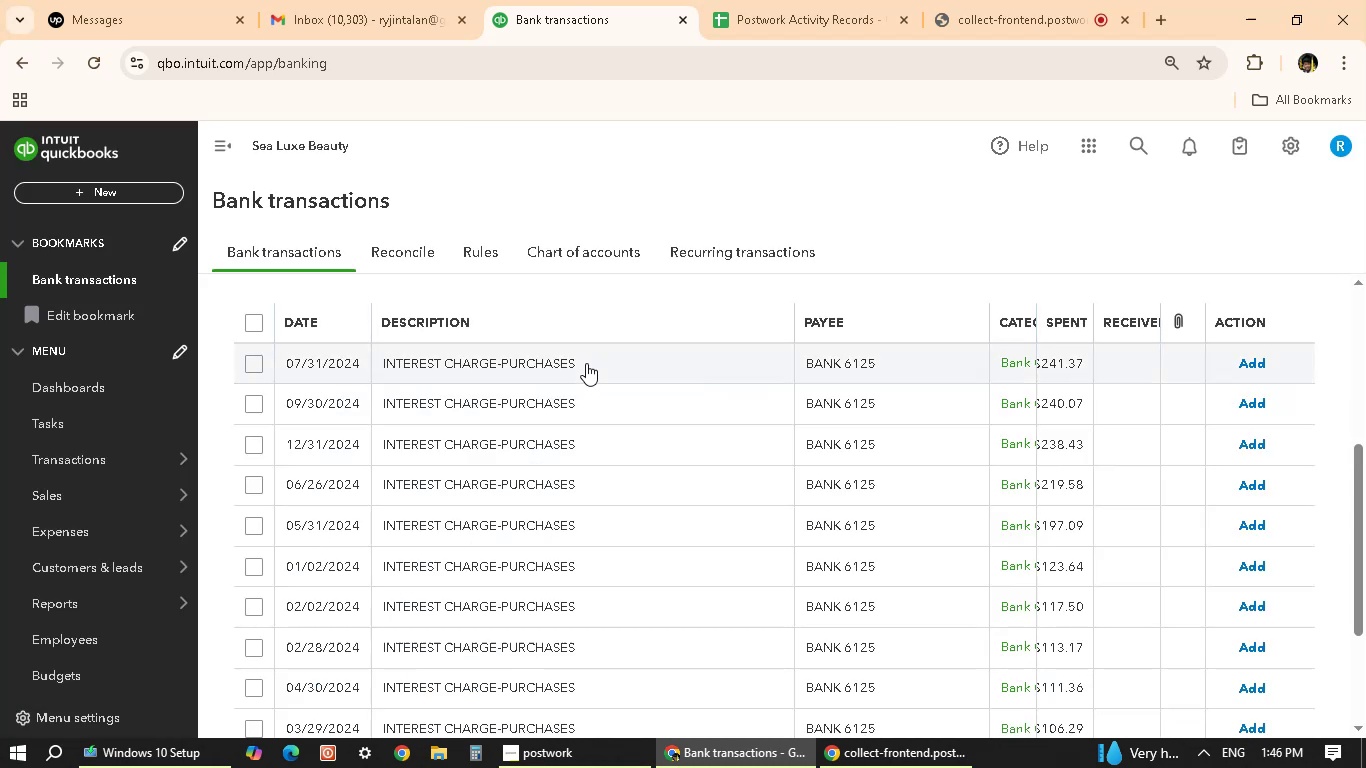 
wait(5.55)
 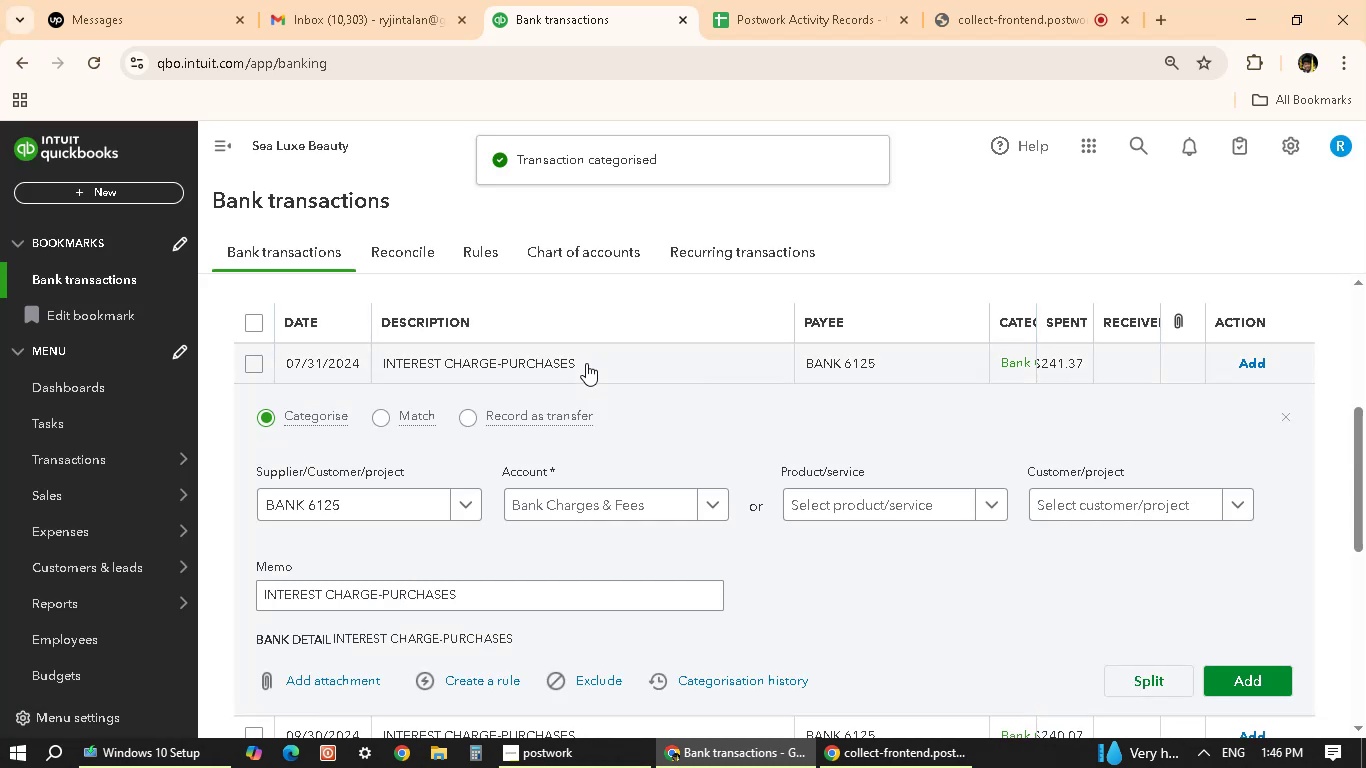 
left_click([586, 364])
 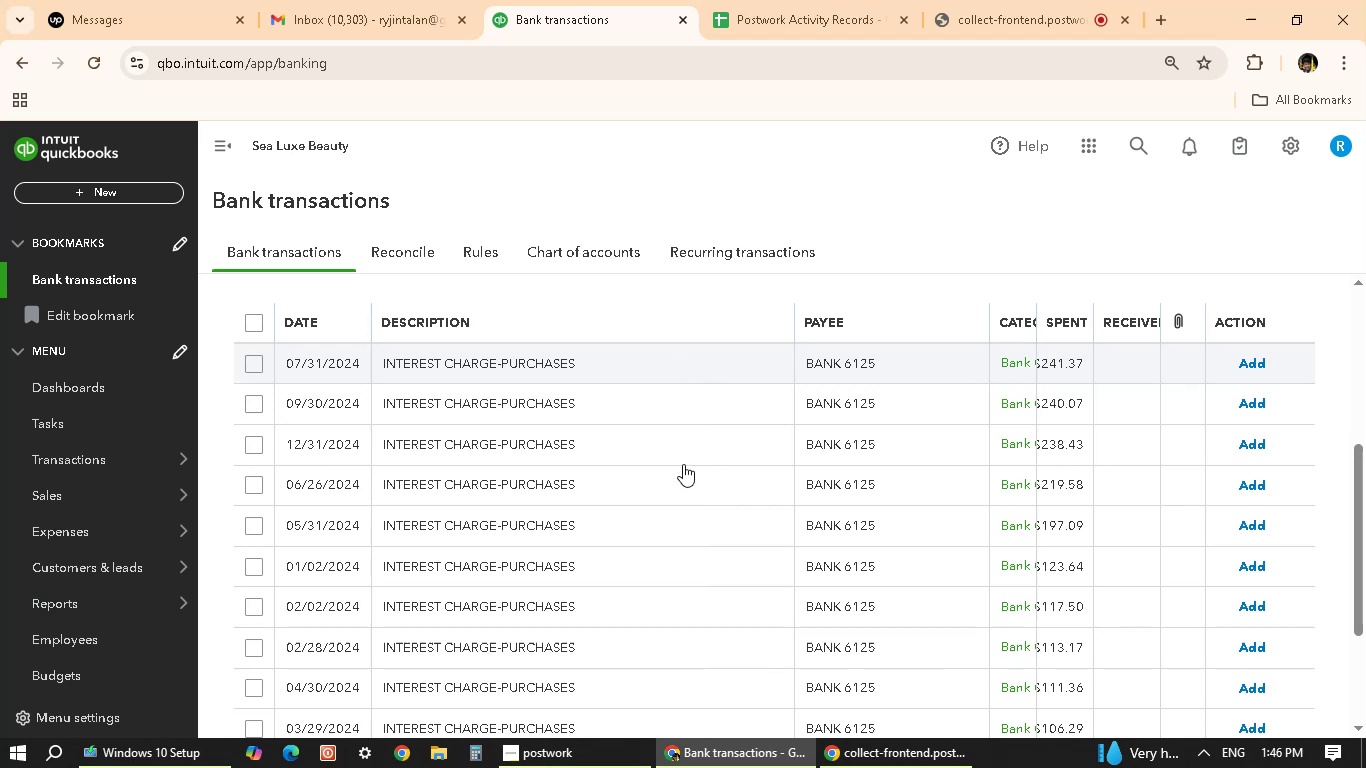 
scroll: coordinate [753, 525], scroll_direction: up, amount: 2.0
 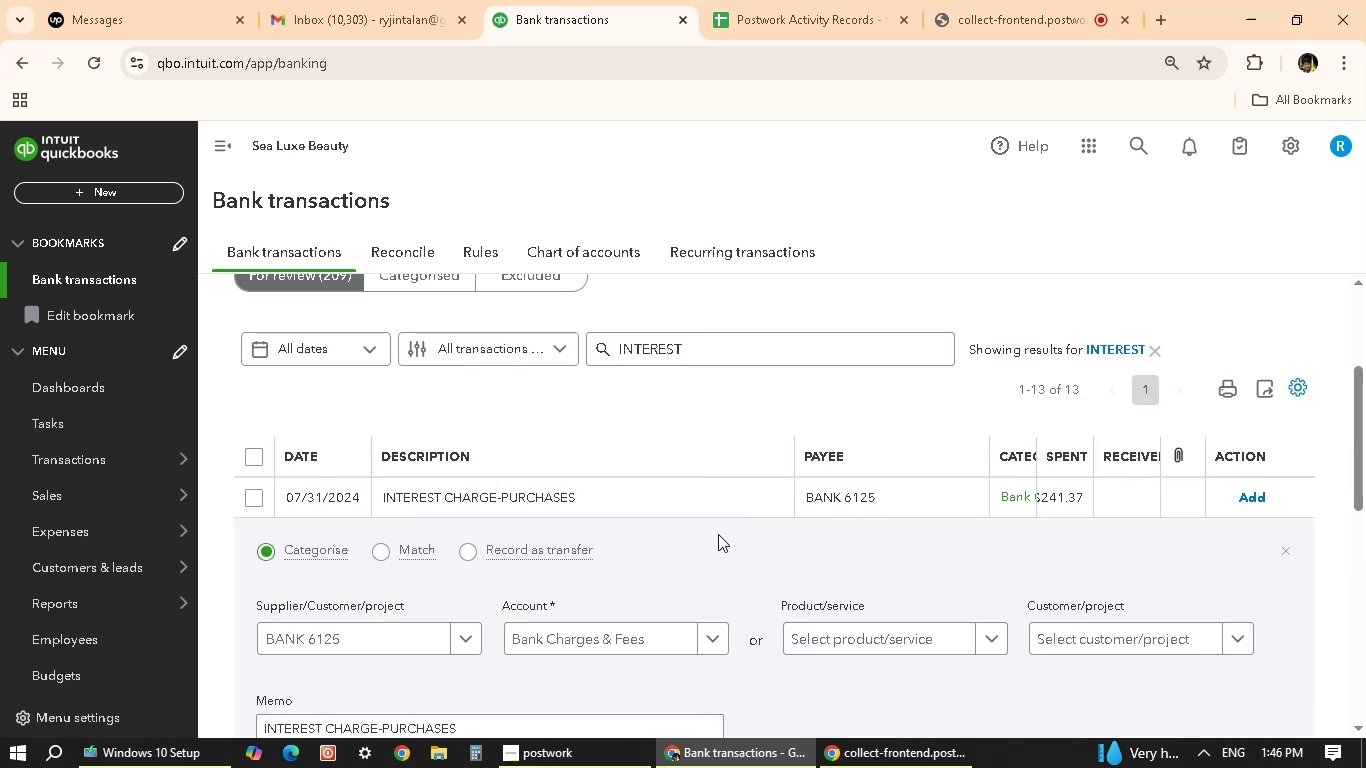 
scroll: coordinate [703, 539], scroll_direction: down, amount: 3.0
 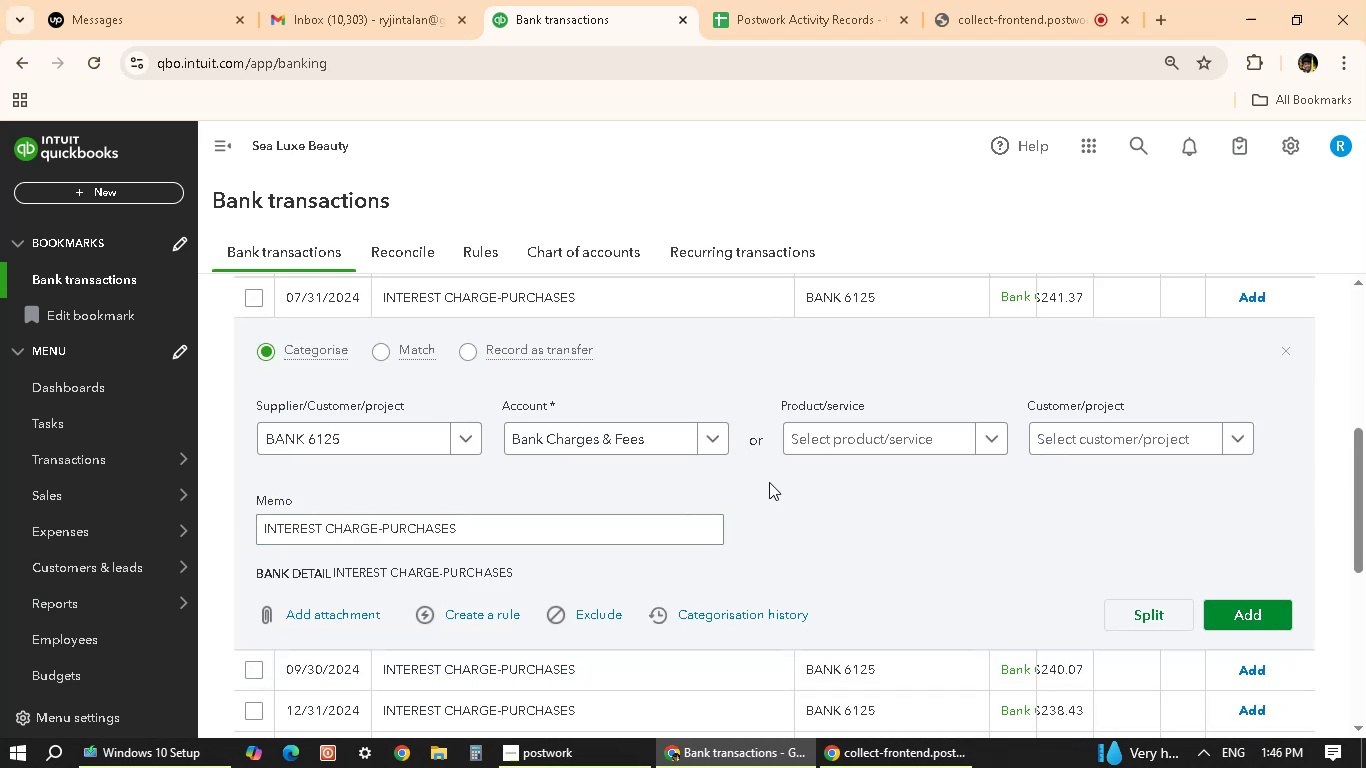 
left_click([1244, 621])
 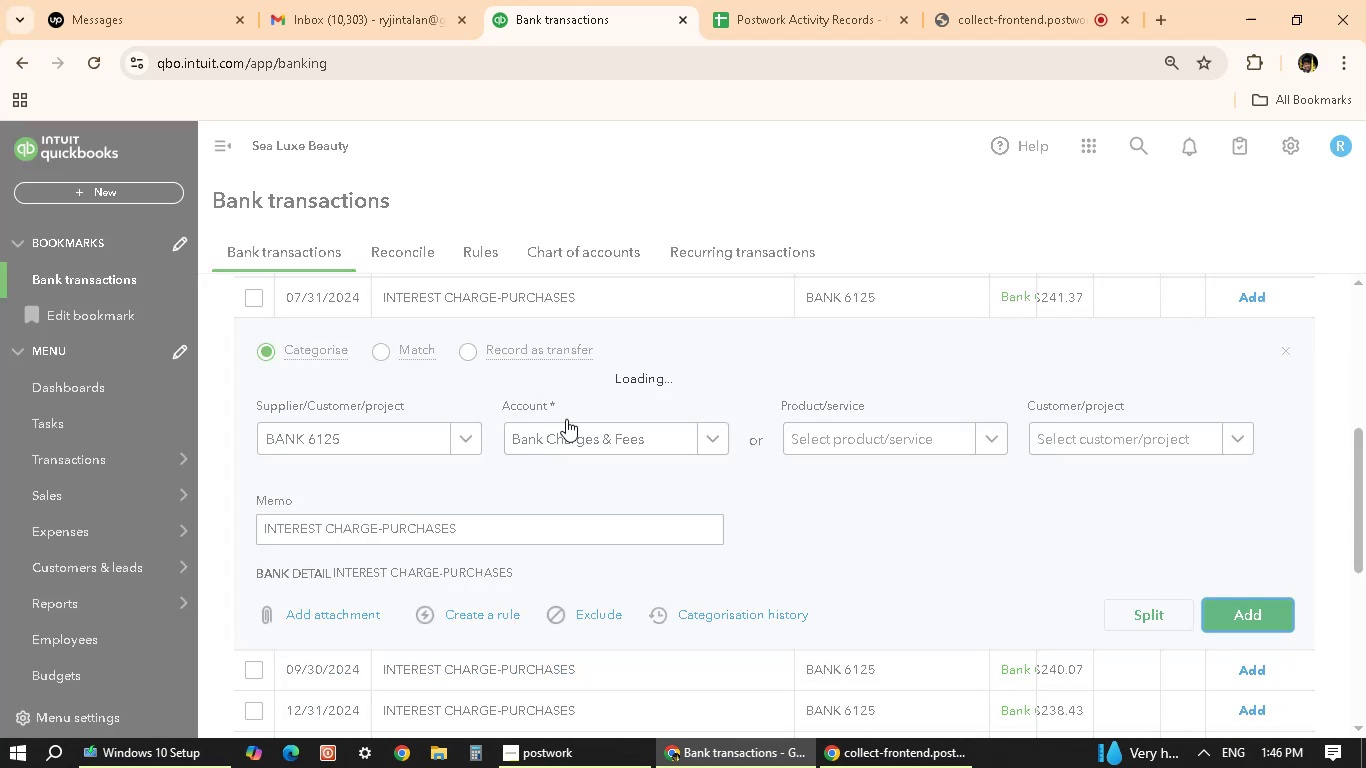 
scroll: coordinate [528, 468], scroll_direction: up, amount: 2.0
 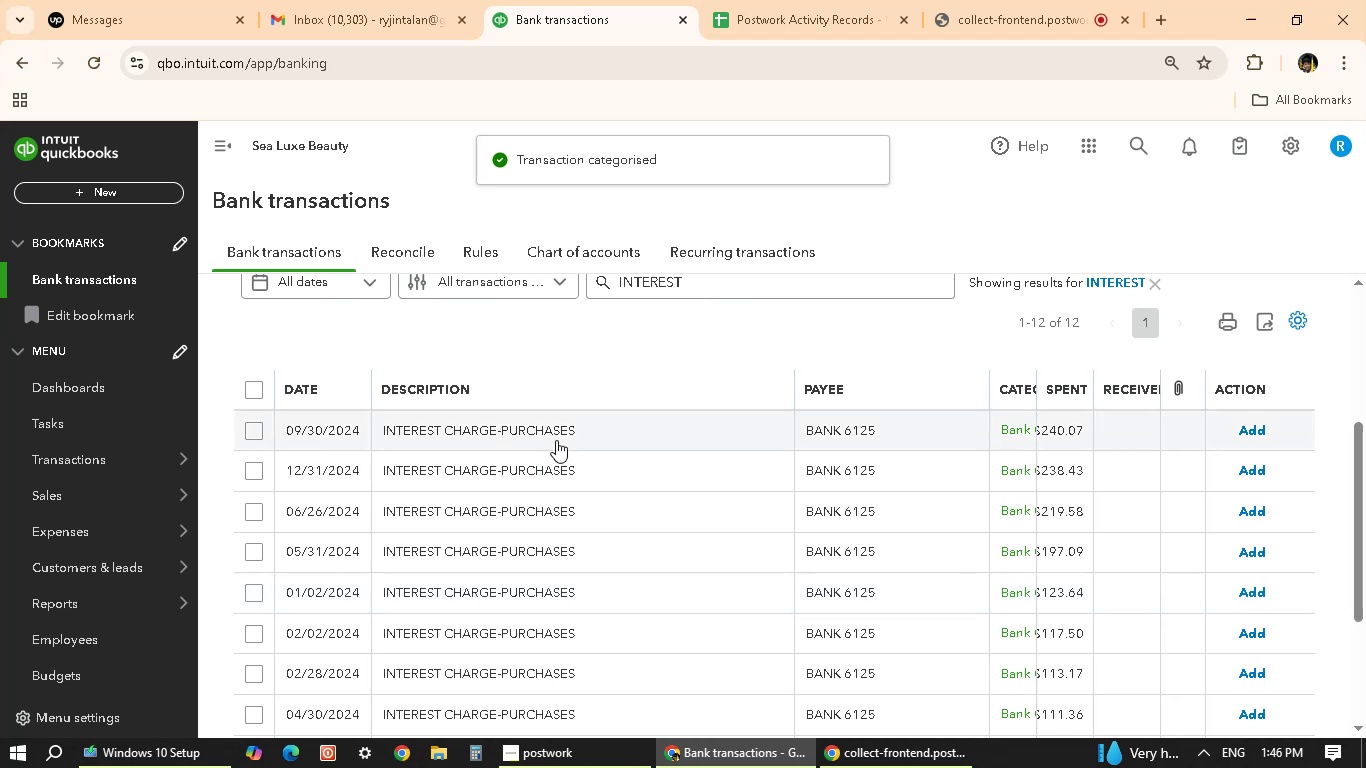 
left_click([568, 434])
 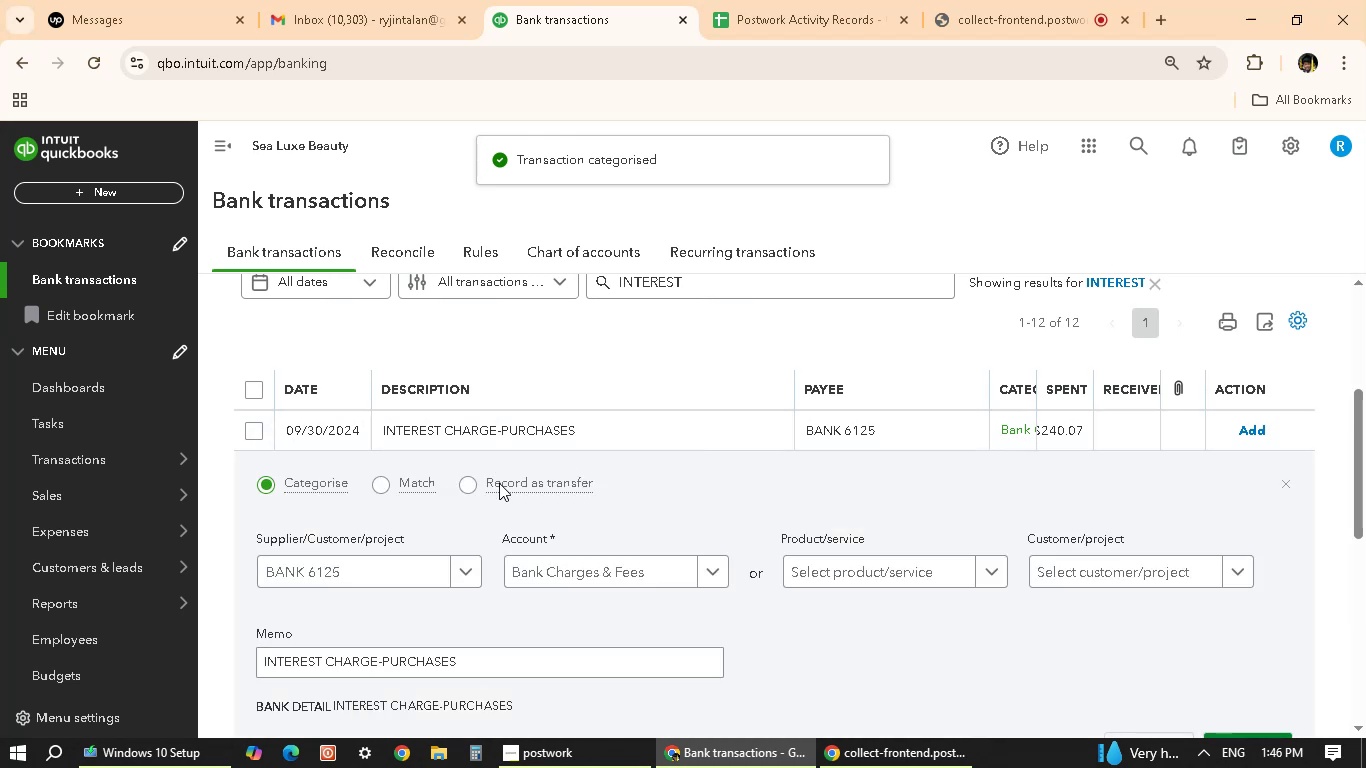 
scroll: coordinate [501, 565], scroll_direction: down, amount: 2.0
 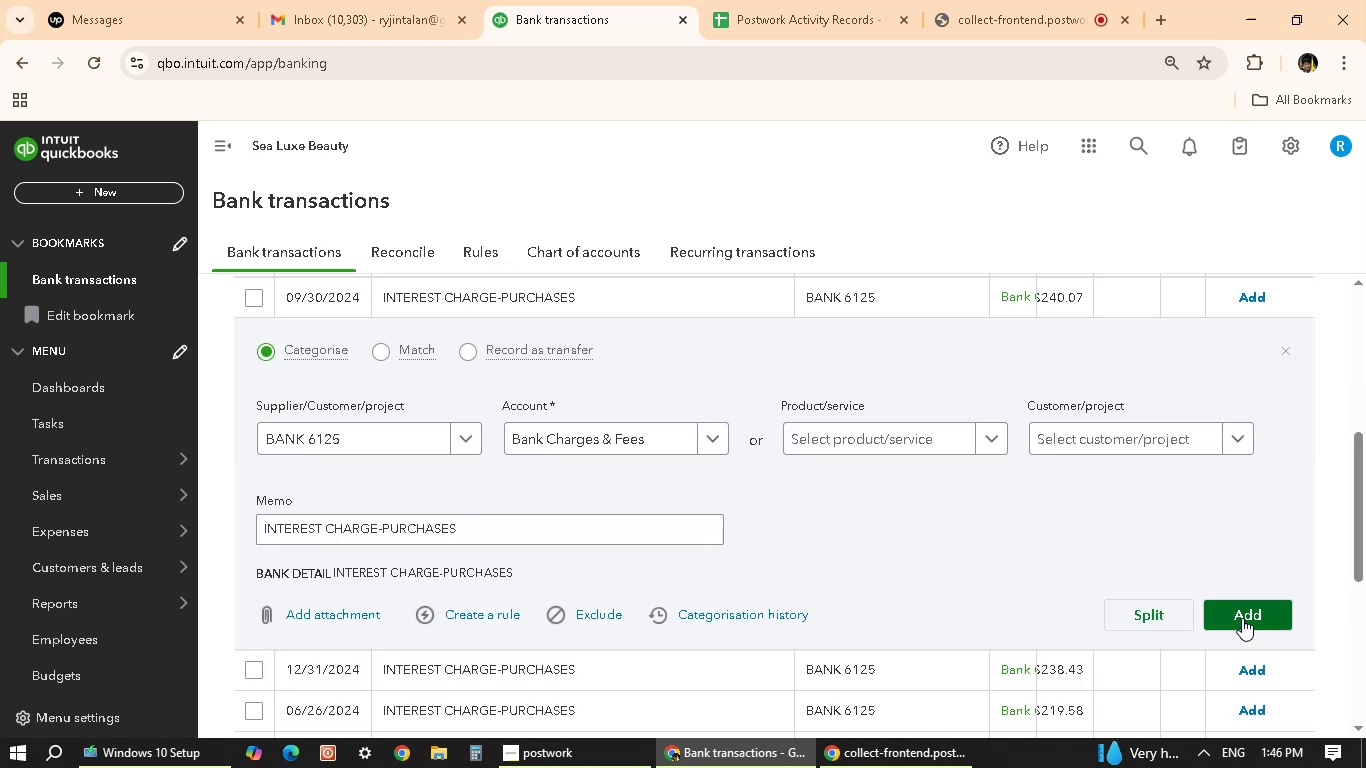 
left_click([1242, 618])
 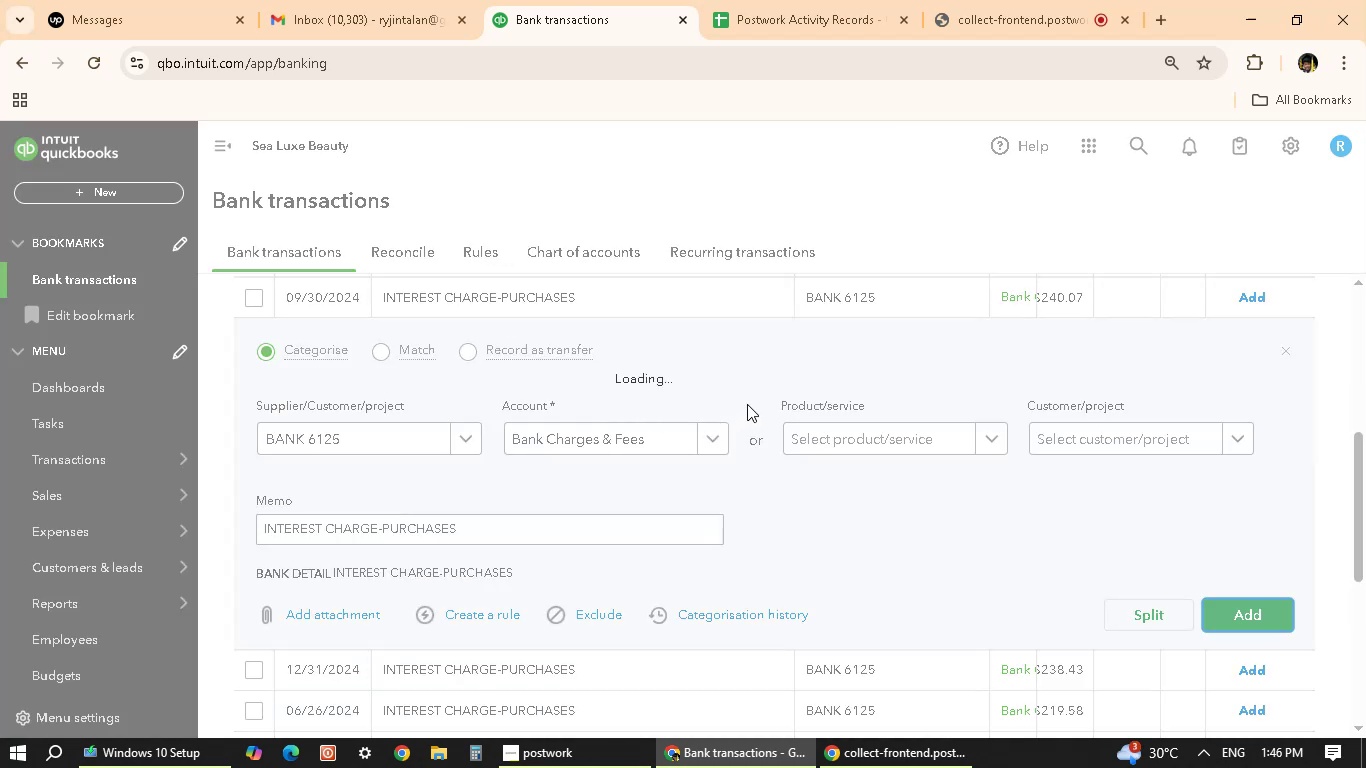 
scroll: coordinate [692, 541], scroll_direction: up, amount: 2.0
 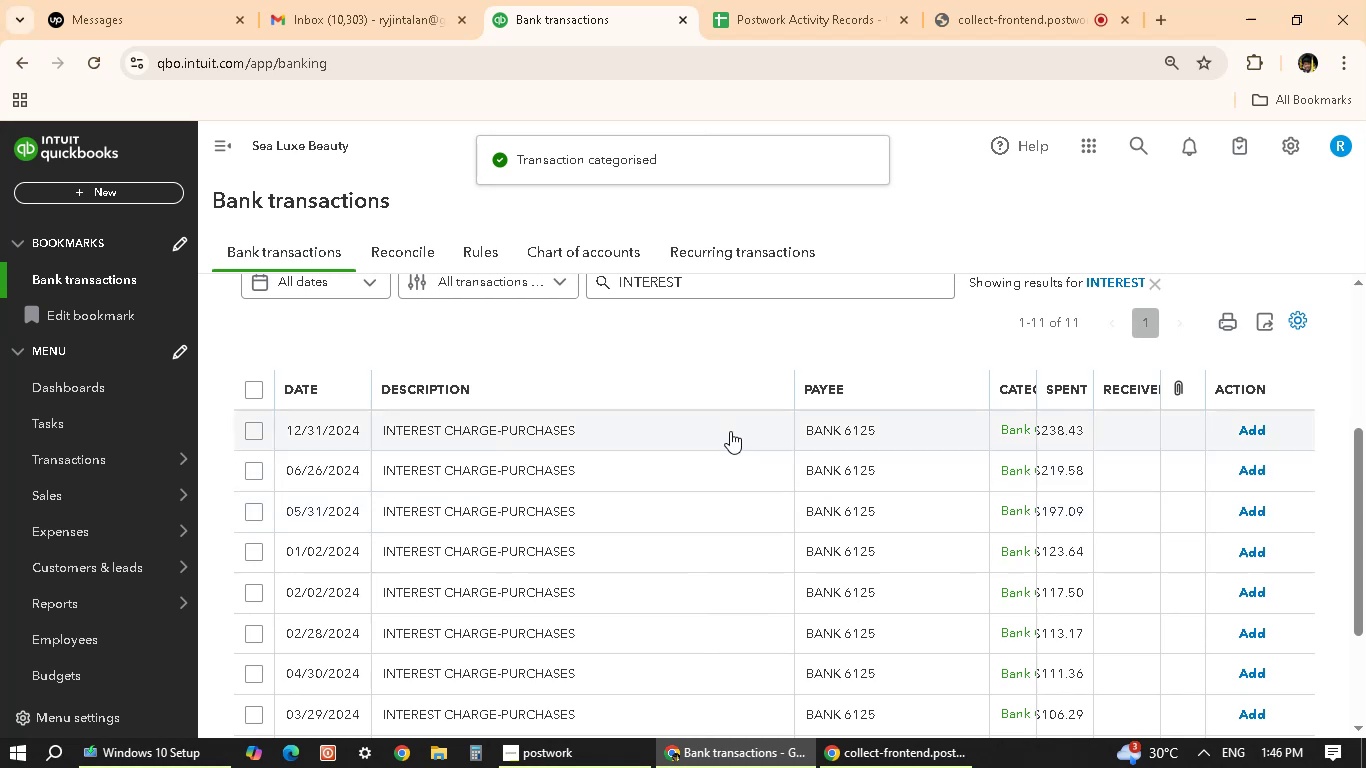 
left_click([730, 430])
 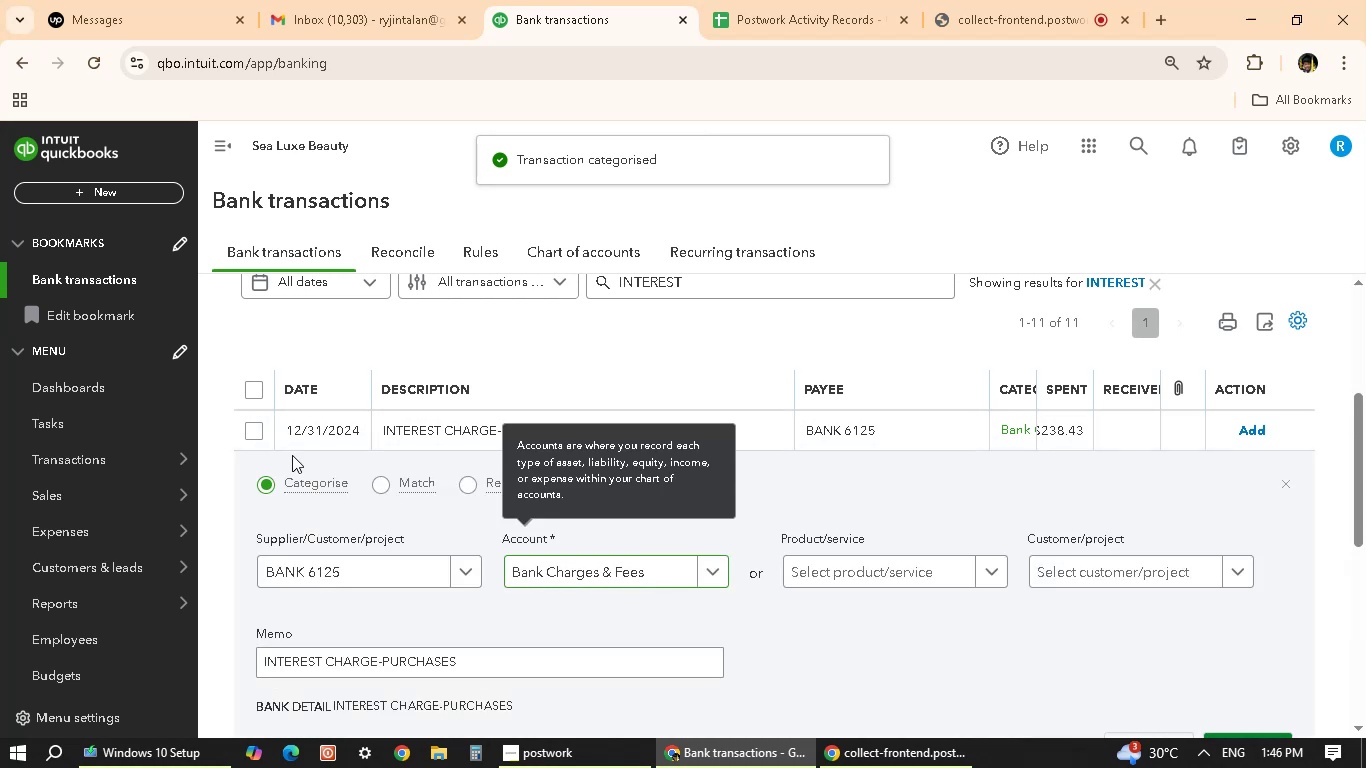 
scroll: coordinate [673, 620], scroll_direction: down, amount: 3.0
 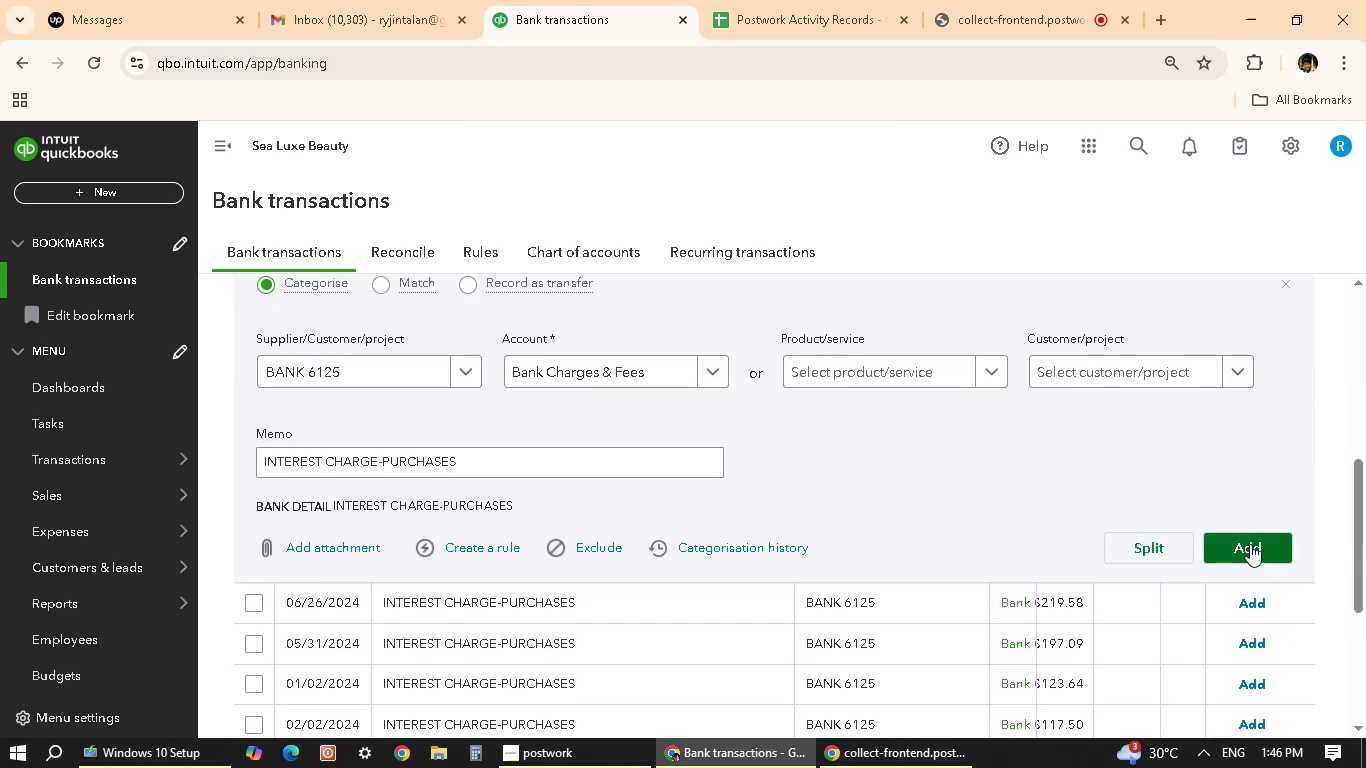 
left_click([1250, 544])
 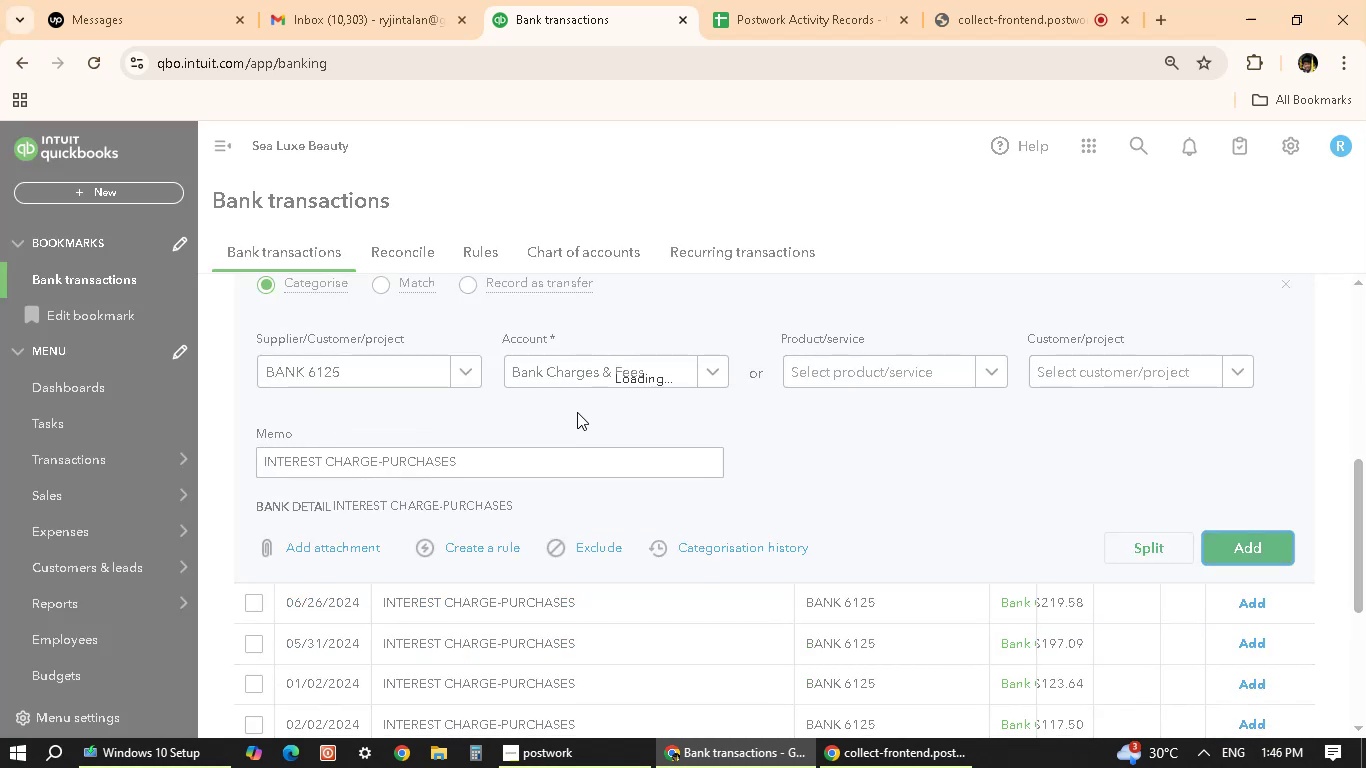 
scroll: coordinate [518, 517], scroll_direction: up, amount: 3.0
 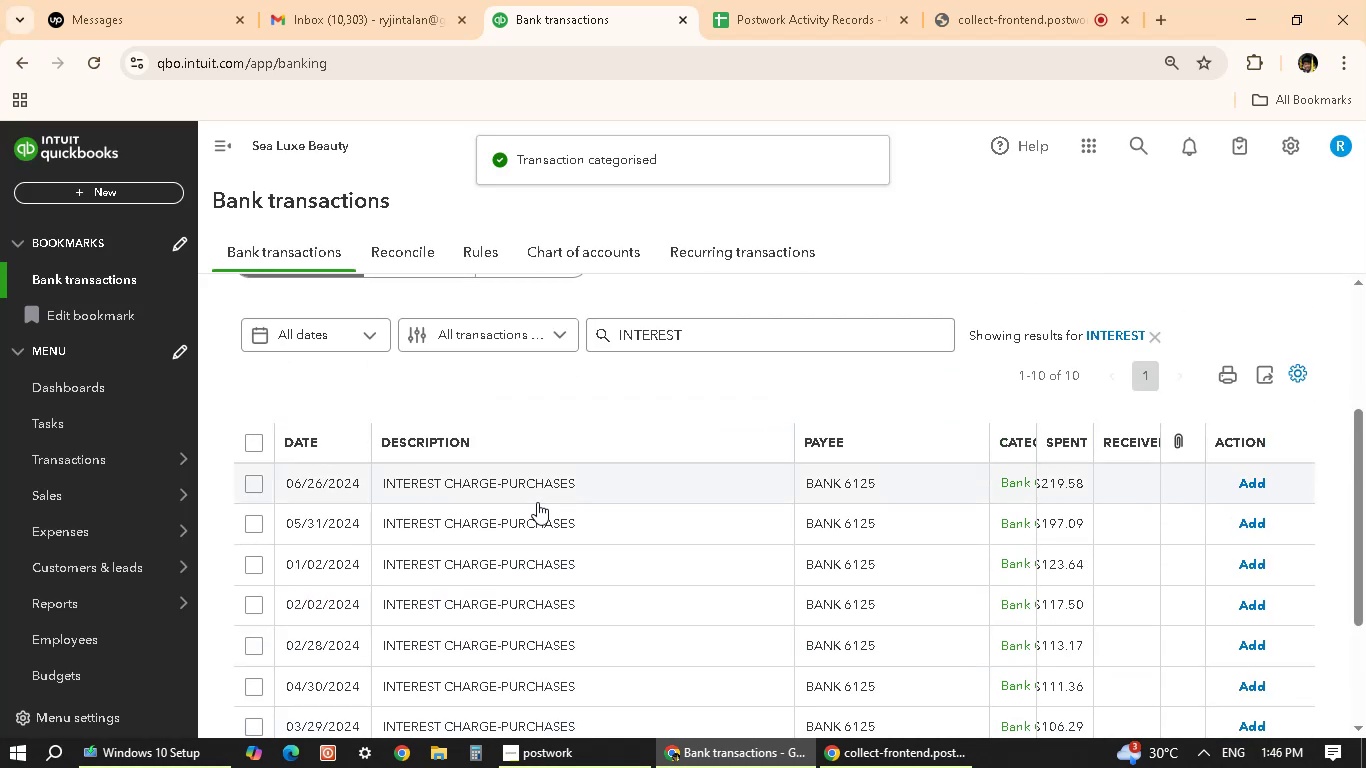 
left_click([568, 493])
 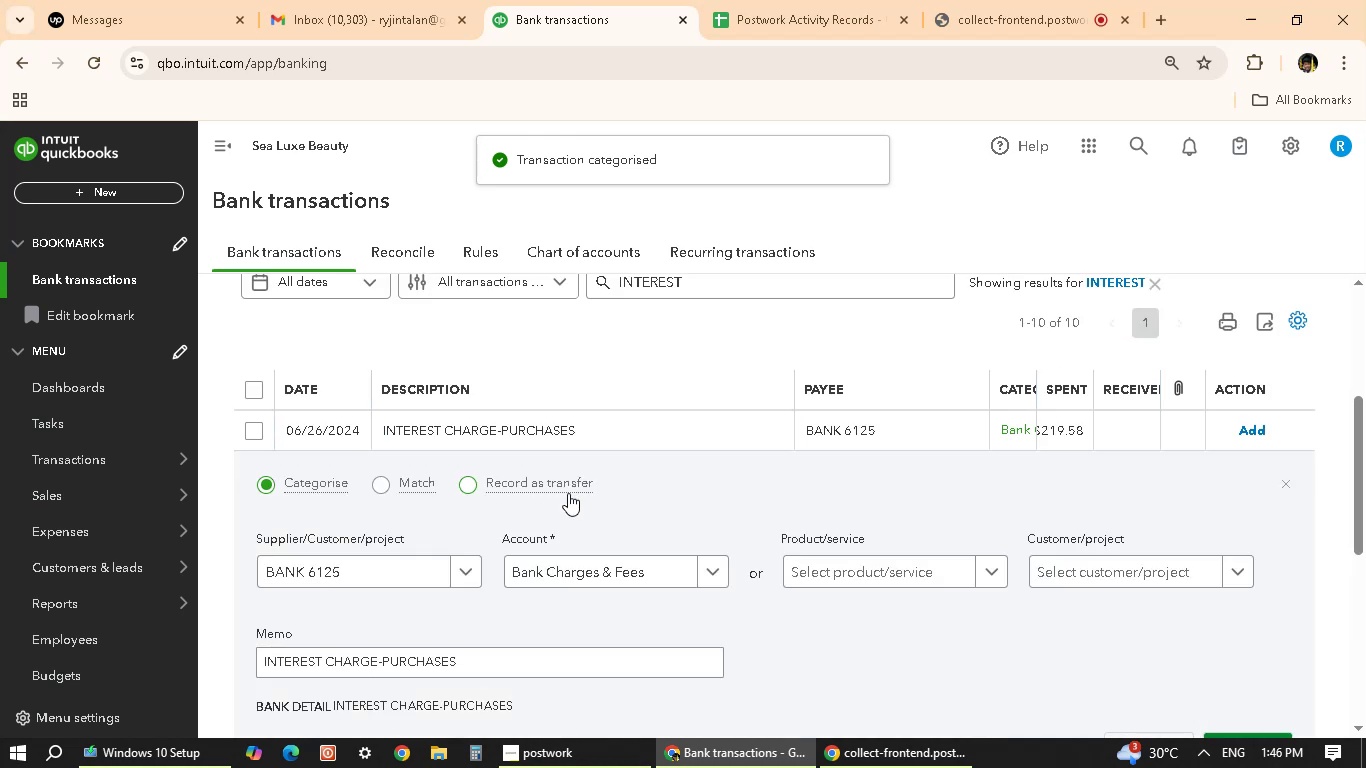 
scroll: coordinate [565, 513], scroll_direction: down, amount: 1.0
 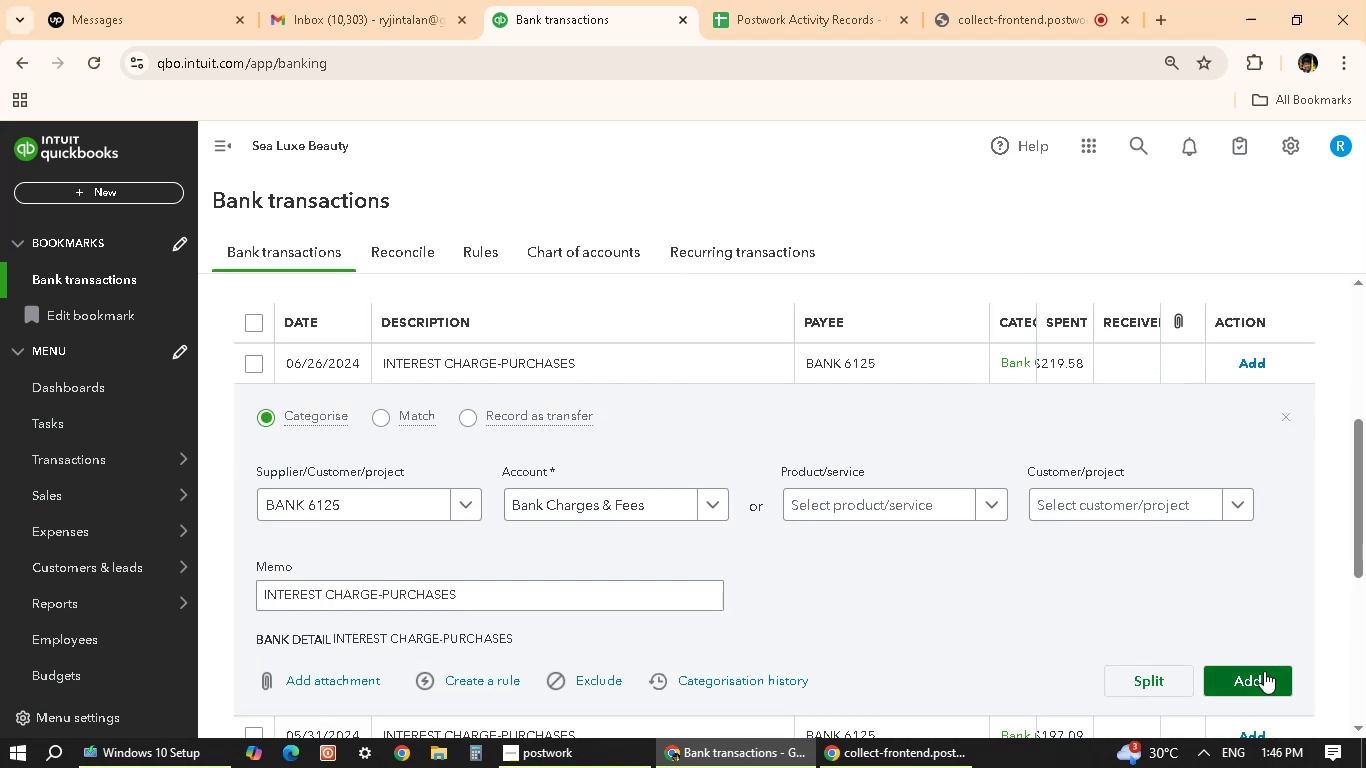 
left_click([1262, 679])
 